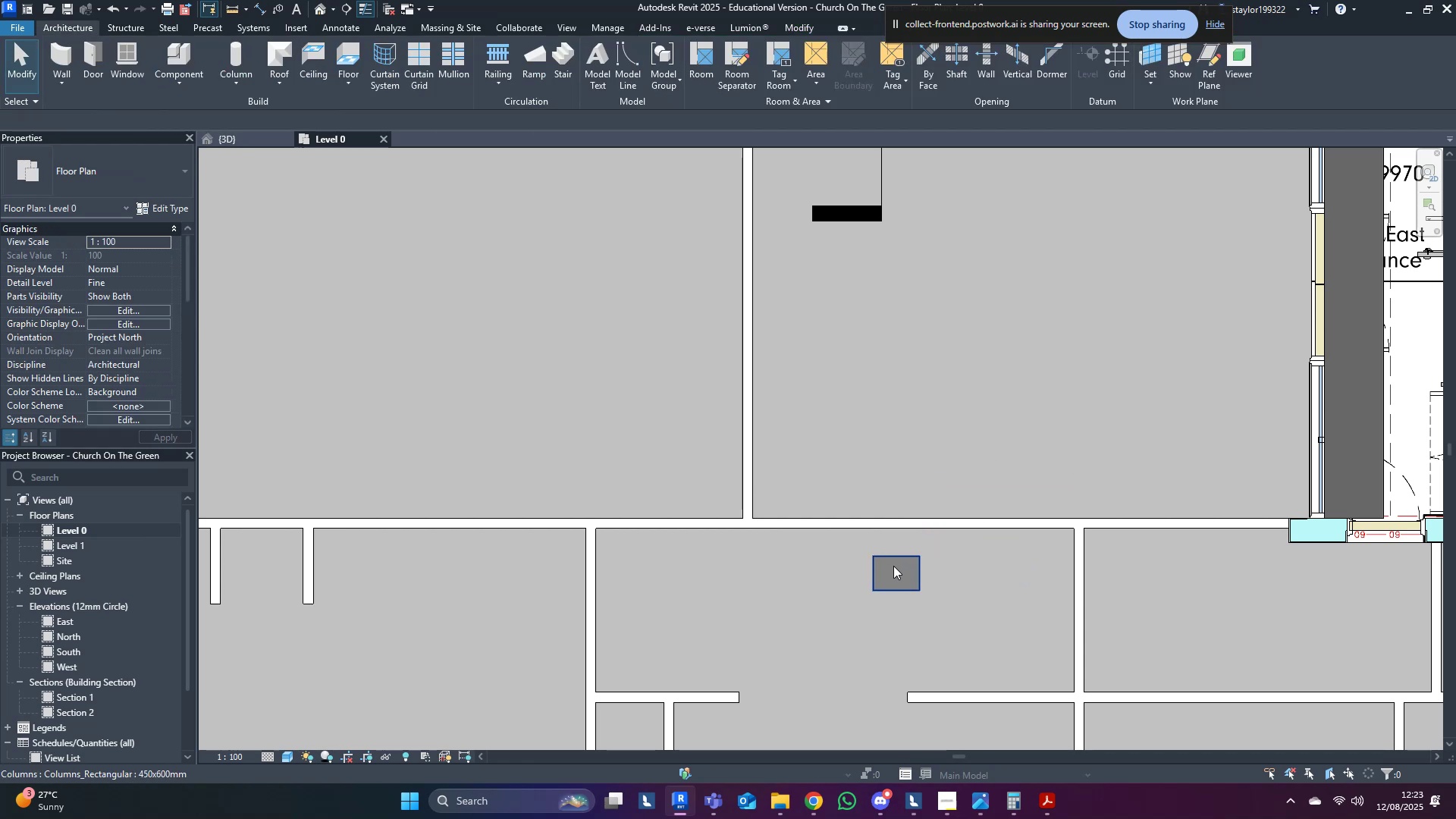 
left_click([893, 566])
 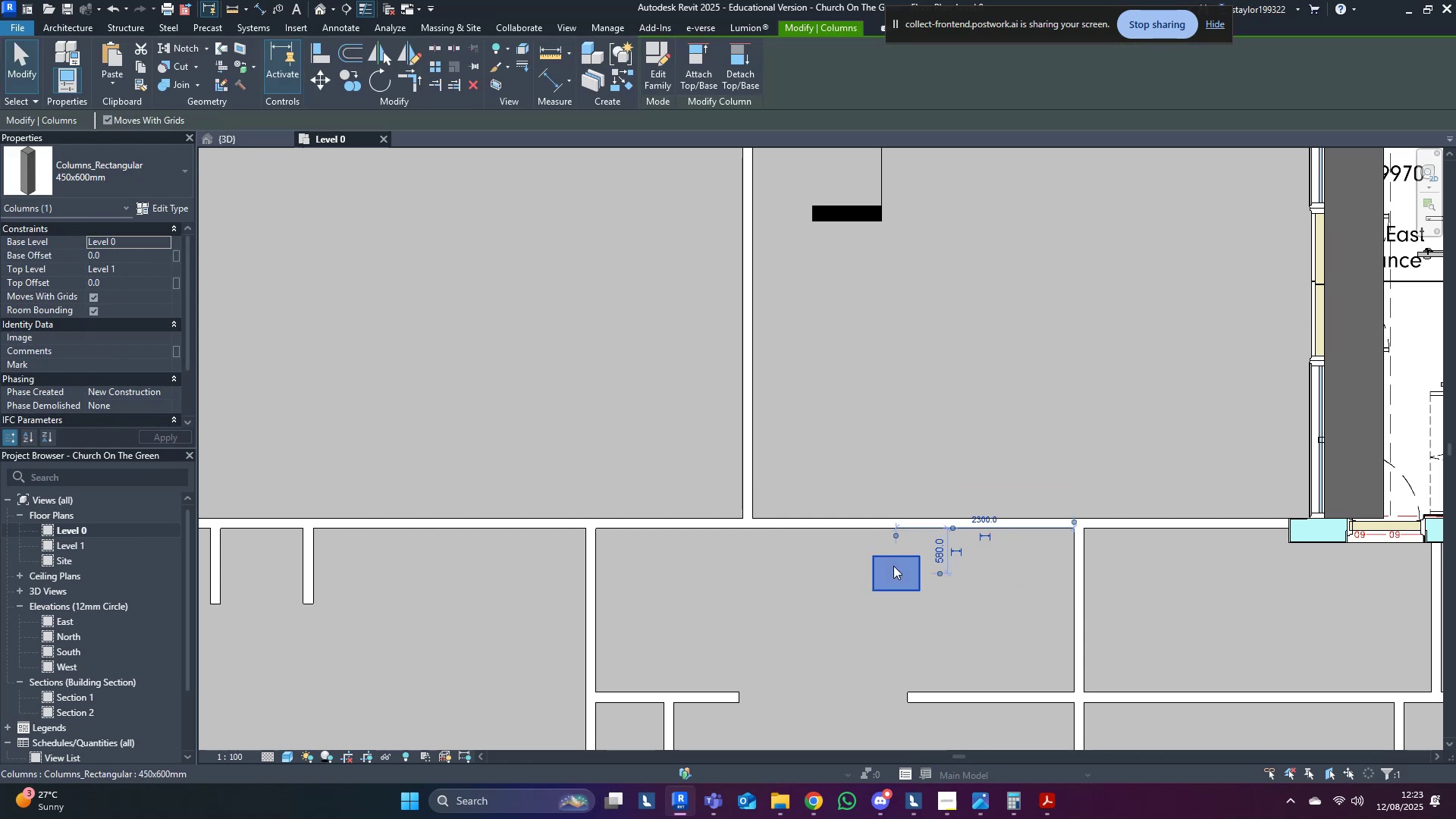 
scroll: coordinate [894, 566], scroll_direction: up, amount: 4.0
 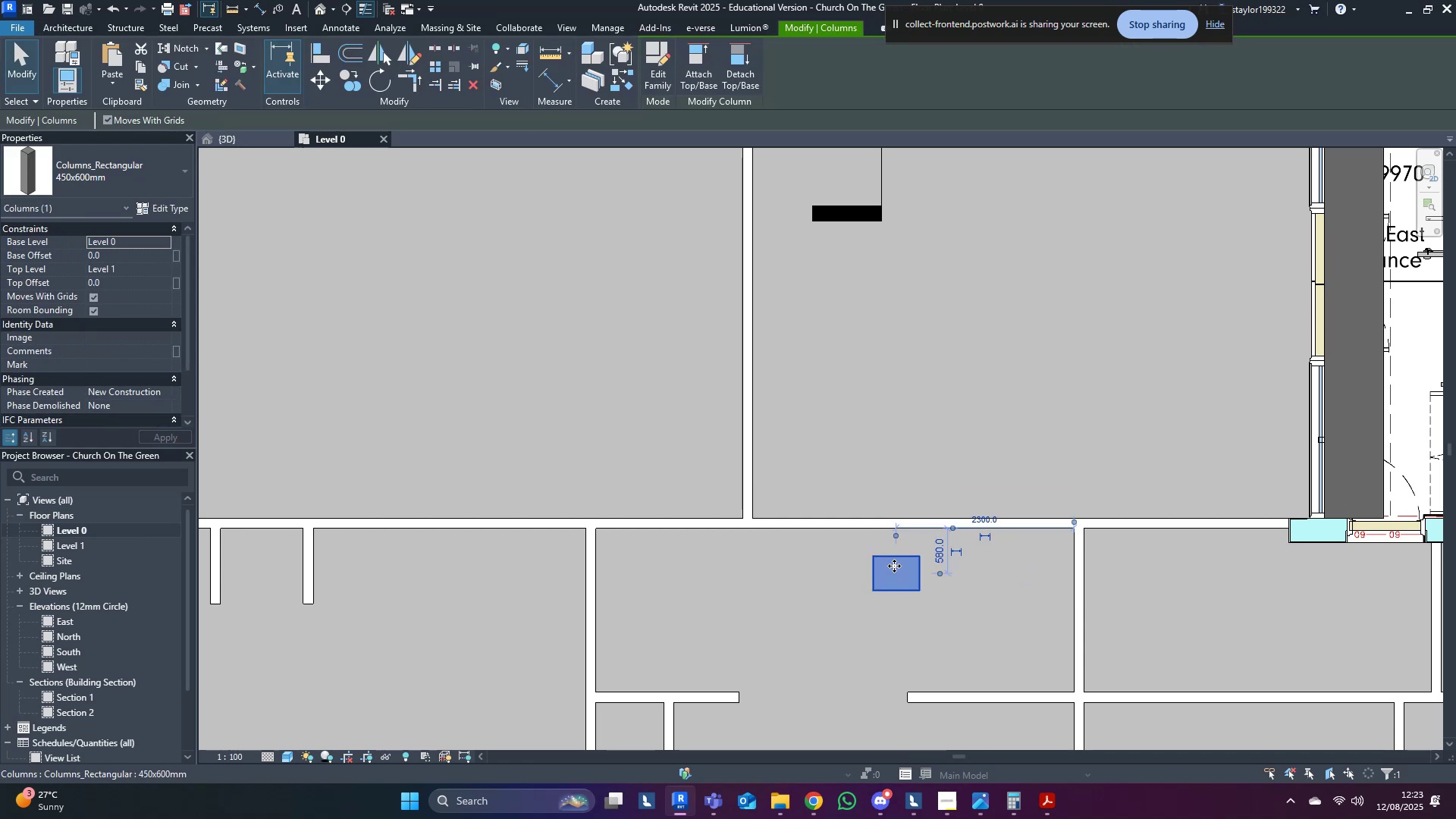 
type(wf)
 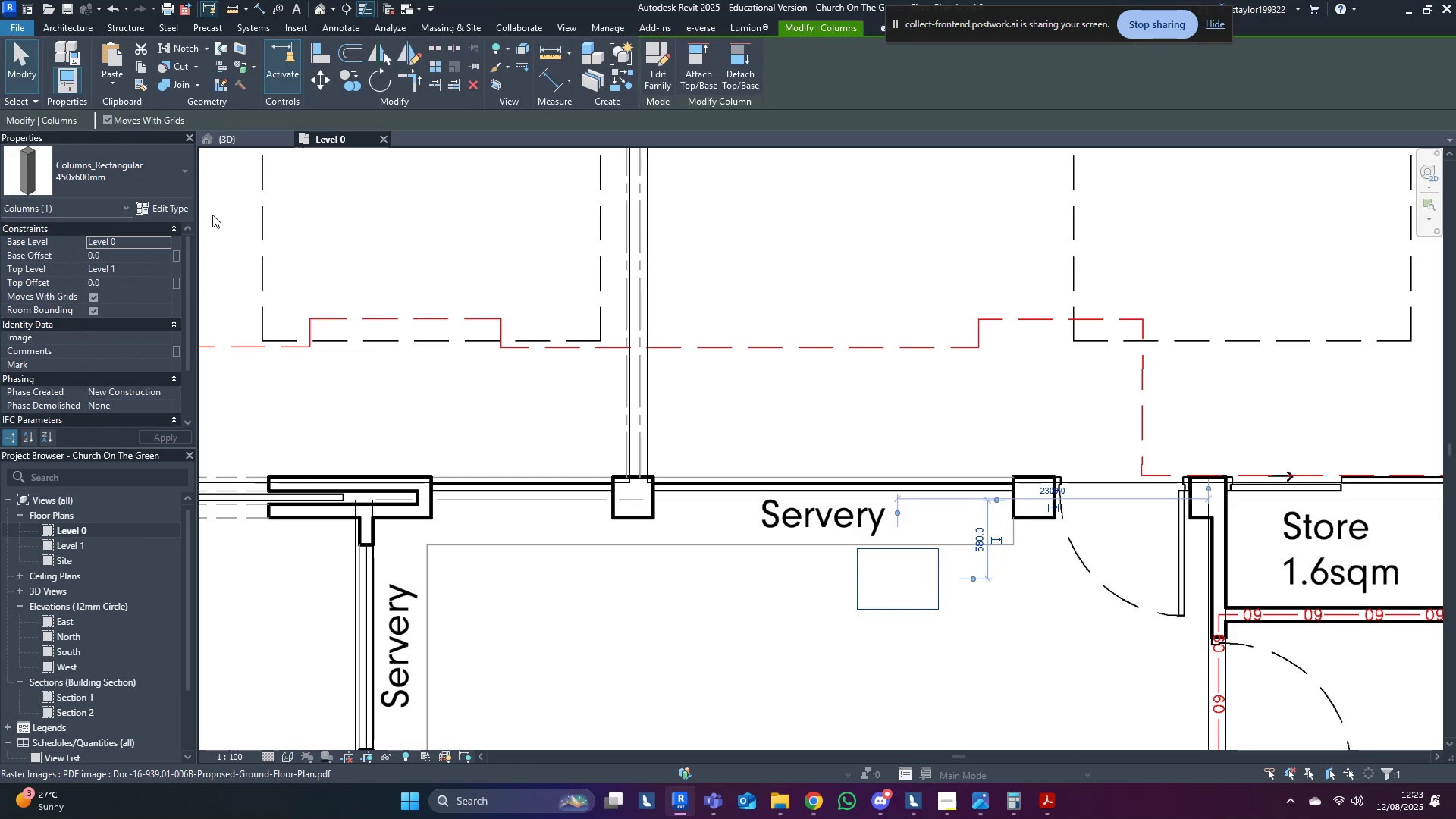 
left_click([88, 163])
 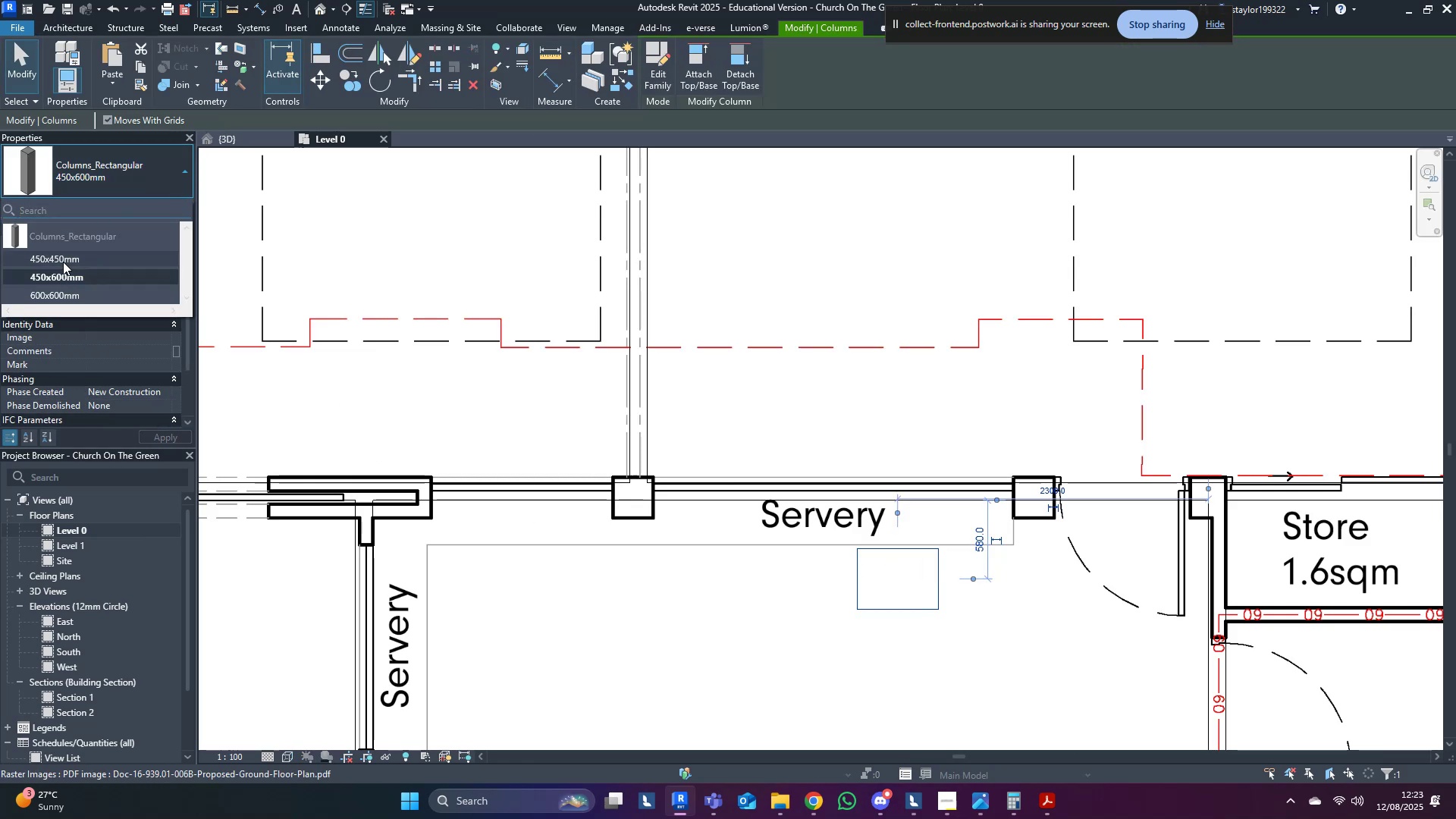 
left_click([61, 253])
 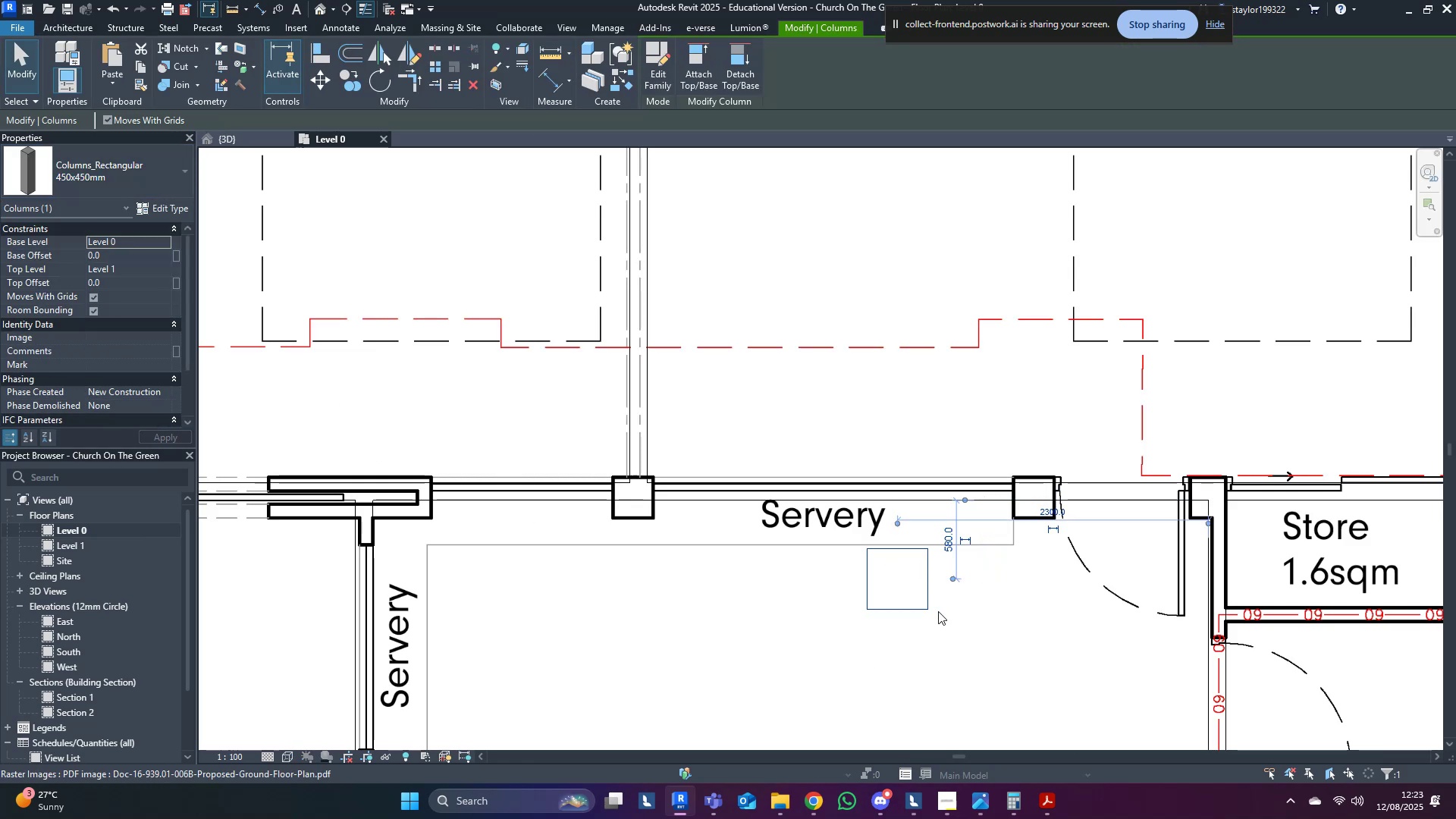 
left_click_drag(start_coordinate=[928, 599], to_coordinate=[765, 620])
 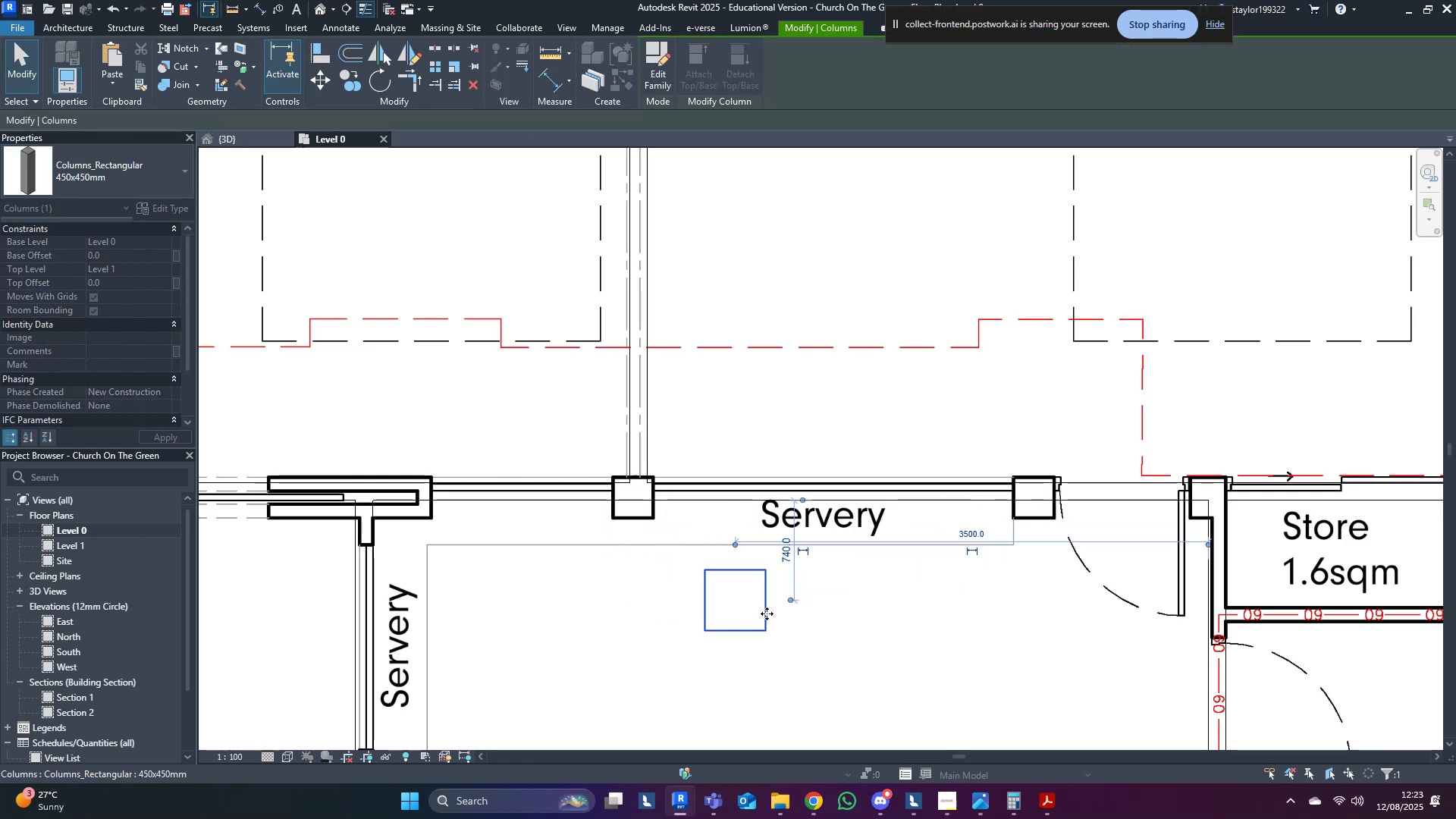 
scroll: coordinate [770, 626], scroll_direction: up, amount: 5.0
 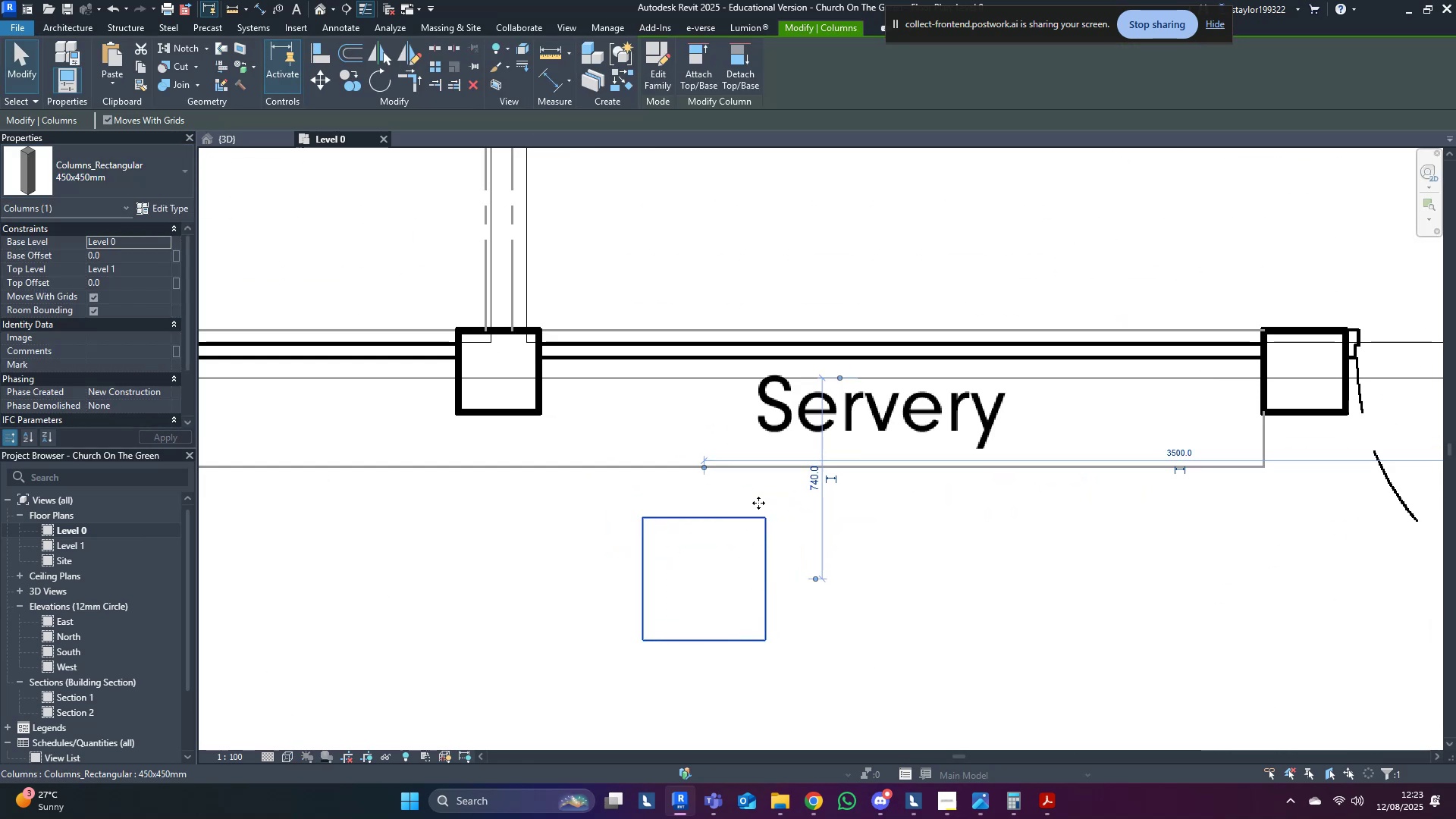 
key(Escape)
 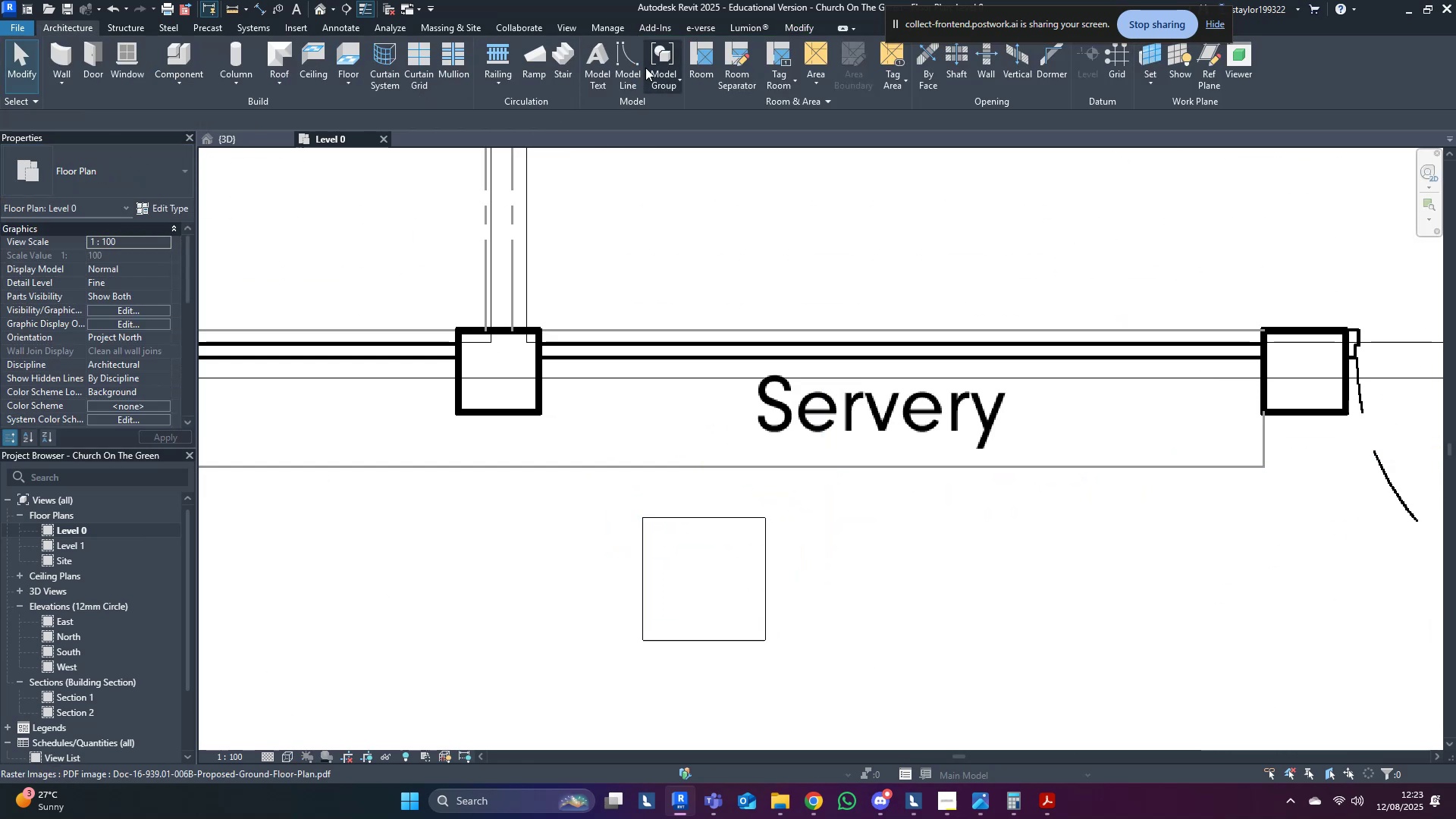 
left_click([628, 69])
 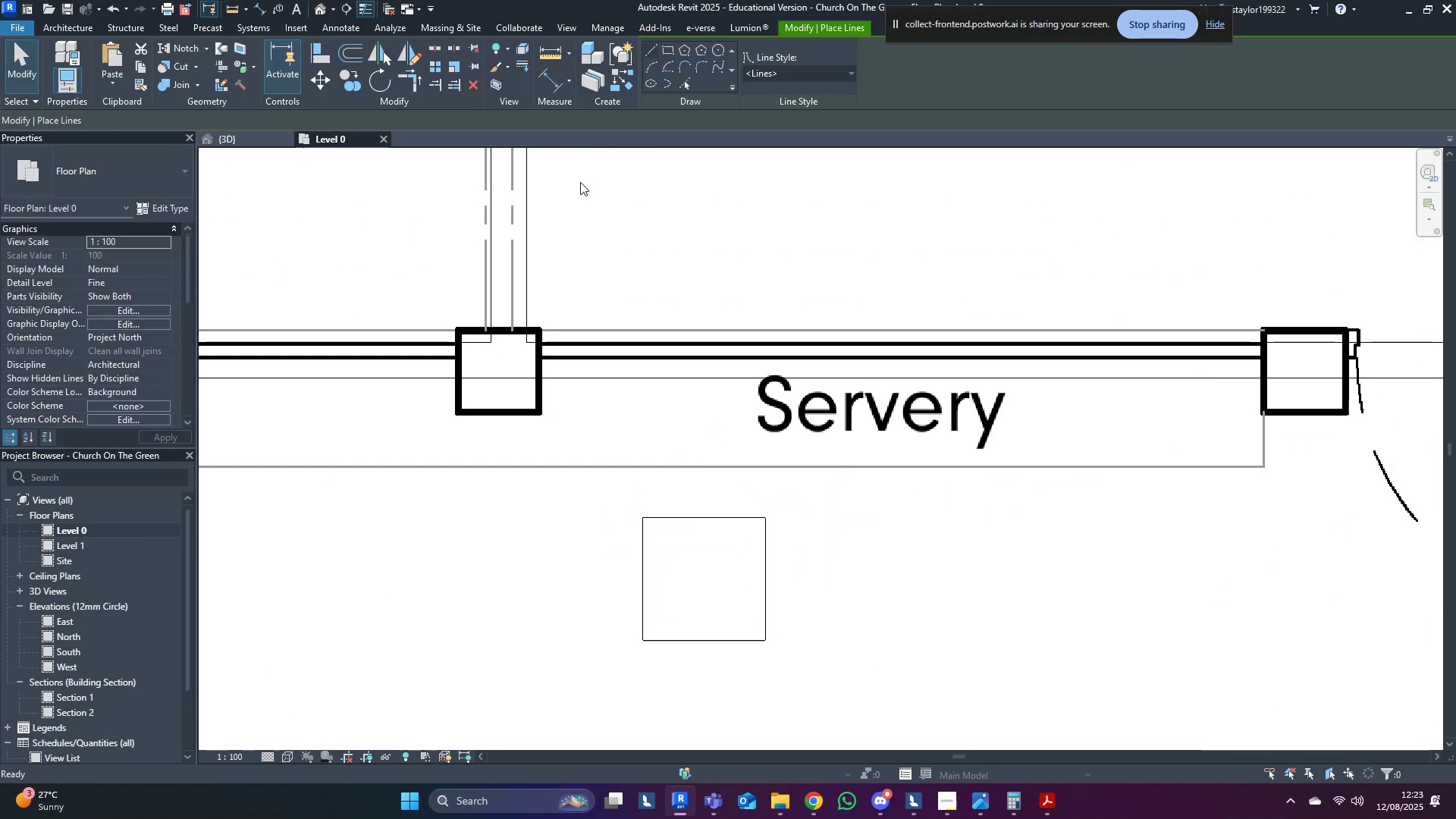 
scroll: coordinate [484, 384], scroll_direction: up, amount: 3.0
 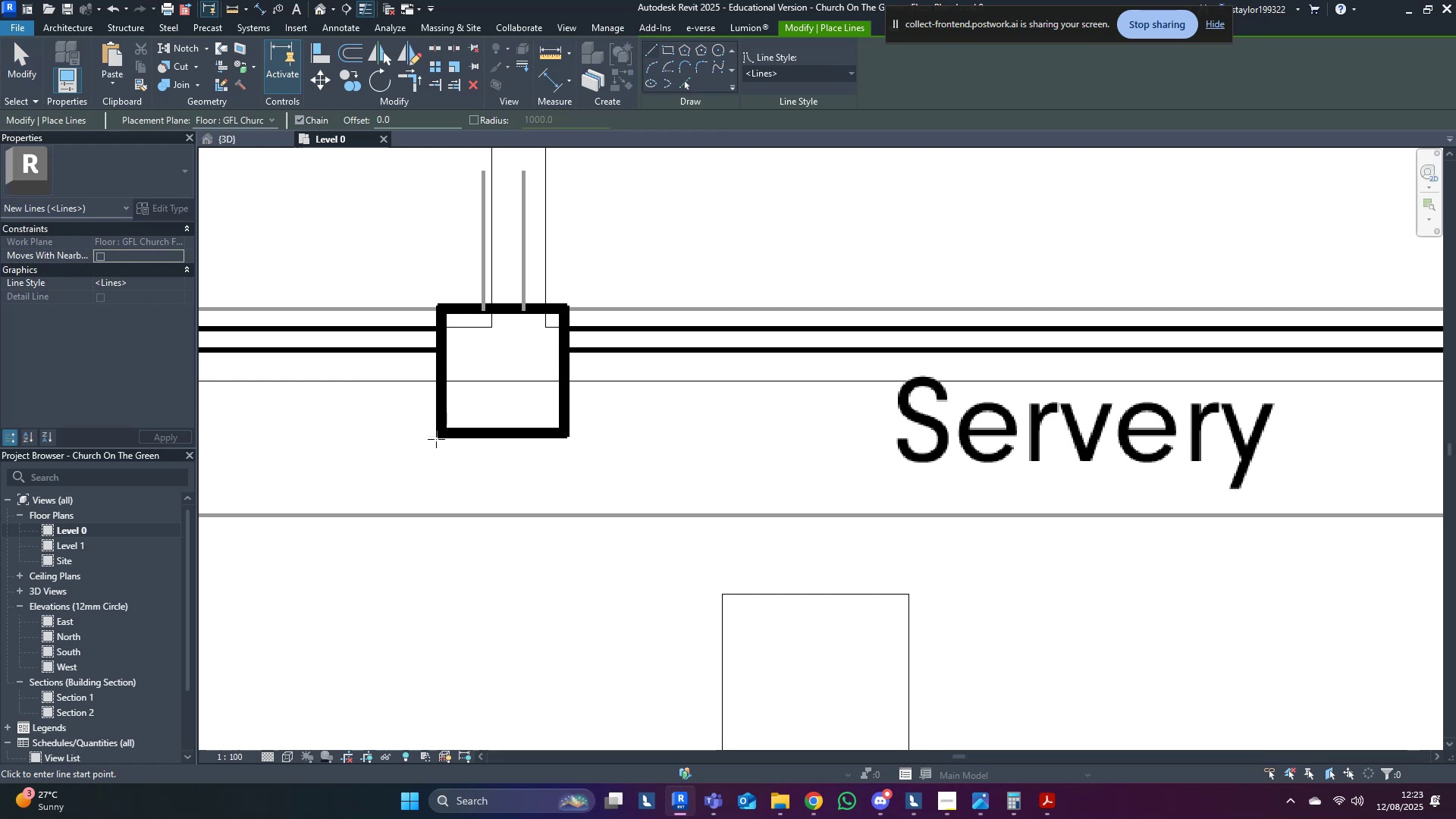 
left_click([436, 439])
 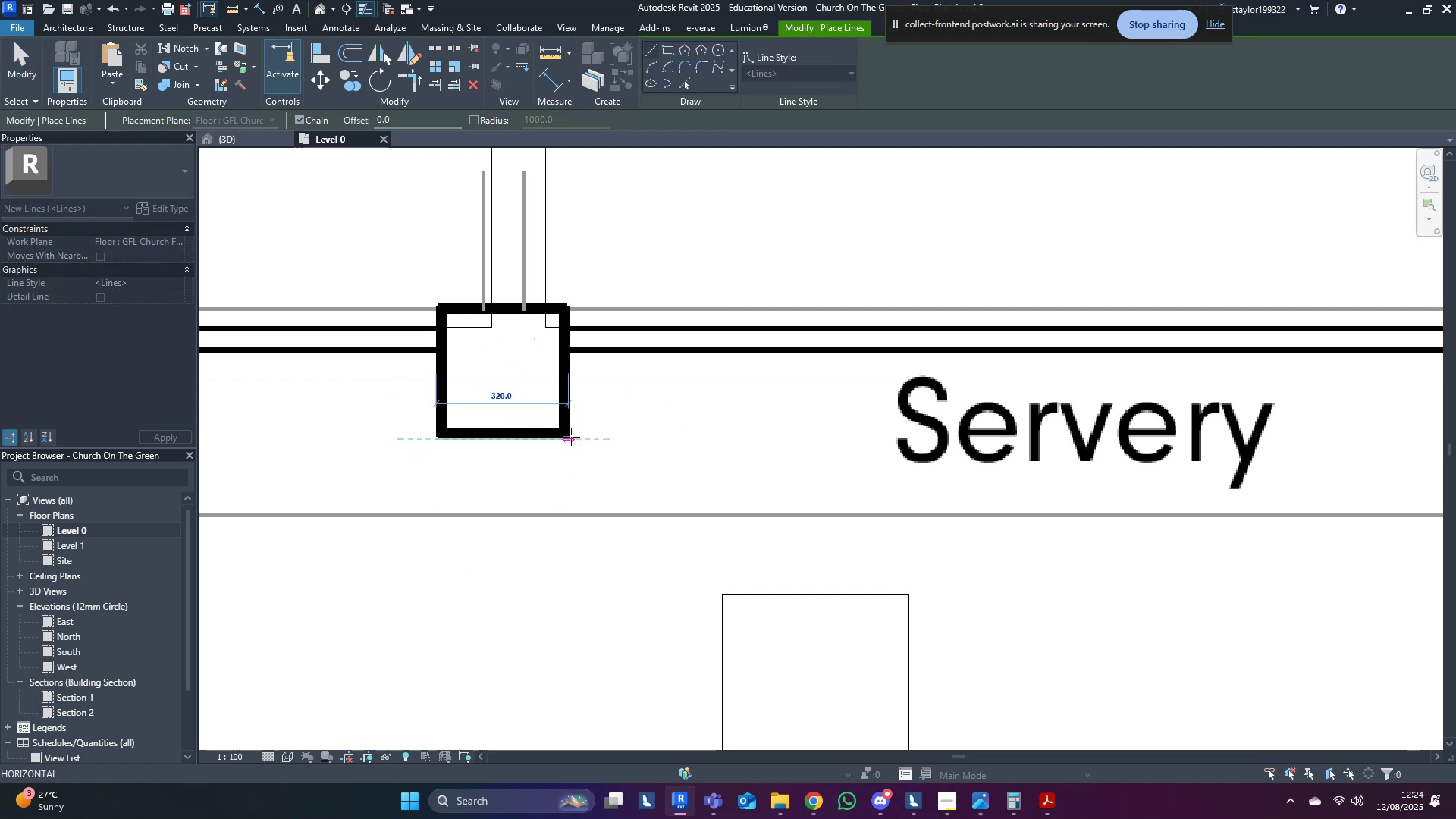 
key(Escape)
type(sd)
key(Escape)
 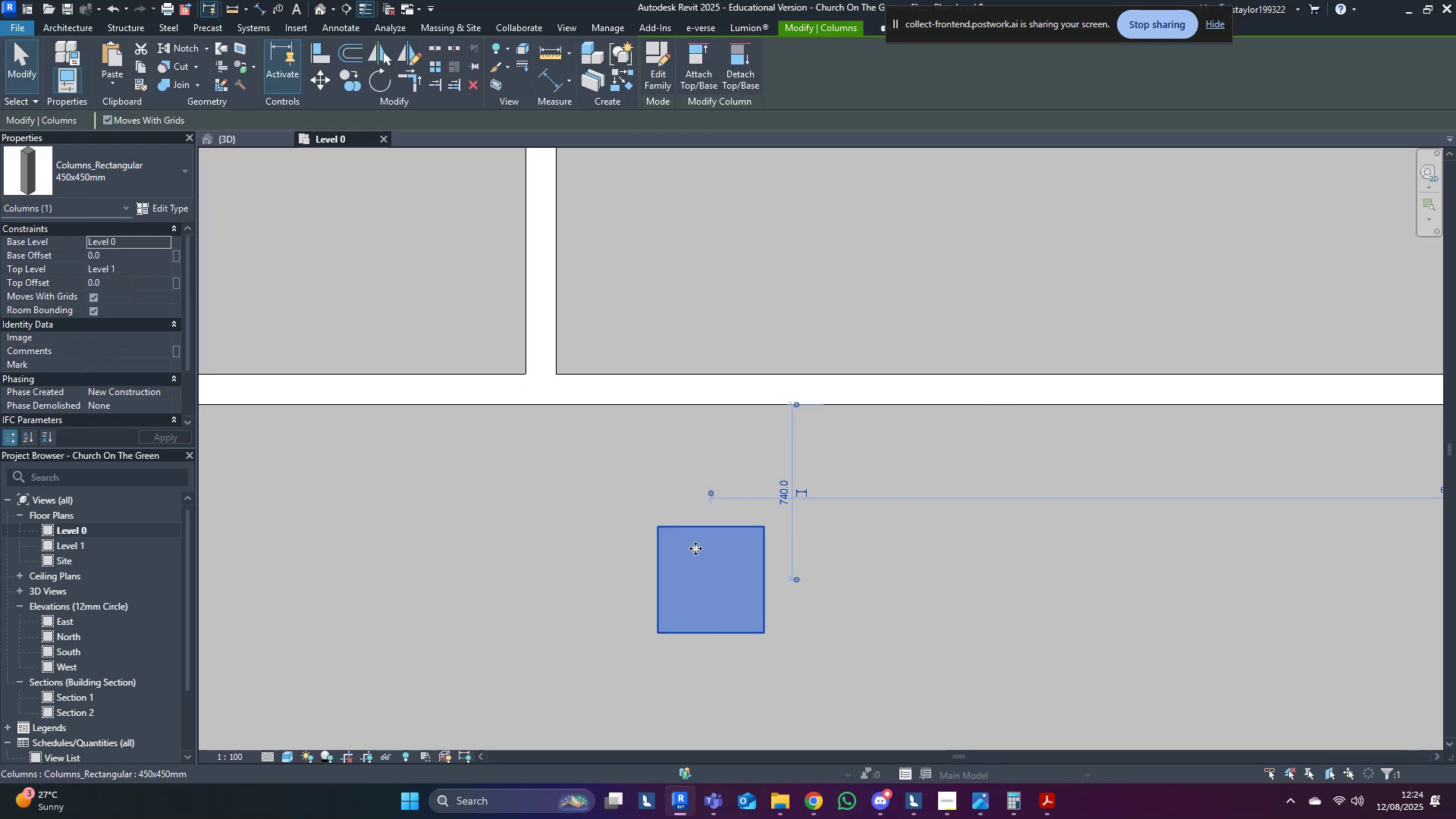 
scroll: coordinate [571, 437], scroll_direction: down, amount: 4.0
 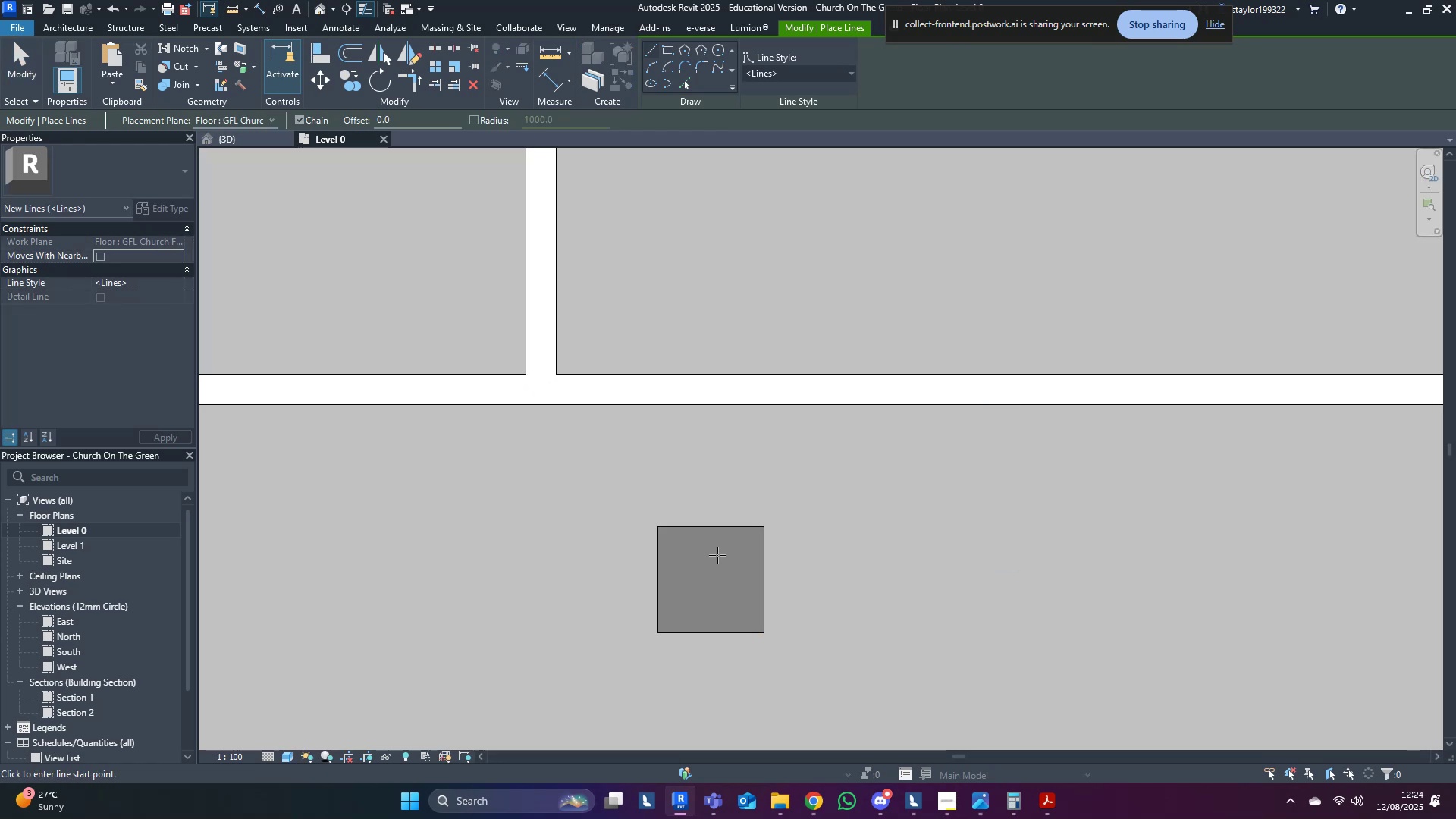 
left_click([717, 555])
 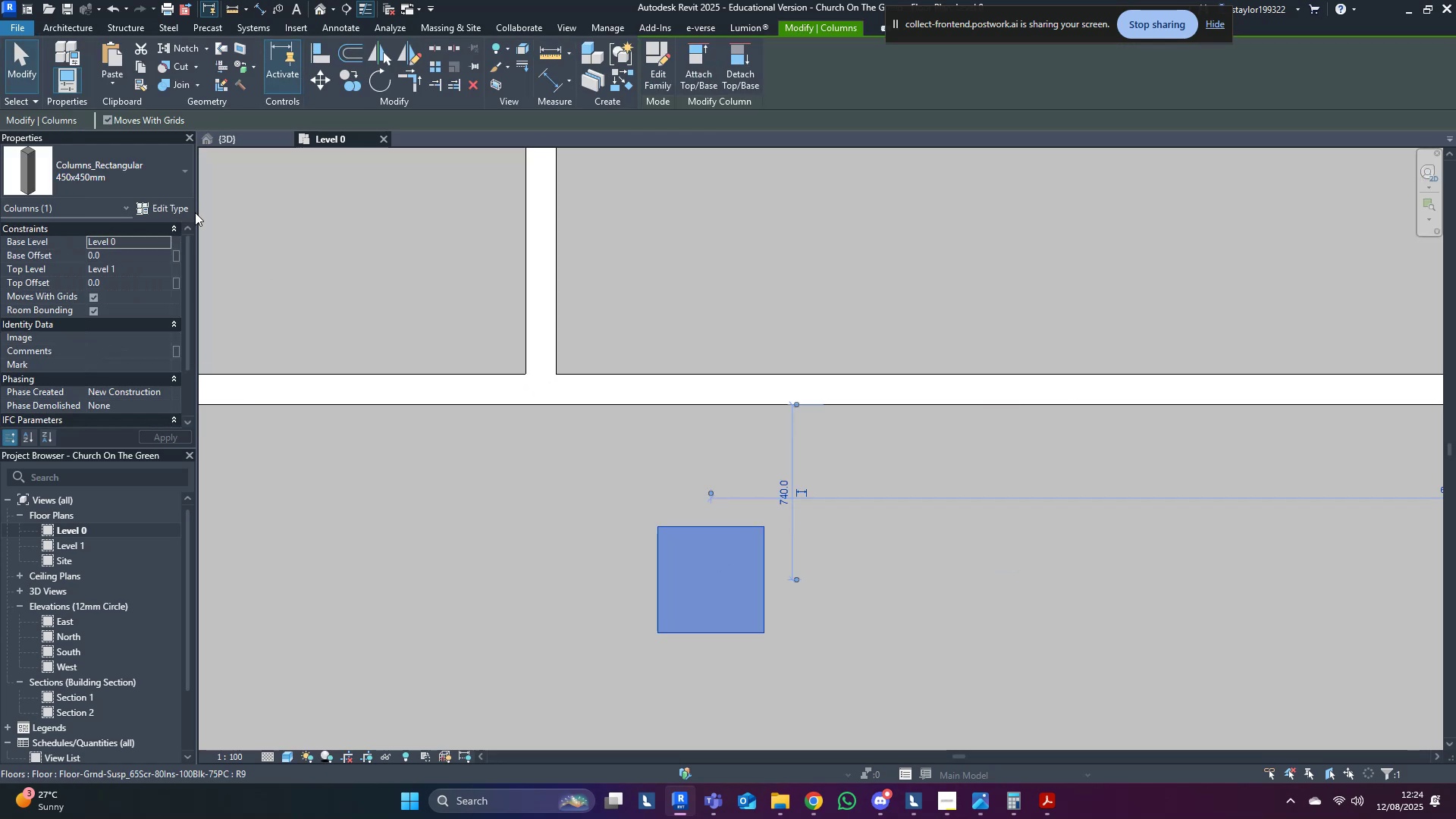 
left_click([174, 207])
 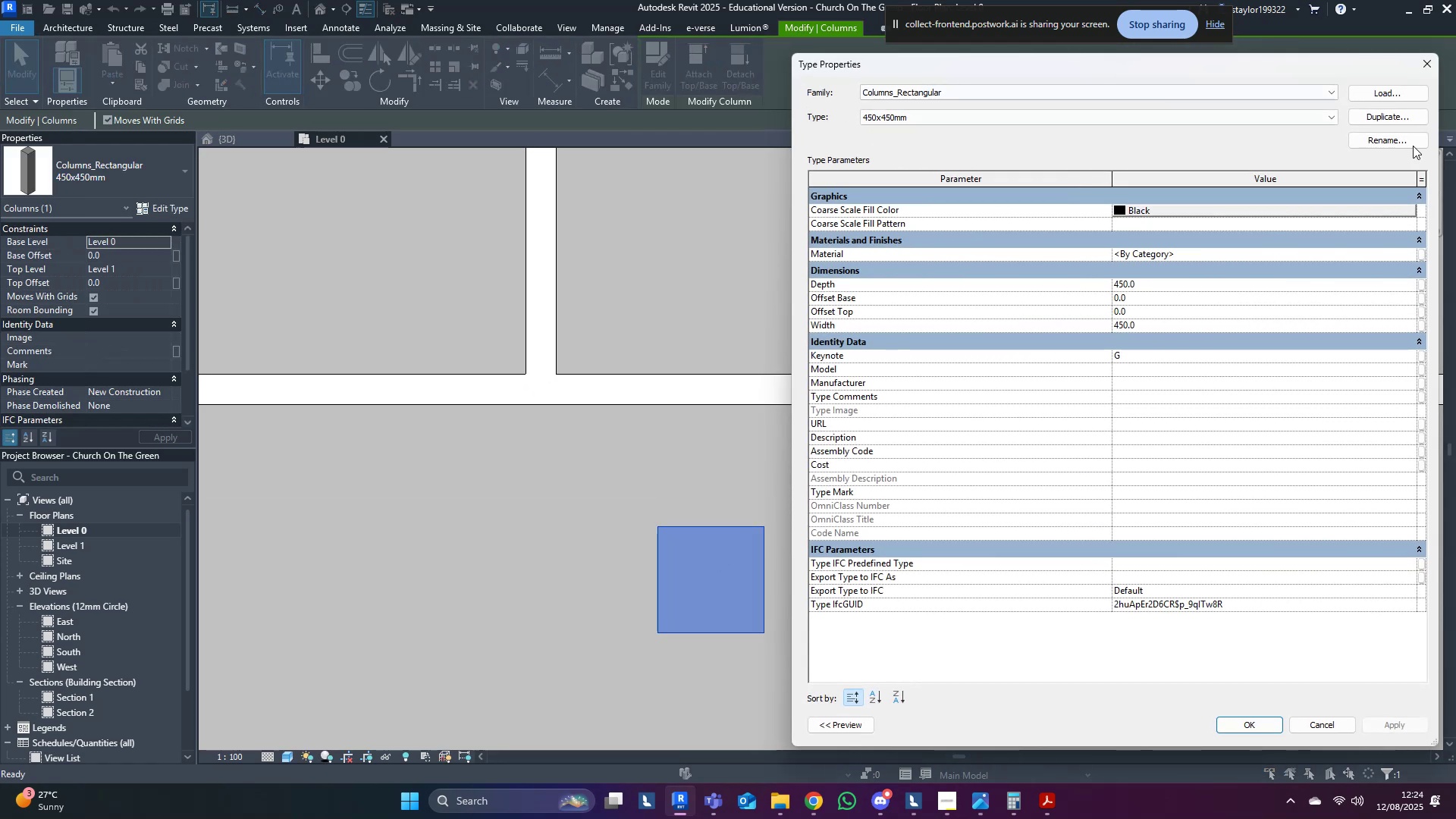 
left_click([1404, 121])
 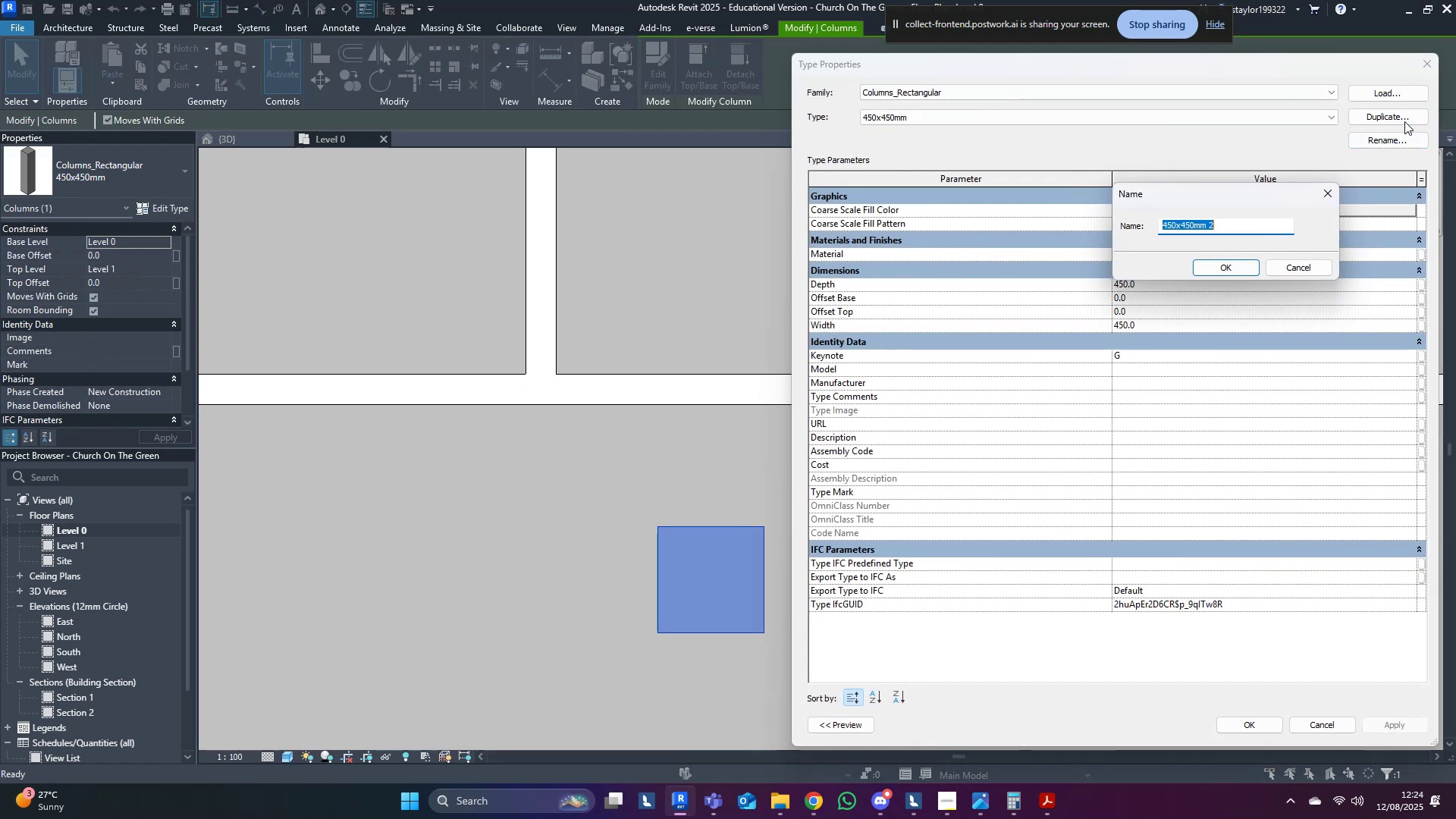 
type(320 x 3200)
key(Backspace)
type(mm)
 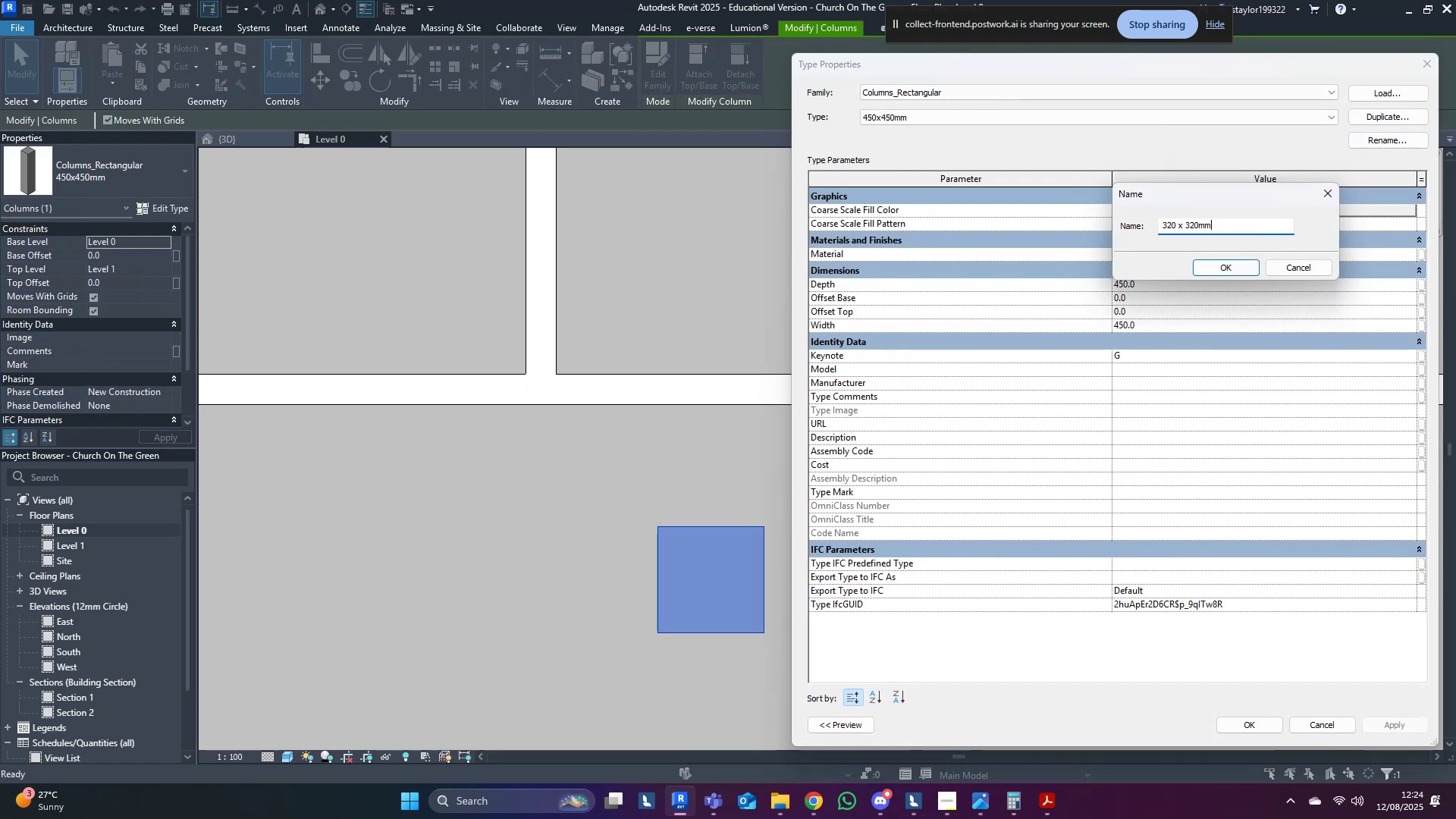 
key(Enter)
 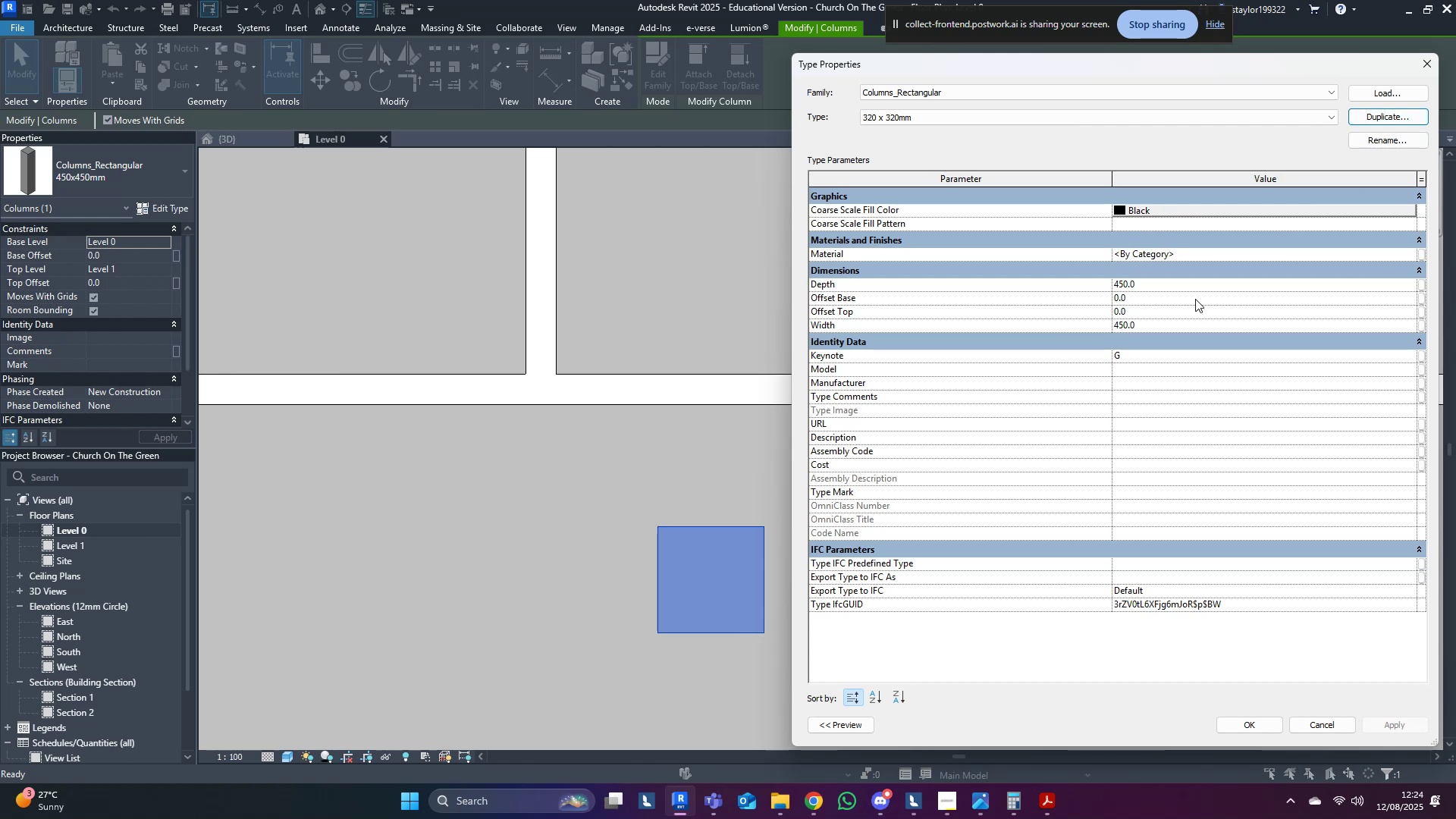 
left_click([1197, 291])
 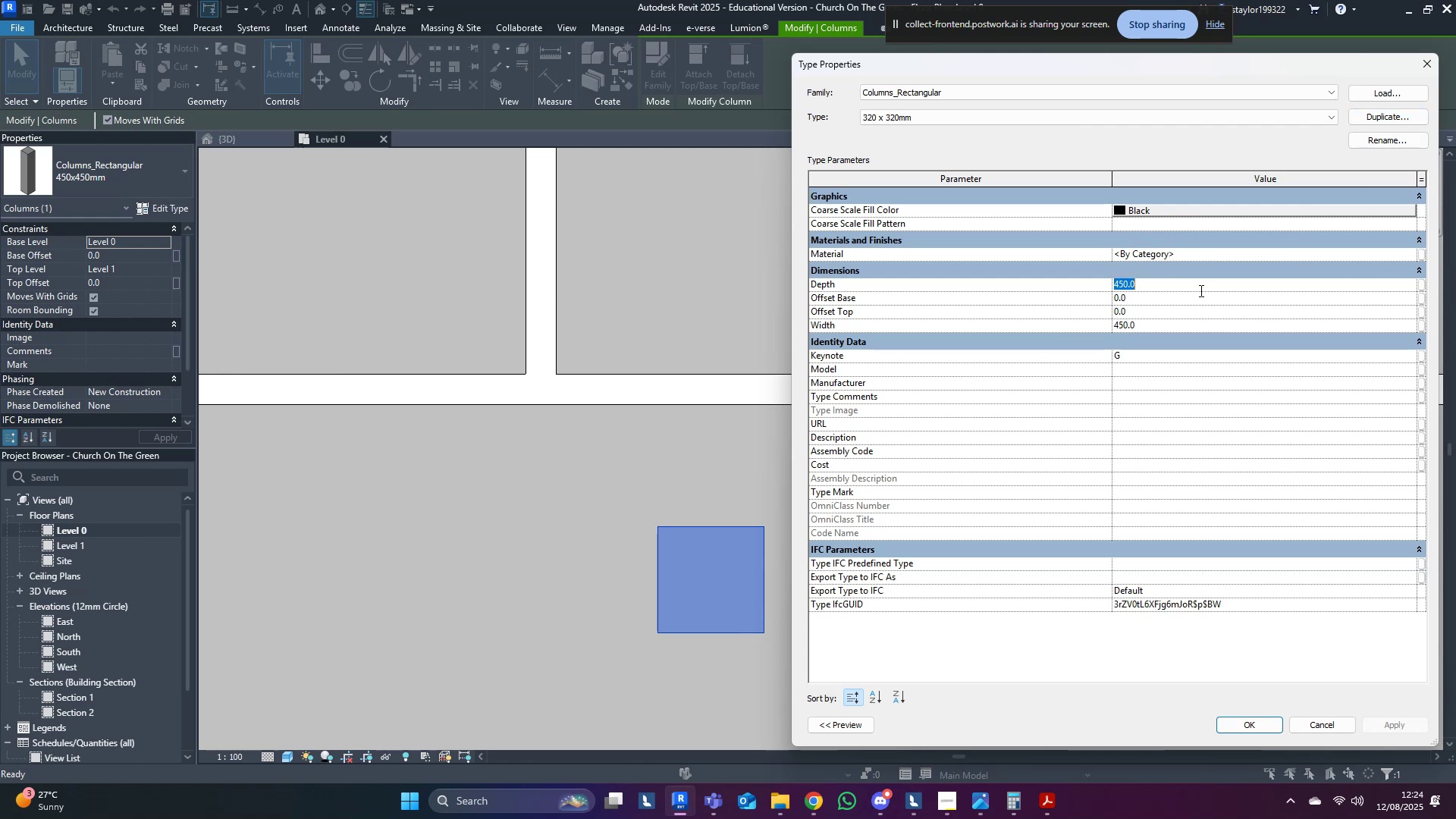 
type(320)
 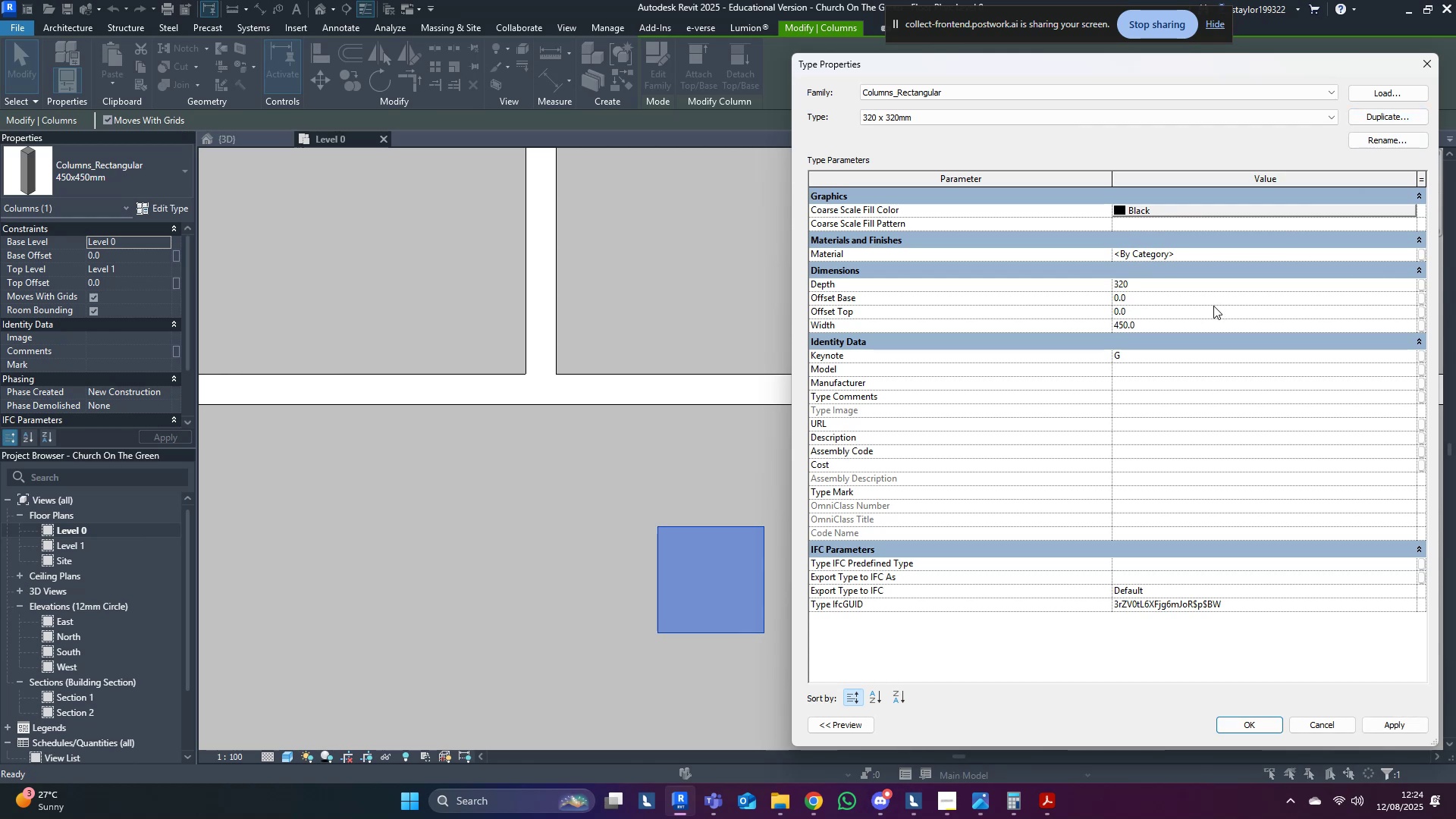 
left_click([1205, 328])
 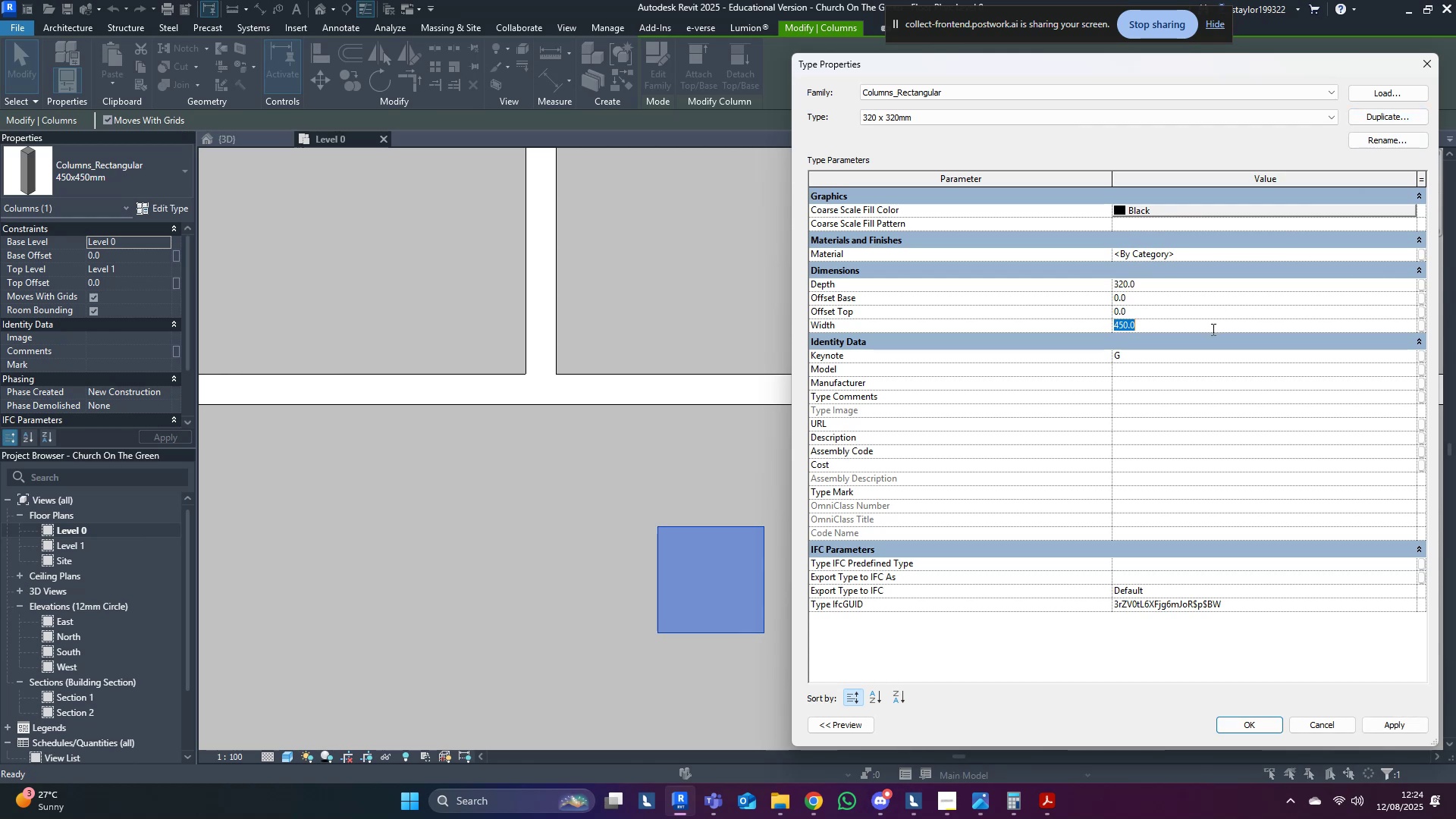 
type(320plat)
key(Backspace)
type(ster)
 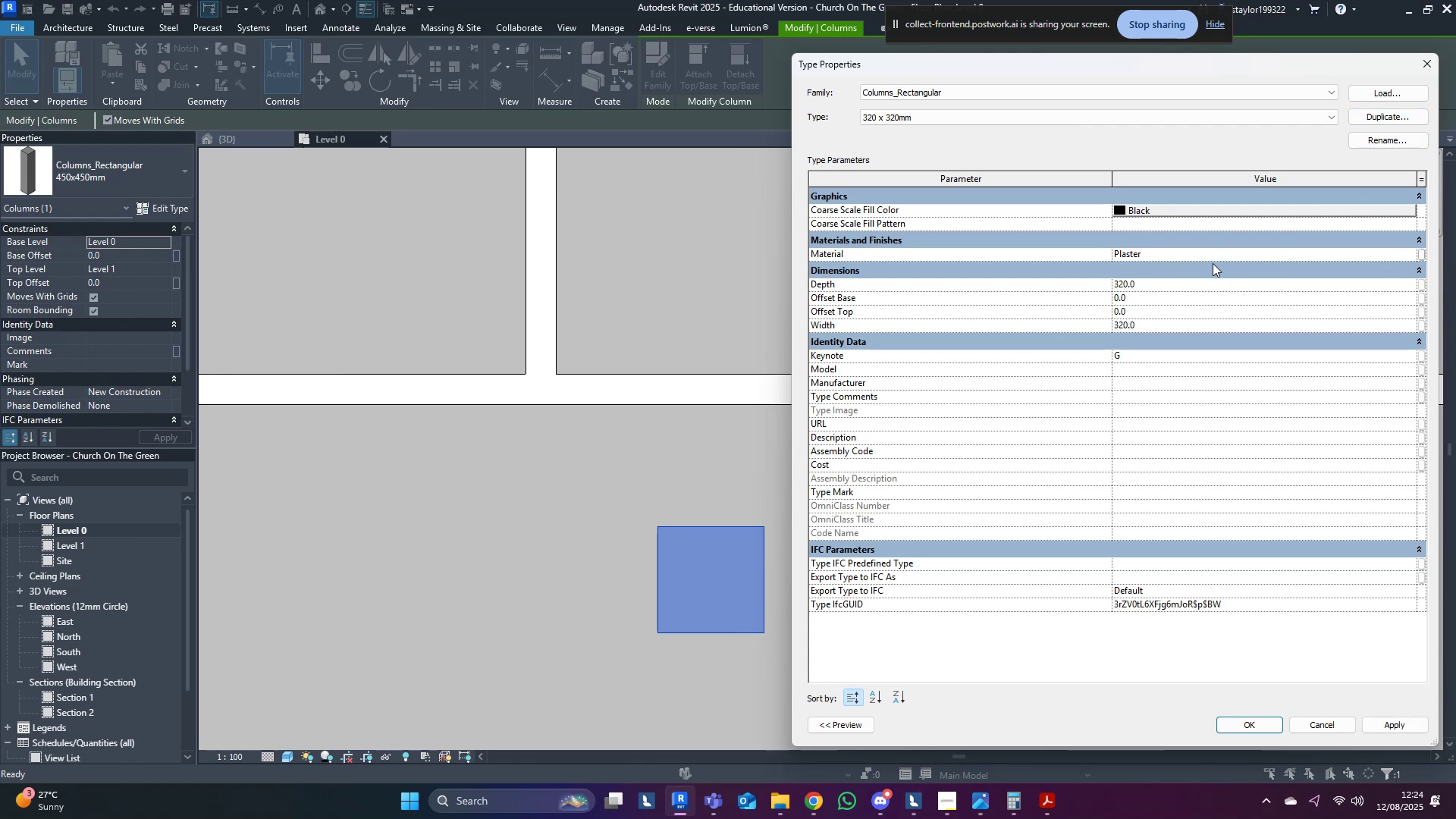 
left_click_drag(start_coordinate=[1215, 255], to_coordinate=[1216, 259])
 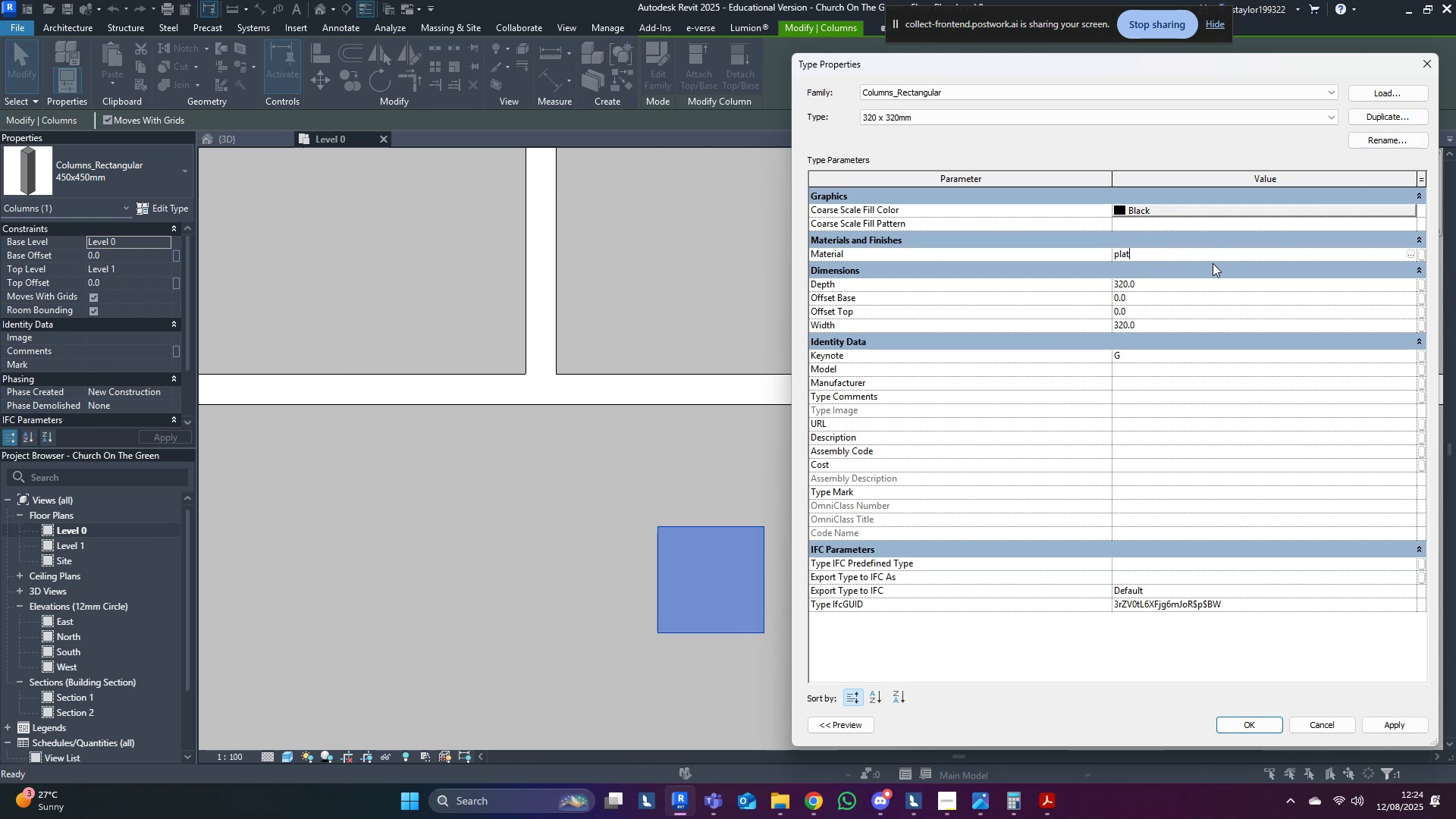 
key(Enter)
 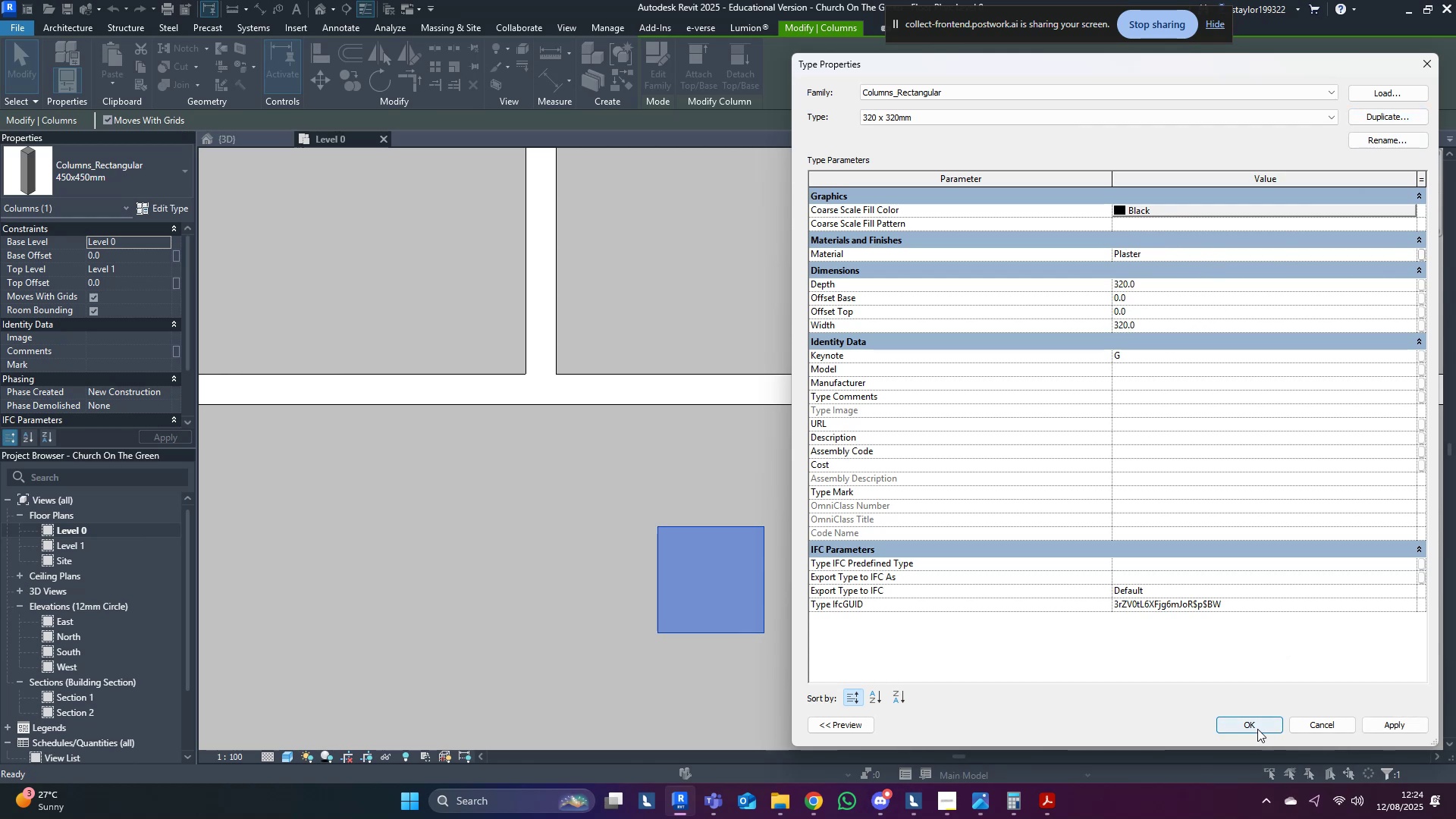 
middle_click([622, 554])
 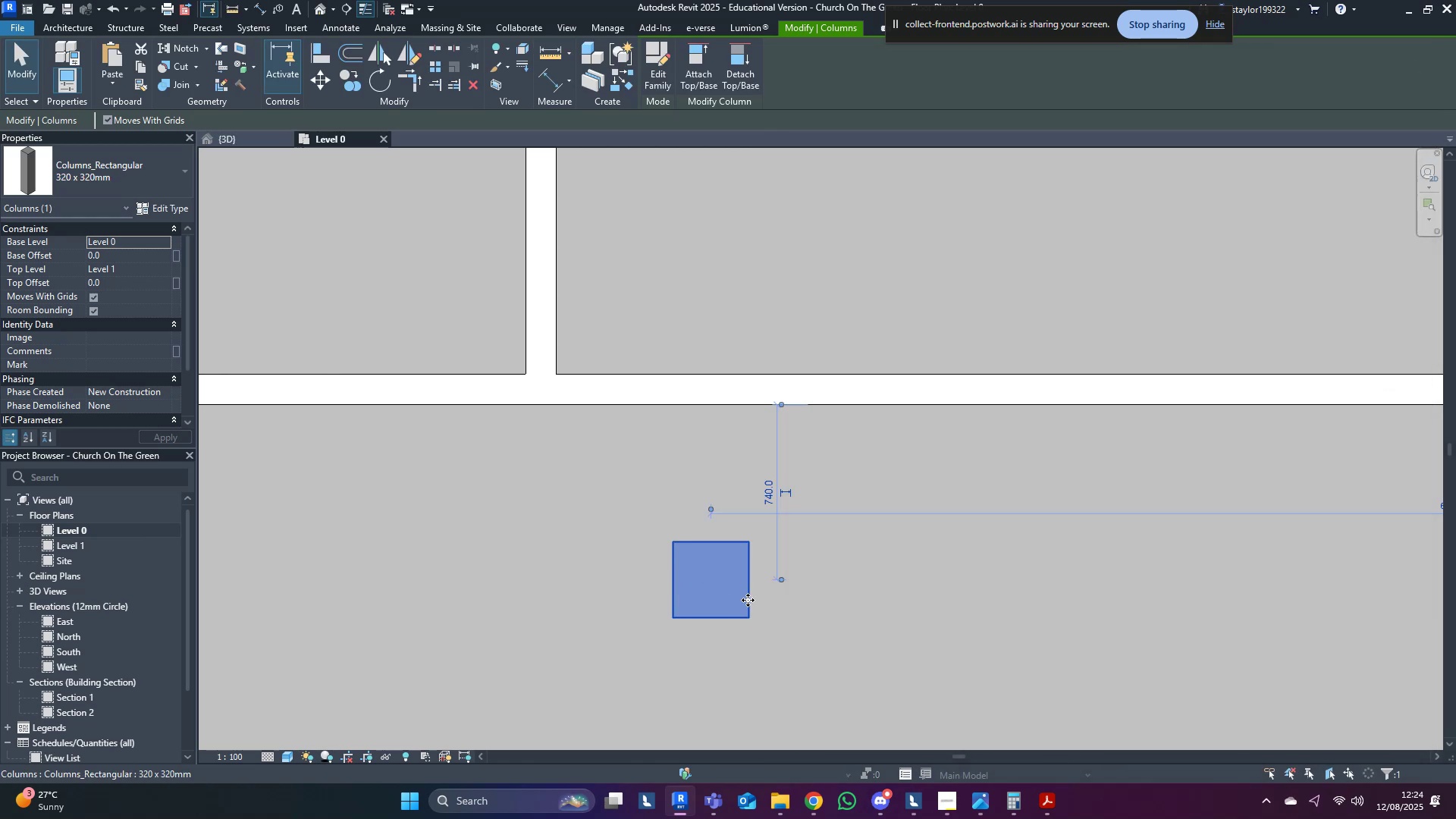 
type(wf)
 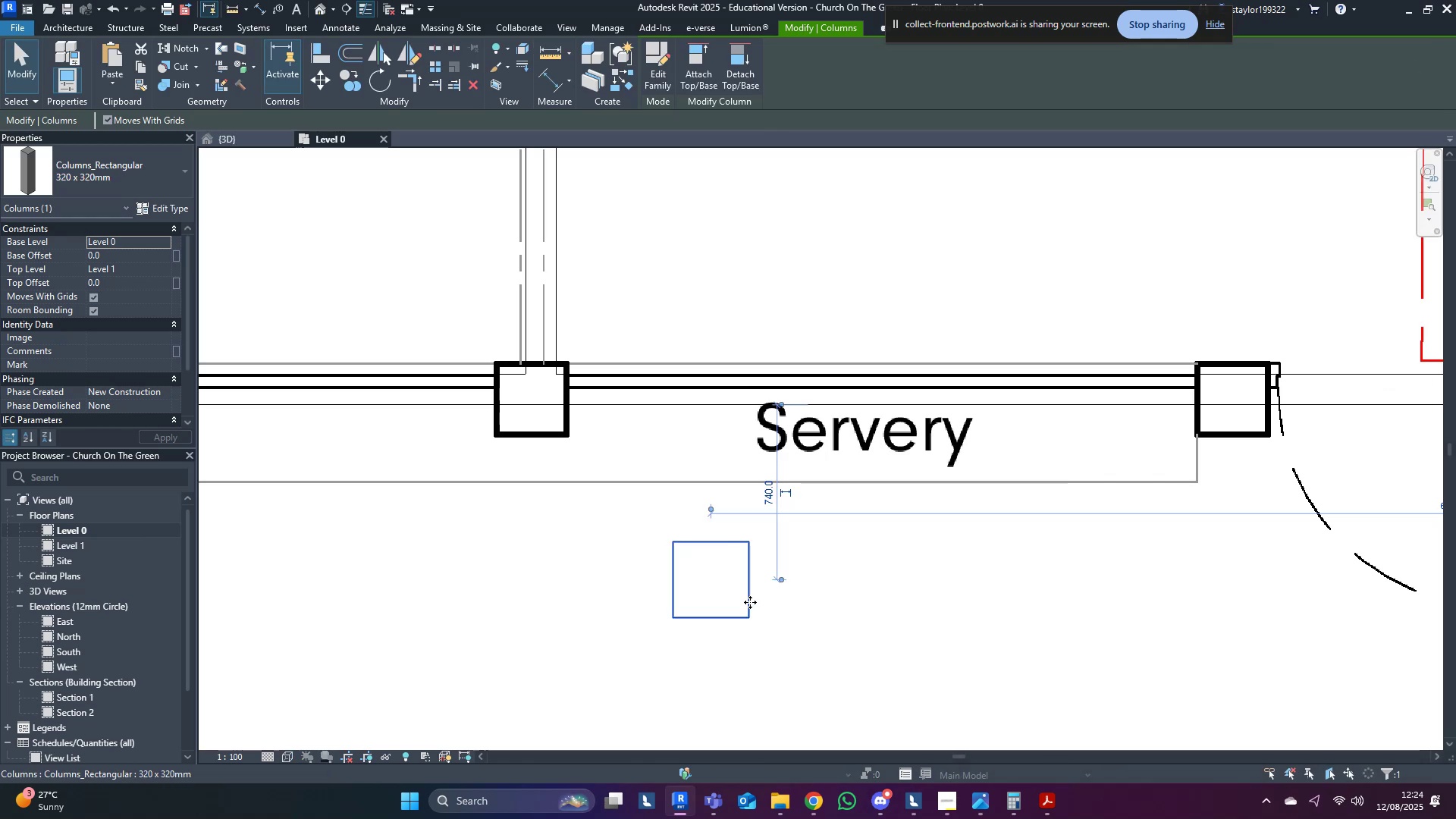 
left_click_drag(start_coordinate=[751, 602], to_coordinate=[573, 422])
 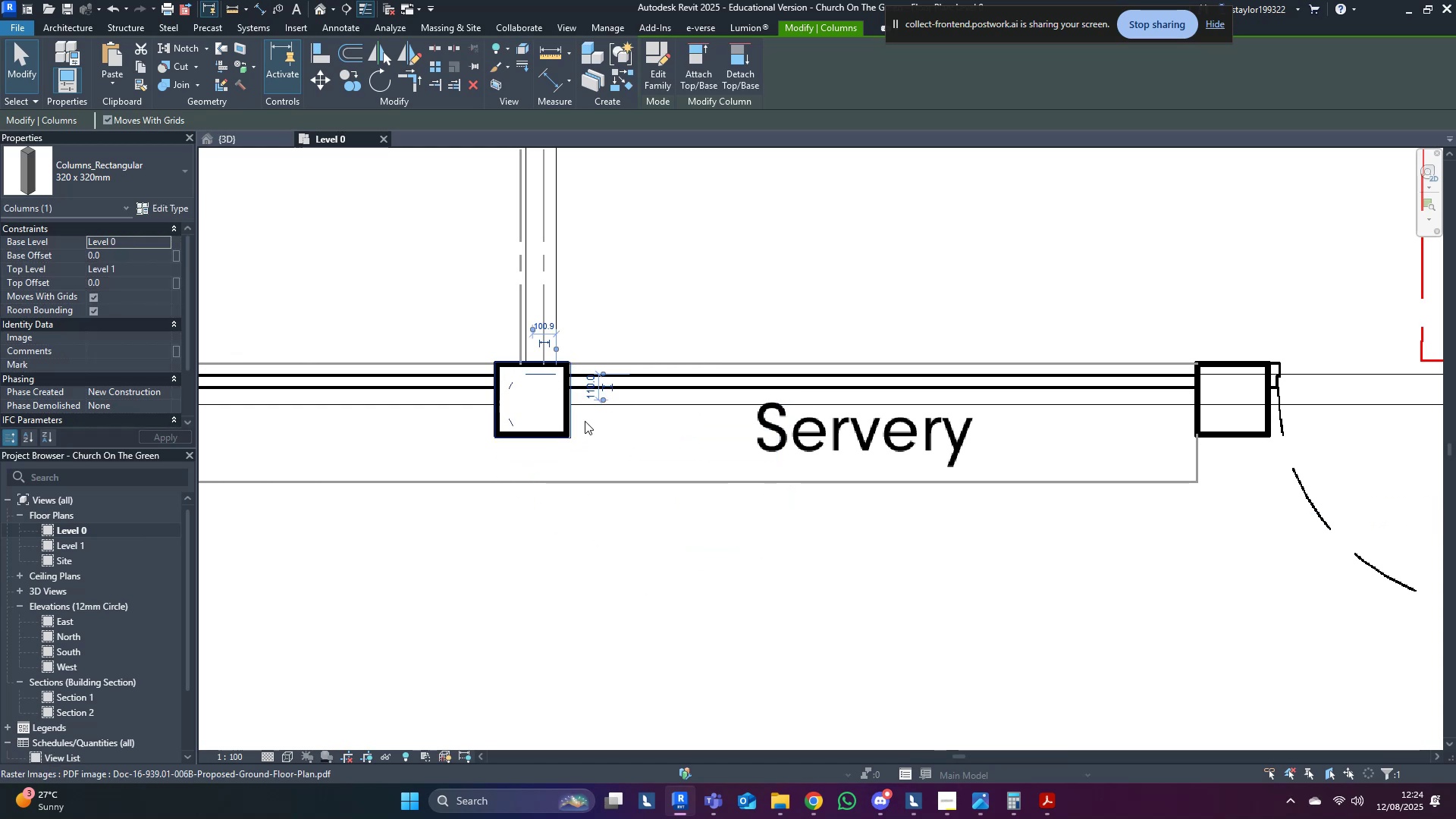 
scroll: coordinate [585, 421], scroll_direction: down, amount: 4.0
 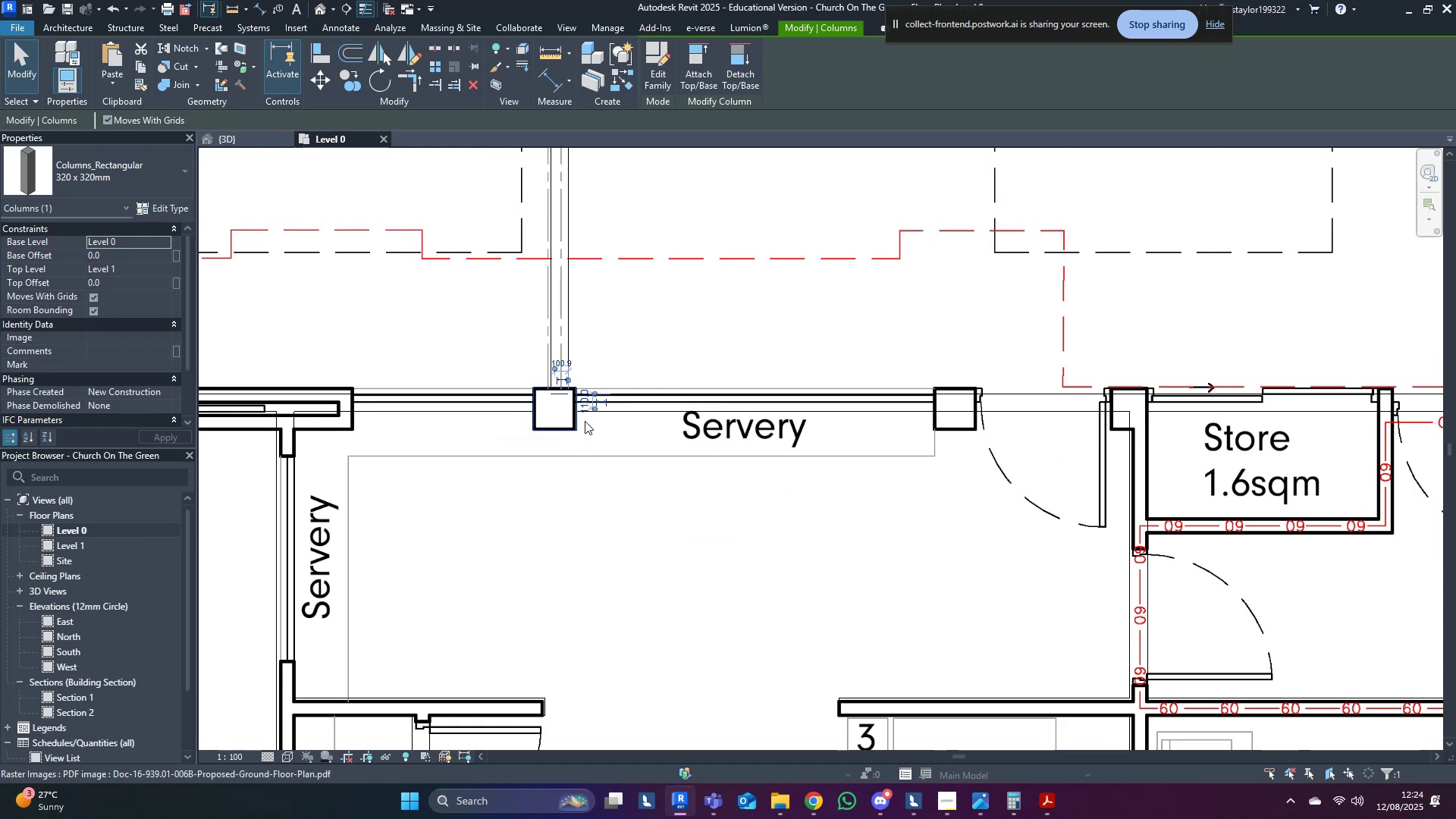 
type(sdwfsdmv)
 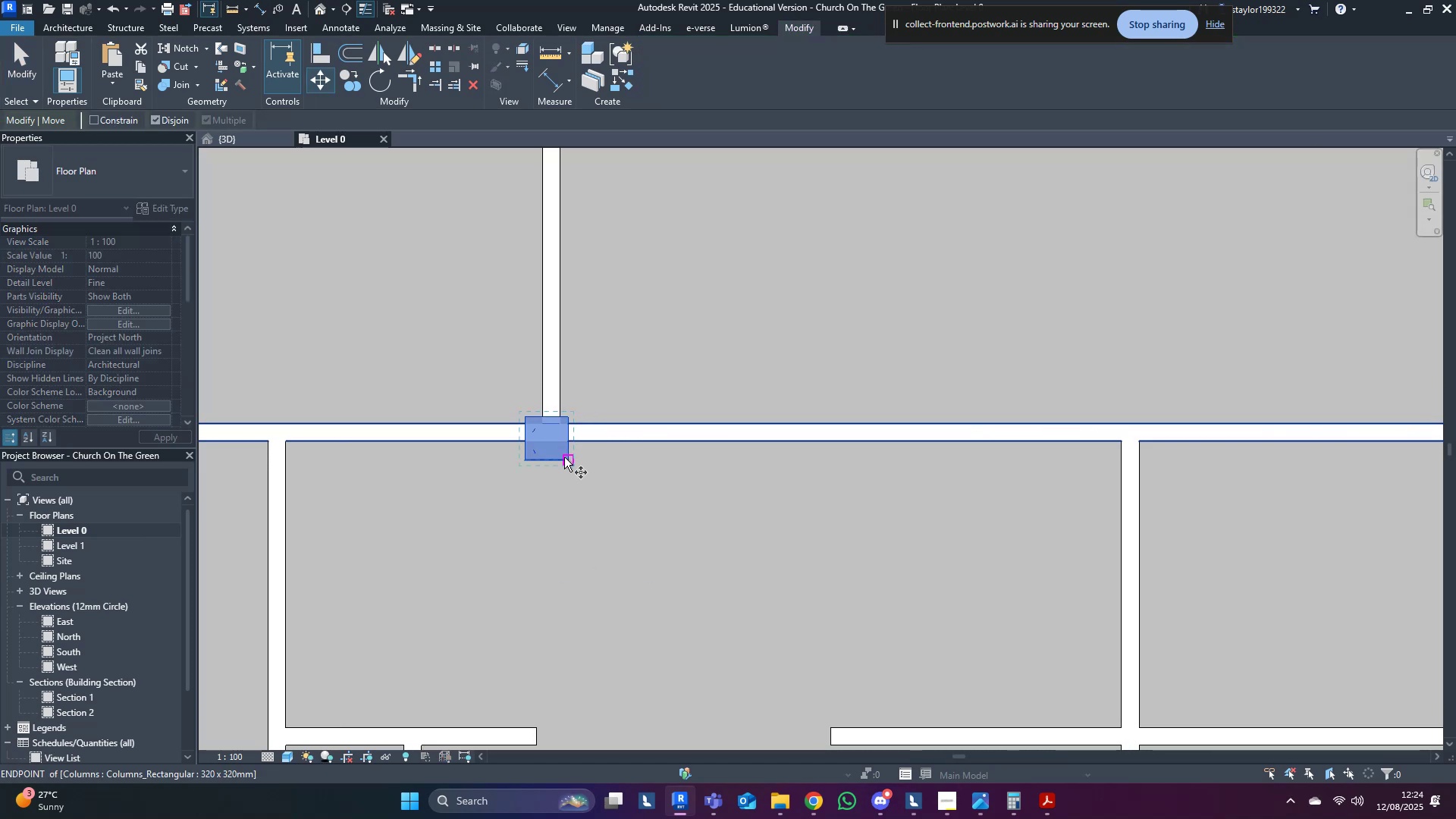 
left_click([566, 459])
 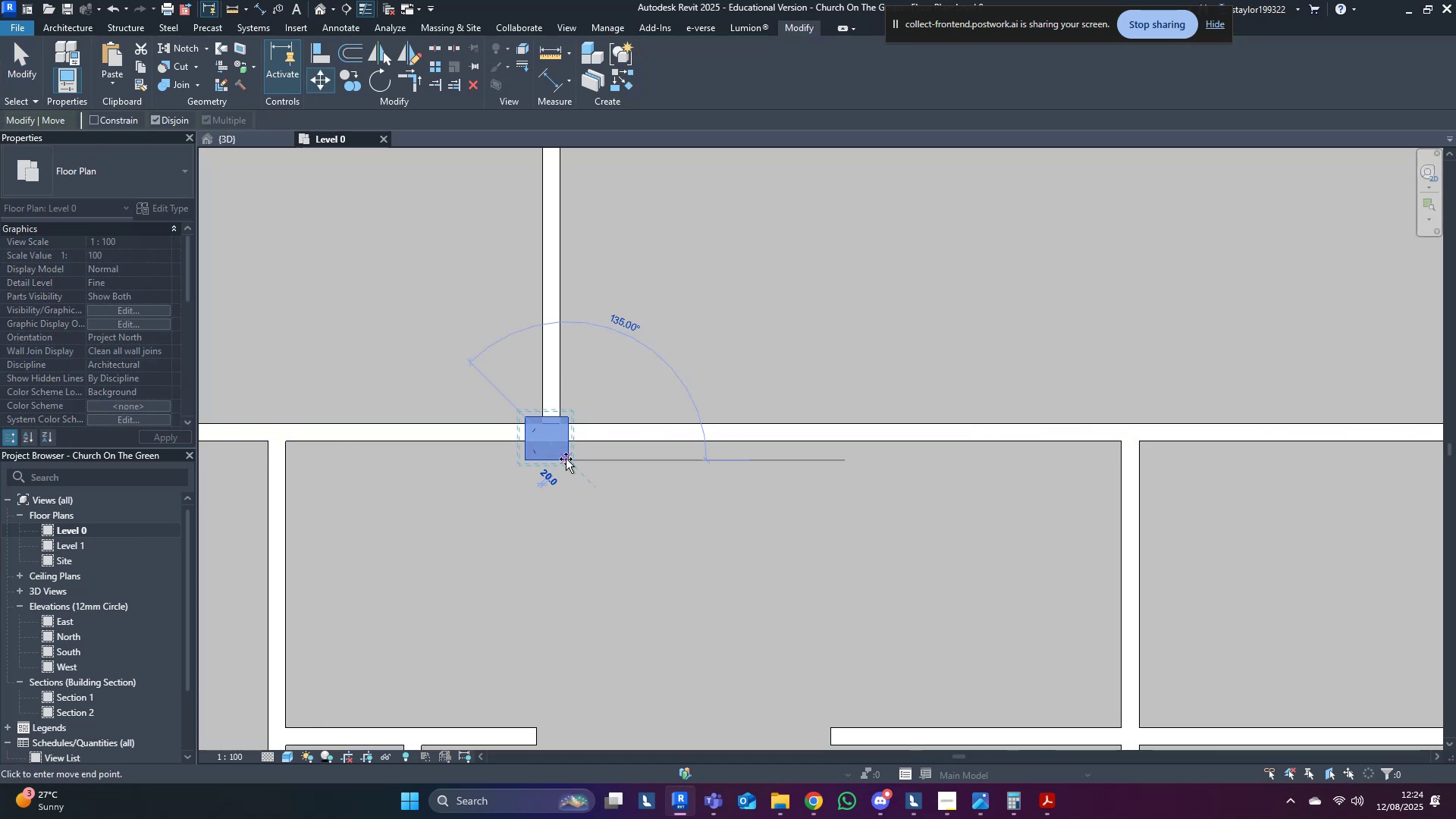 
hold_key(key=ControlLeft, duration=1.78)
hold_key(key=ShiftLeft, duration=1.53)
left_click([913, 452])
 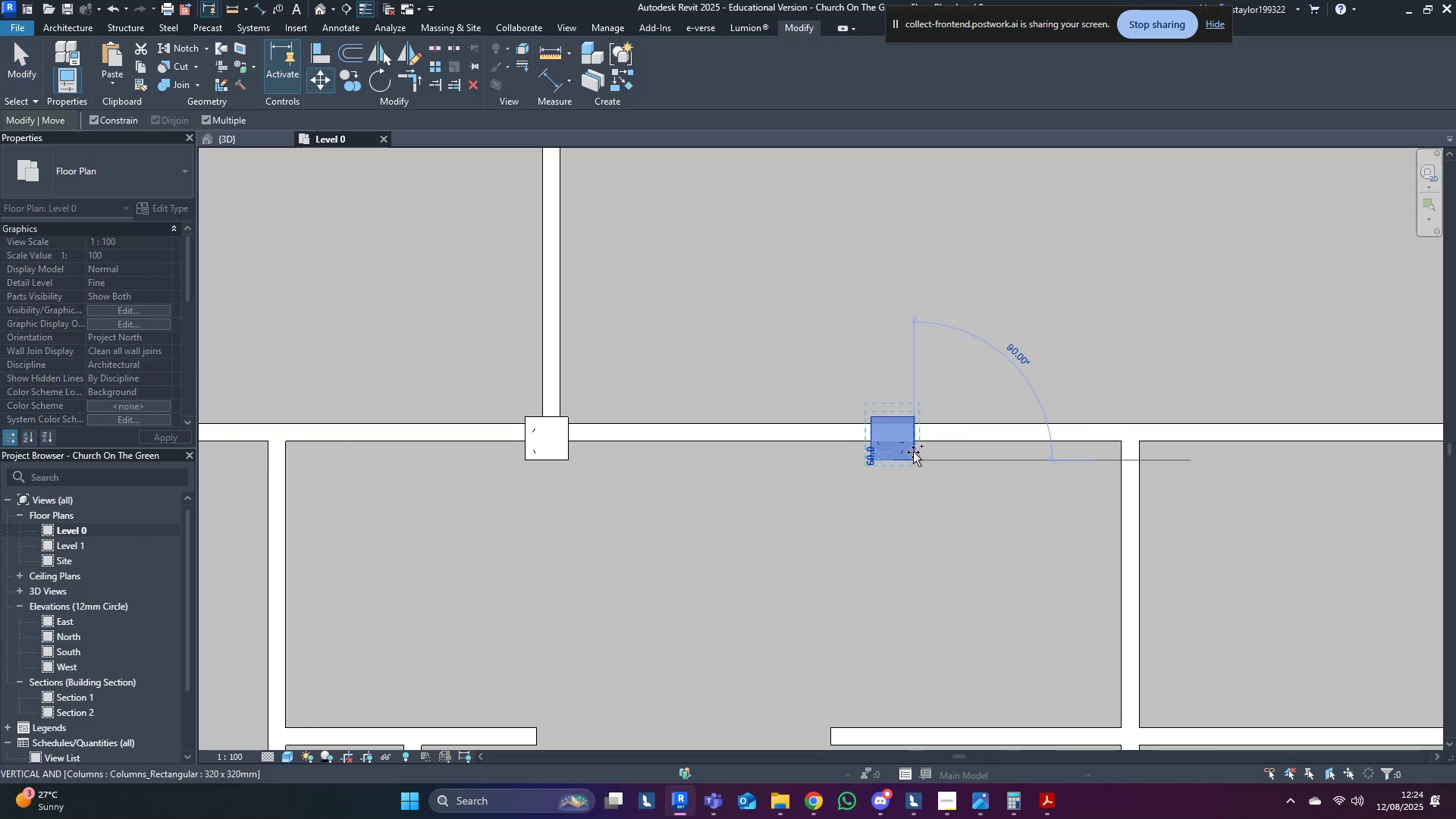 
key(Control+Shift+ShiftLeft)
 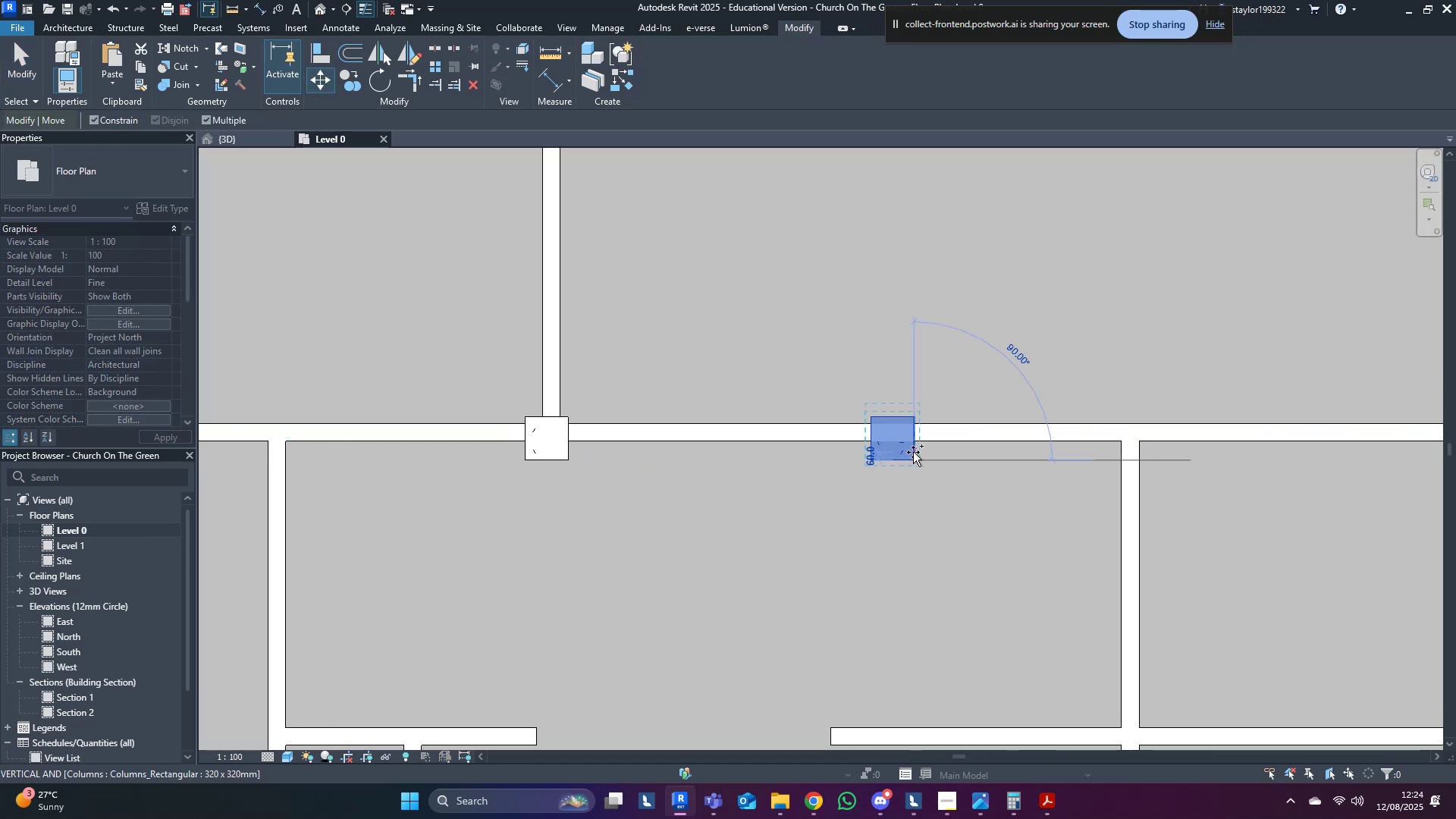 
key(Control+Shift+ShiftLeft)
 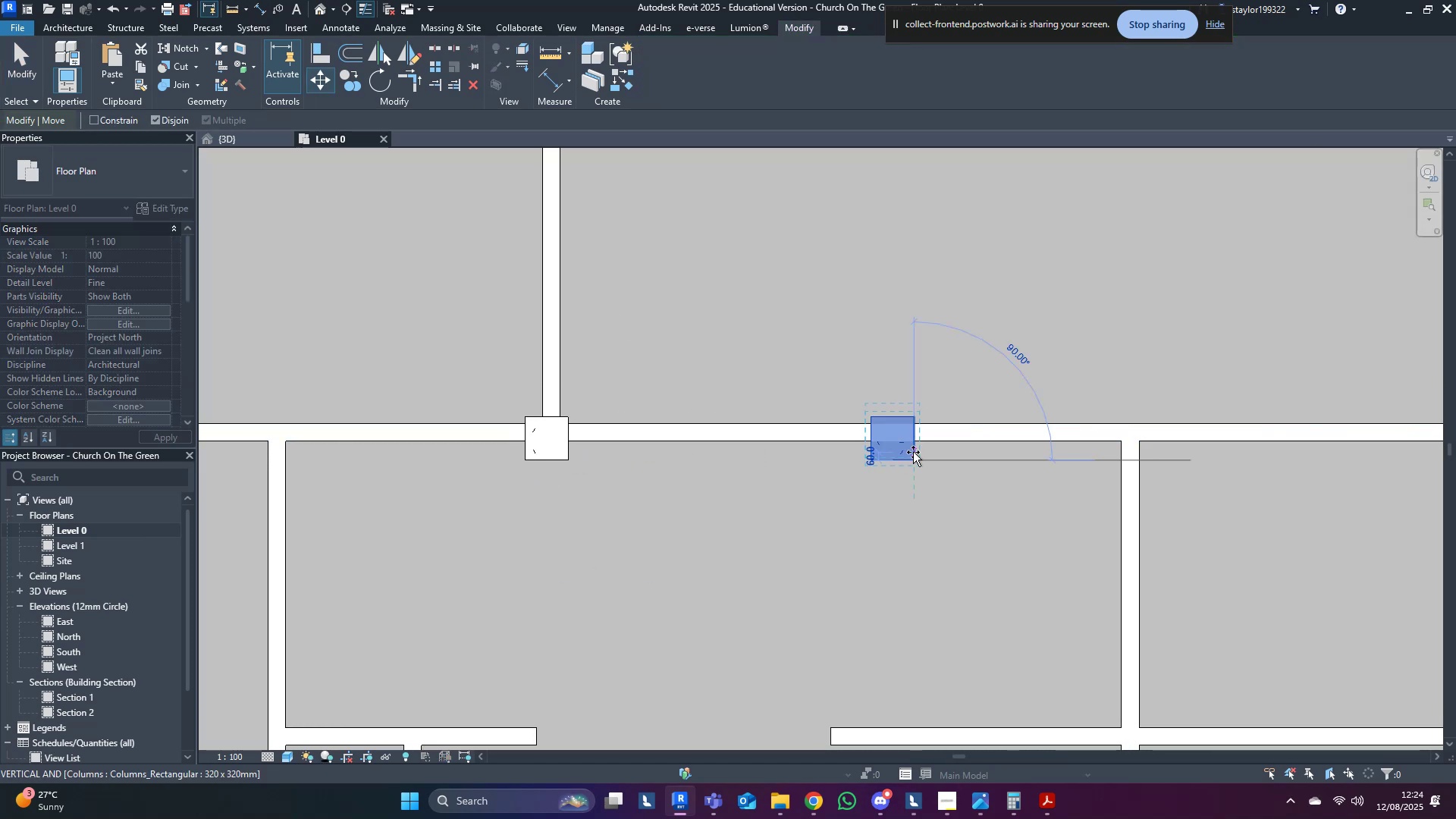 
key(Escape)
type(wf)
 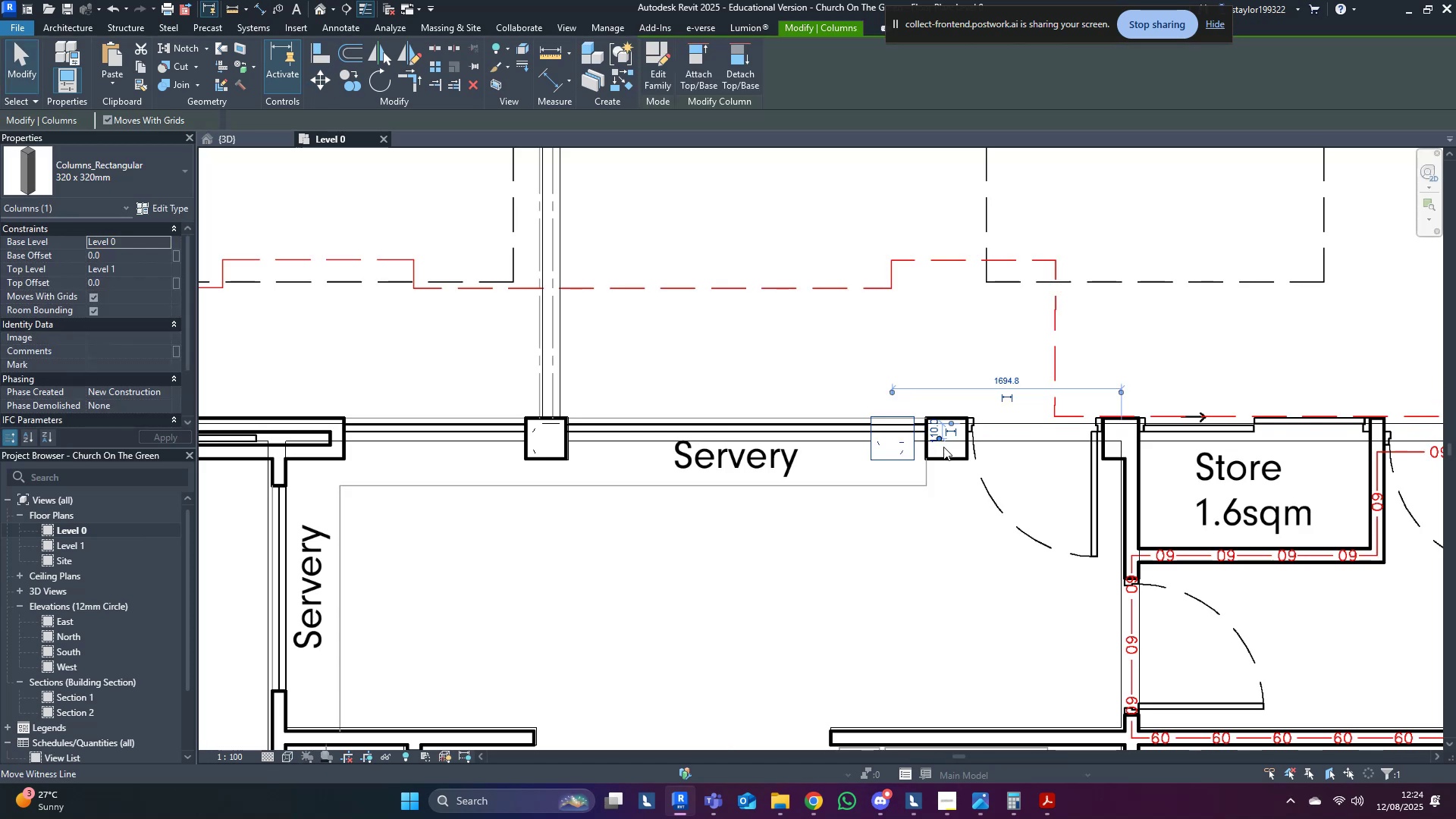 
key(Shift+ArrowRight)
 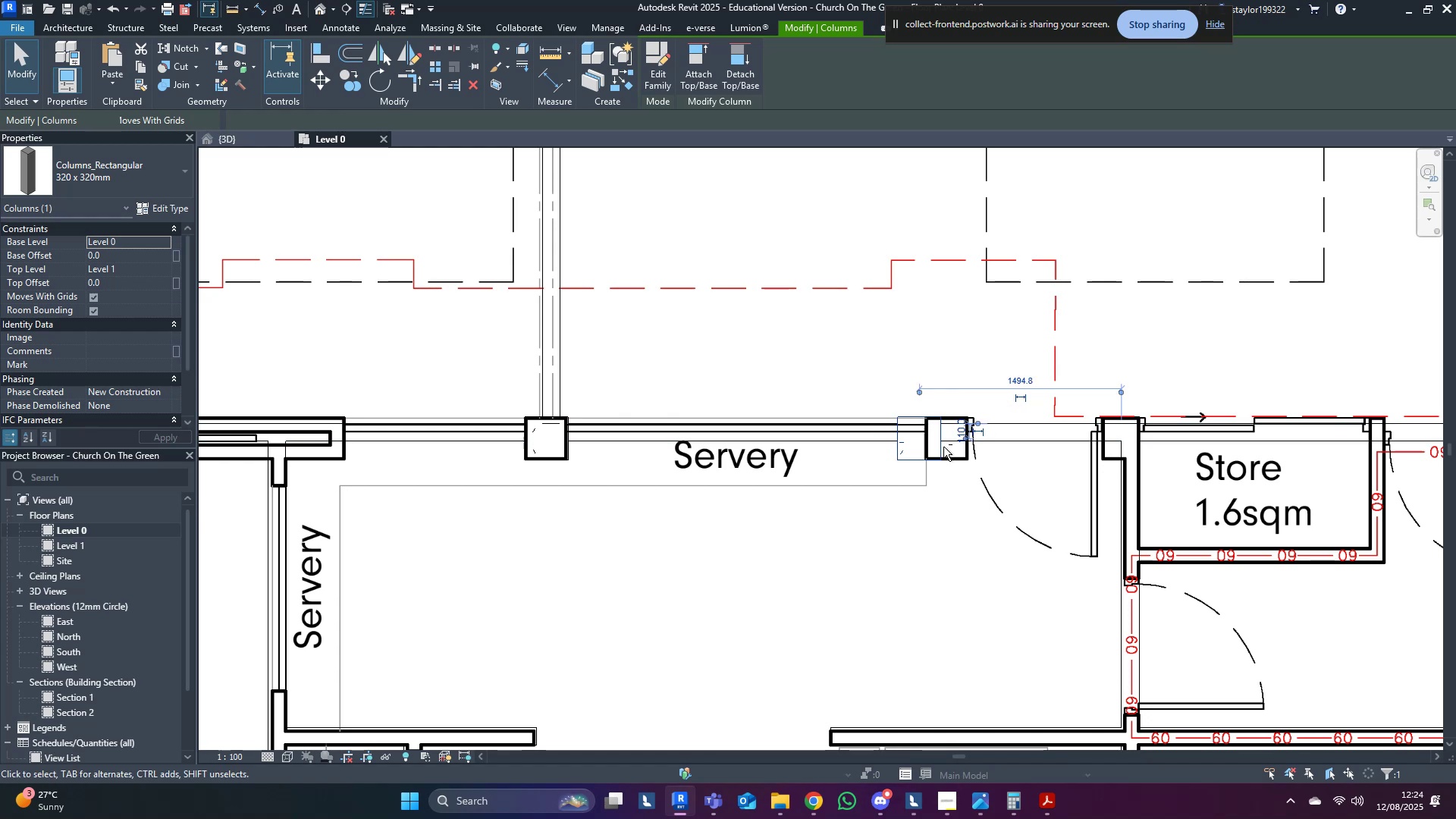 
key(Shift+ArrowRight)
 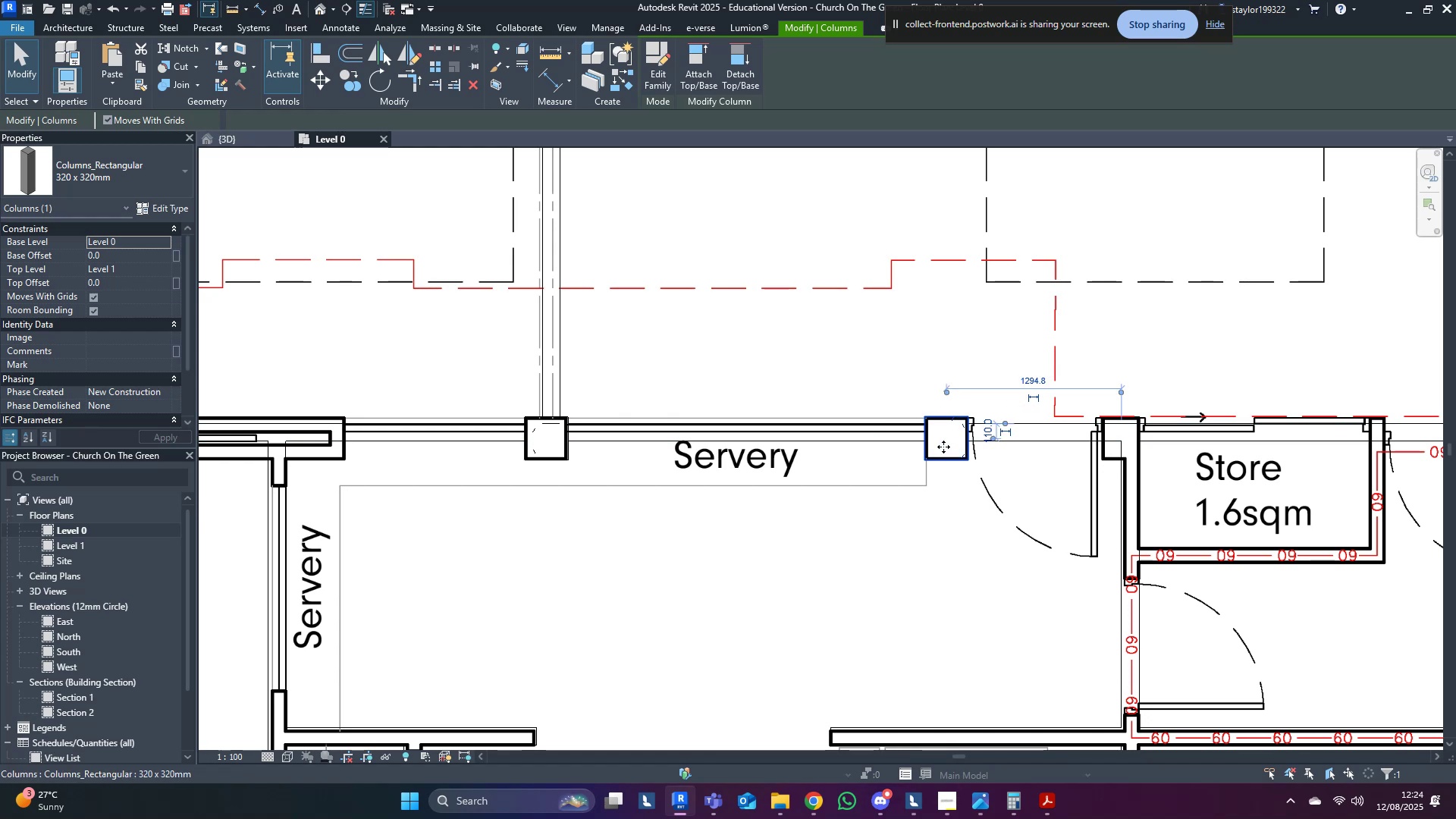 
type(mv)
 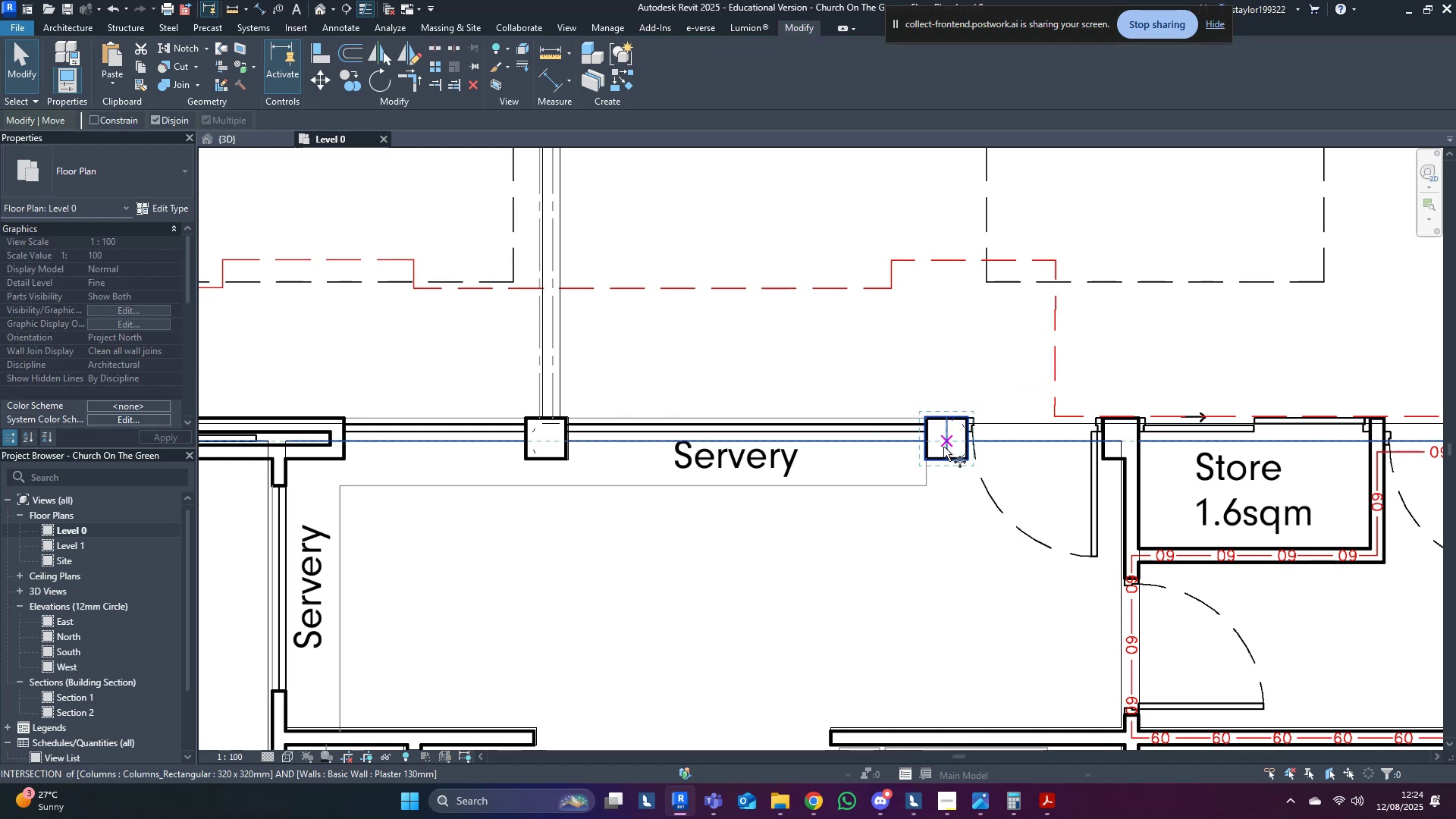 
scroll: coordinate [985, 465], scroll_direction: up, amount: 3.0
 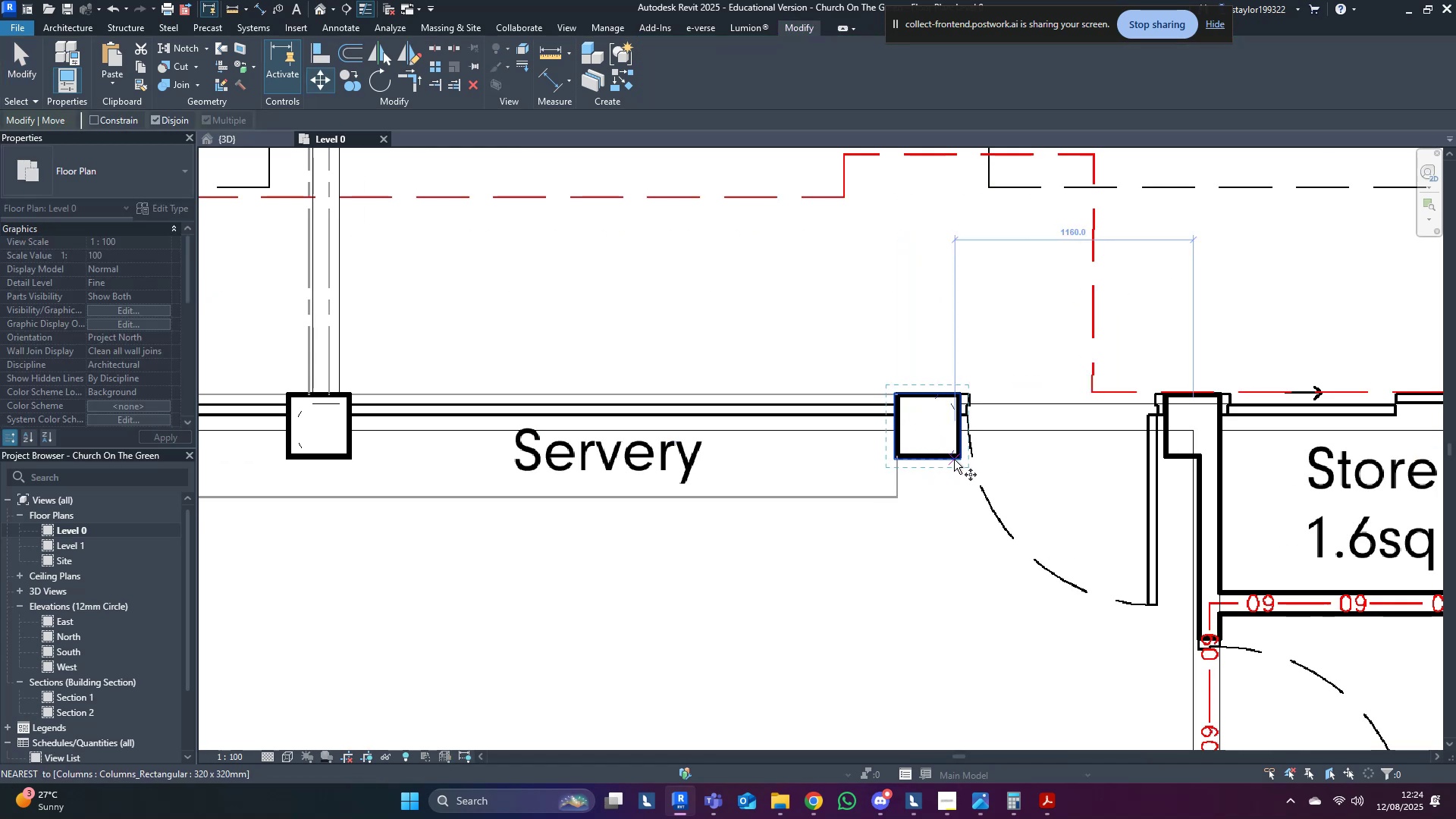 
left_click([956, 459])
 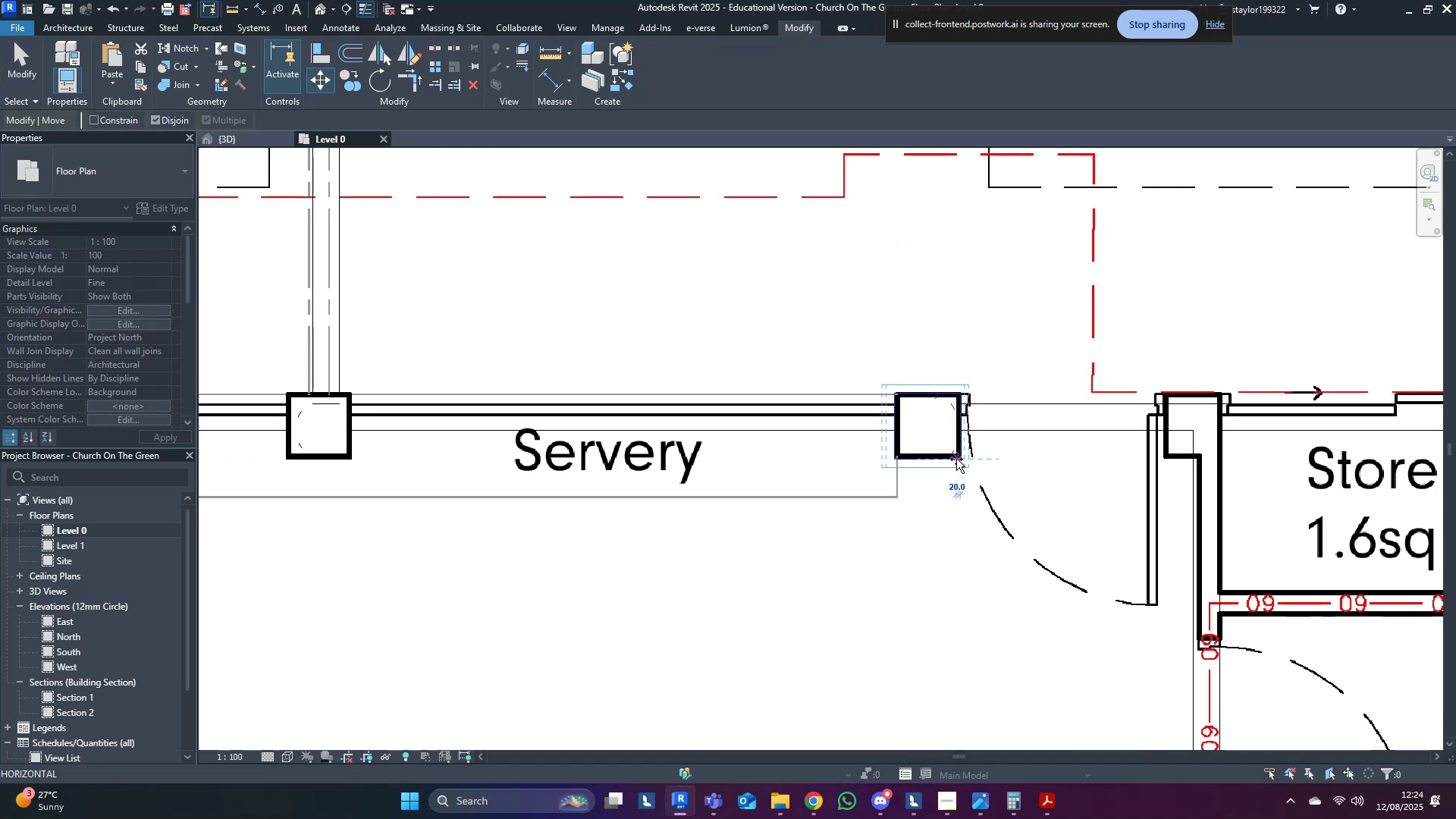 
hold_key(key=ControlLeft, duration=1.54)
 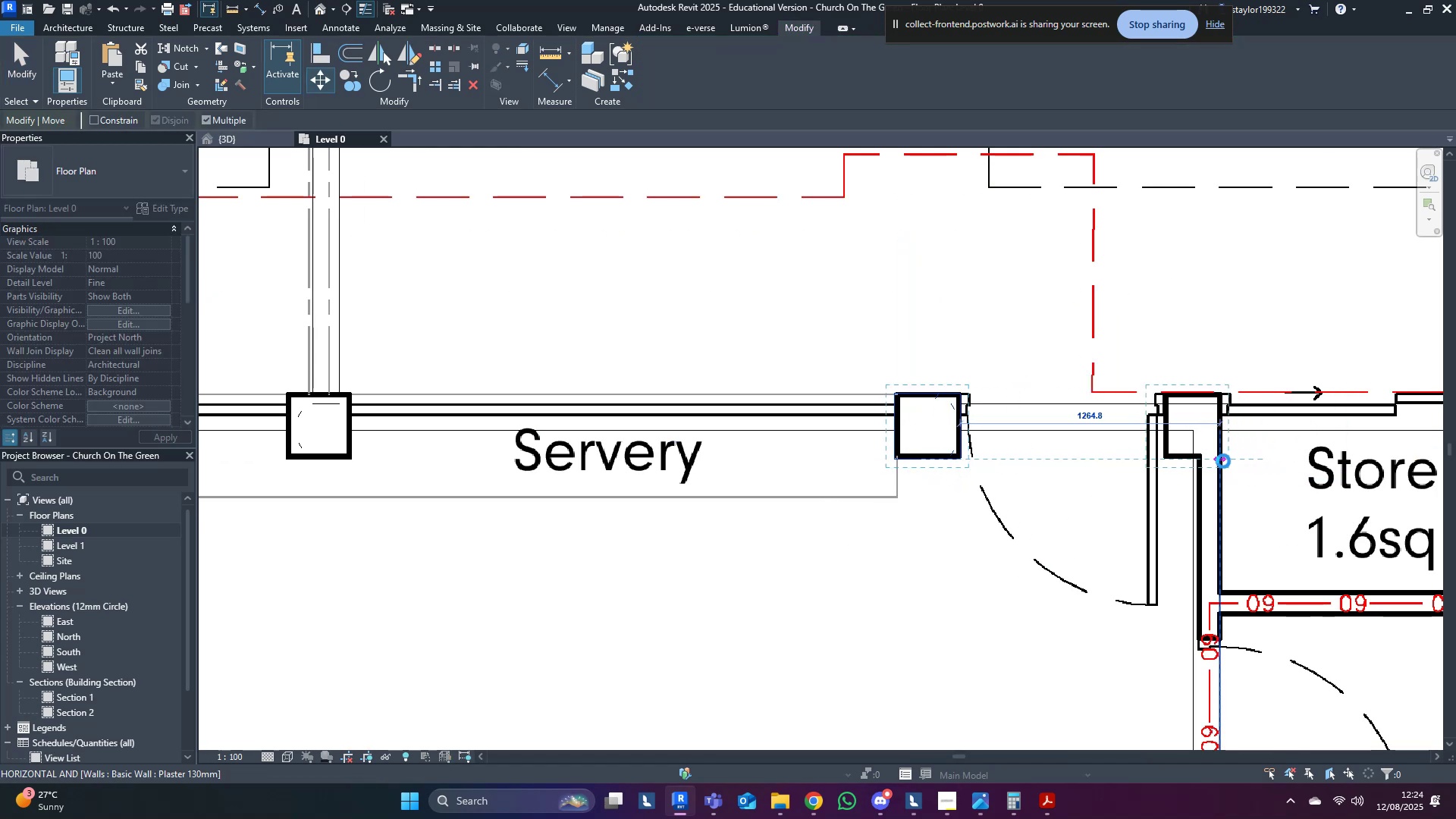 
key(Control+ControlLeft)
 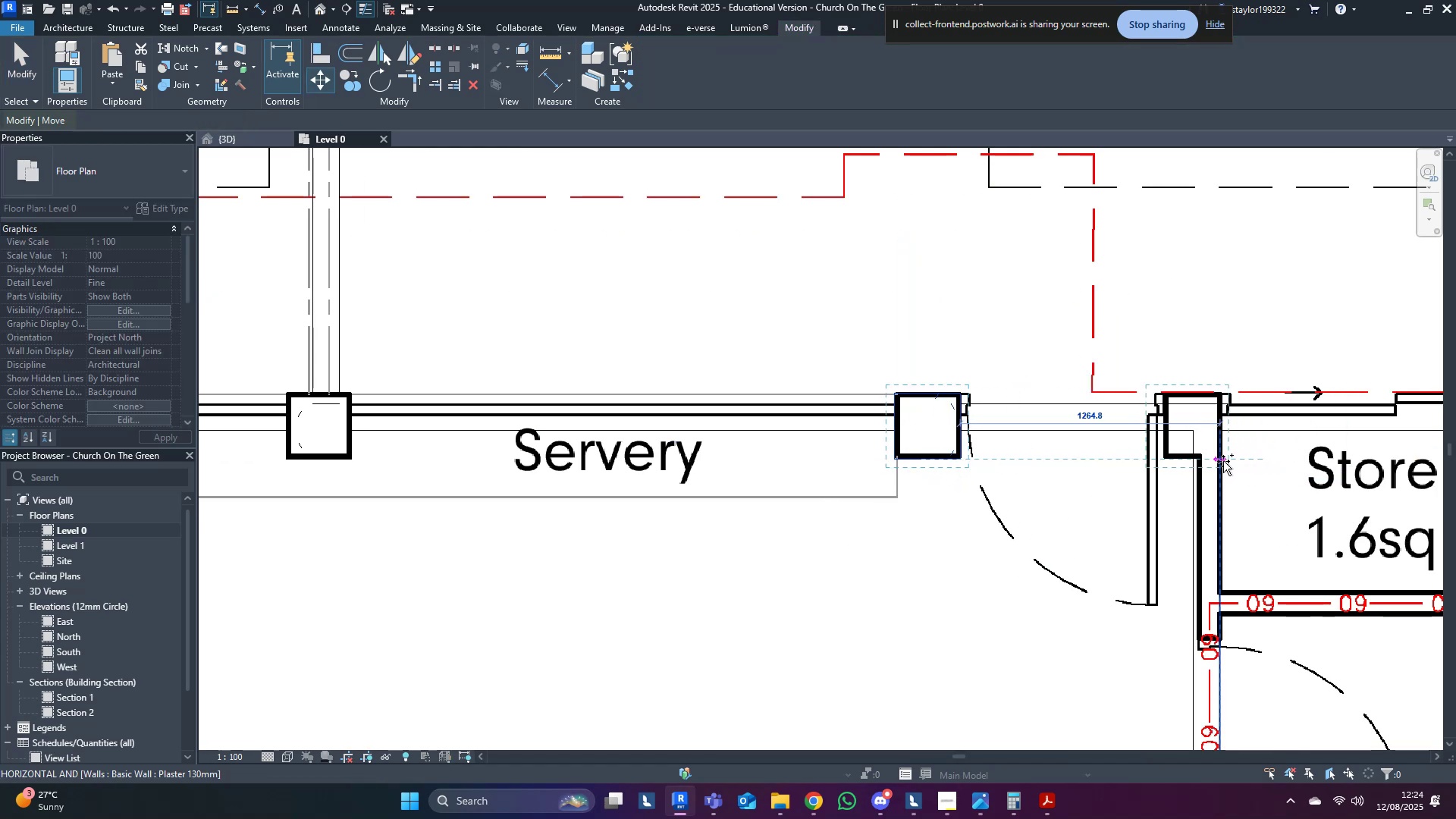 
key(Control+ControlLeft)
 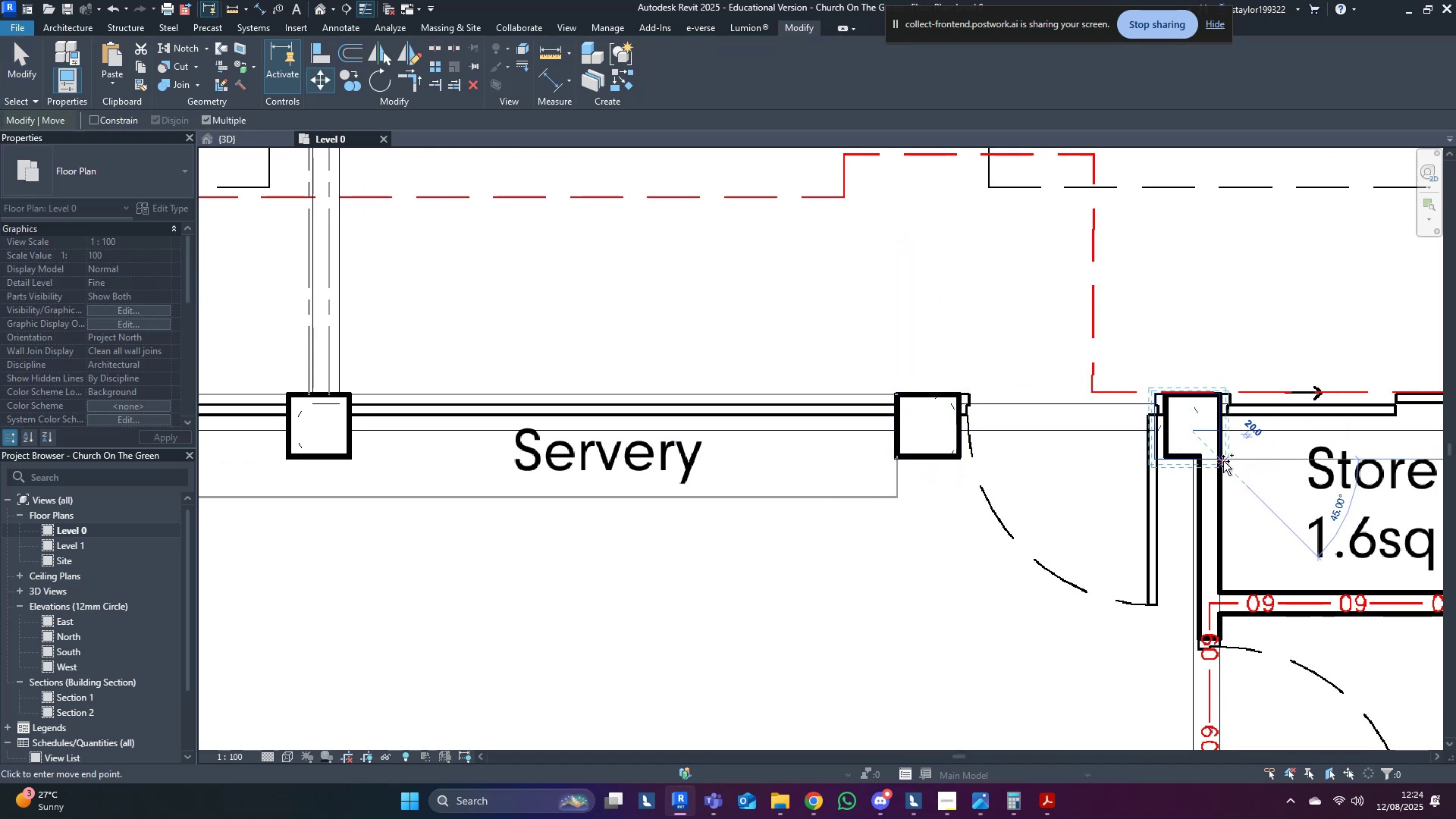 
left_click([1223, 461])
 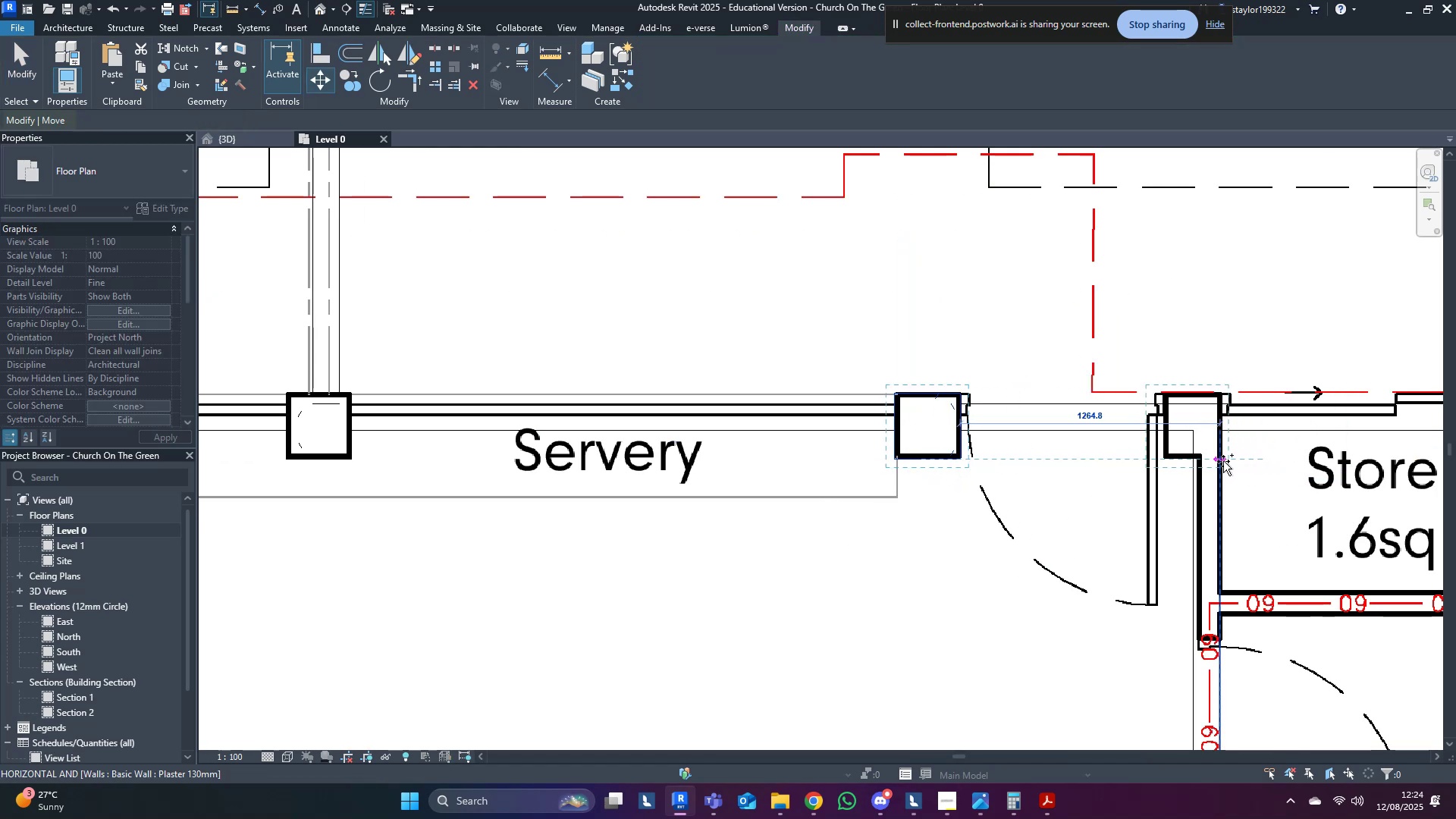 
key(Control+ControlLeft)
 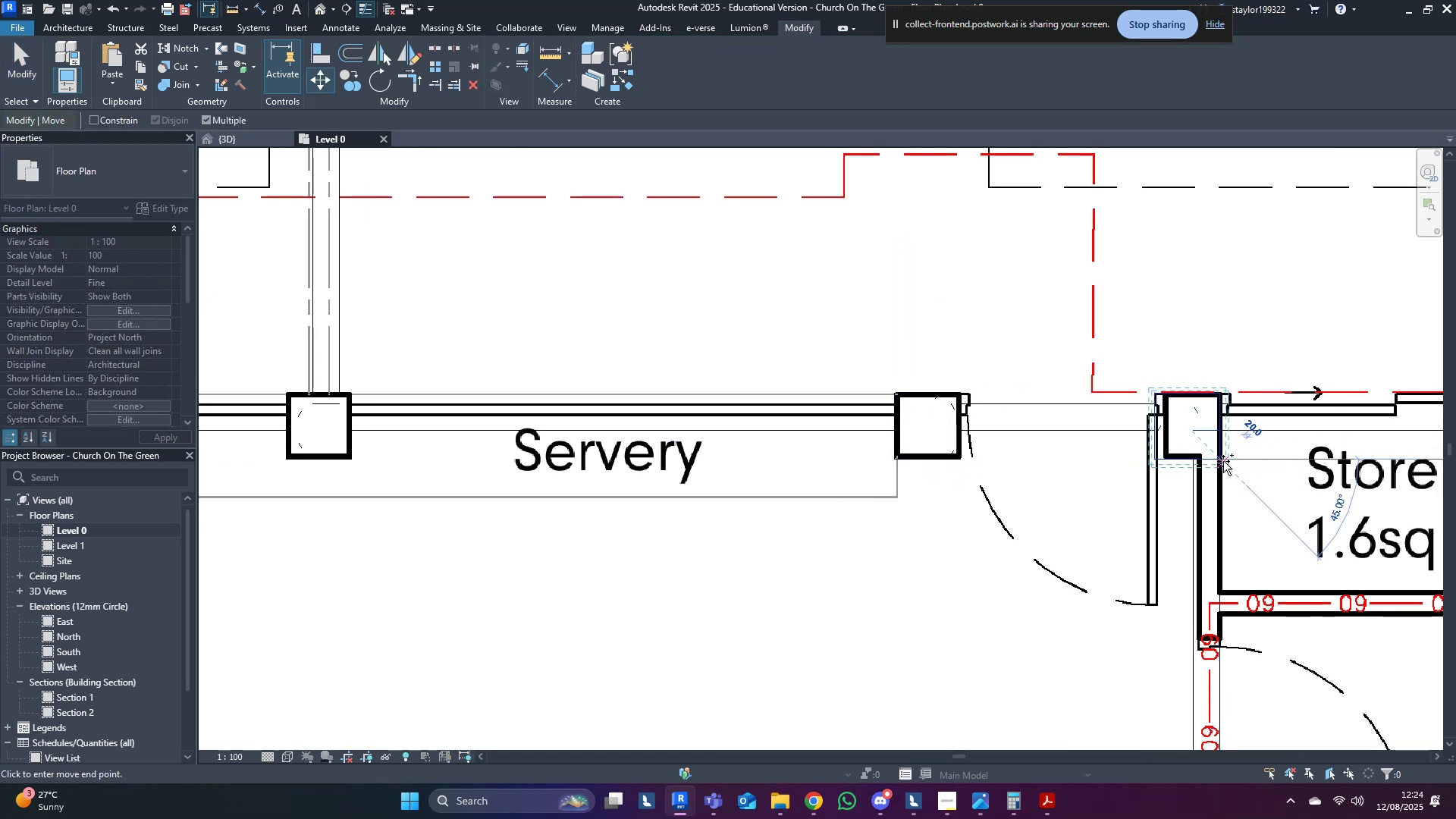 
key(Control+ControlLeft)
 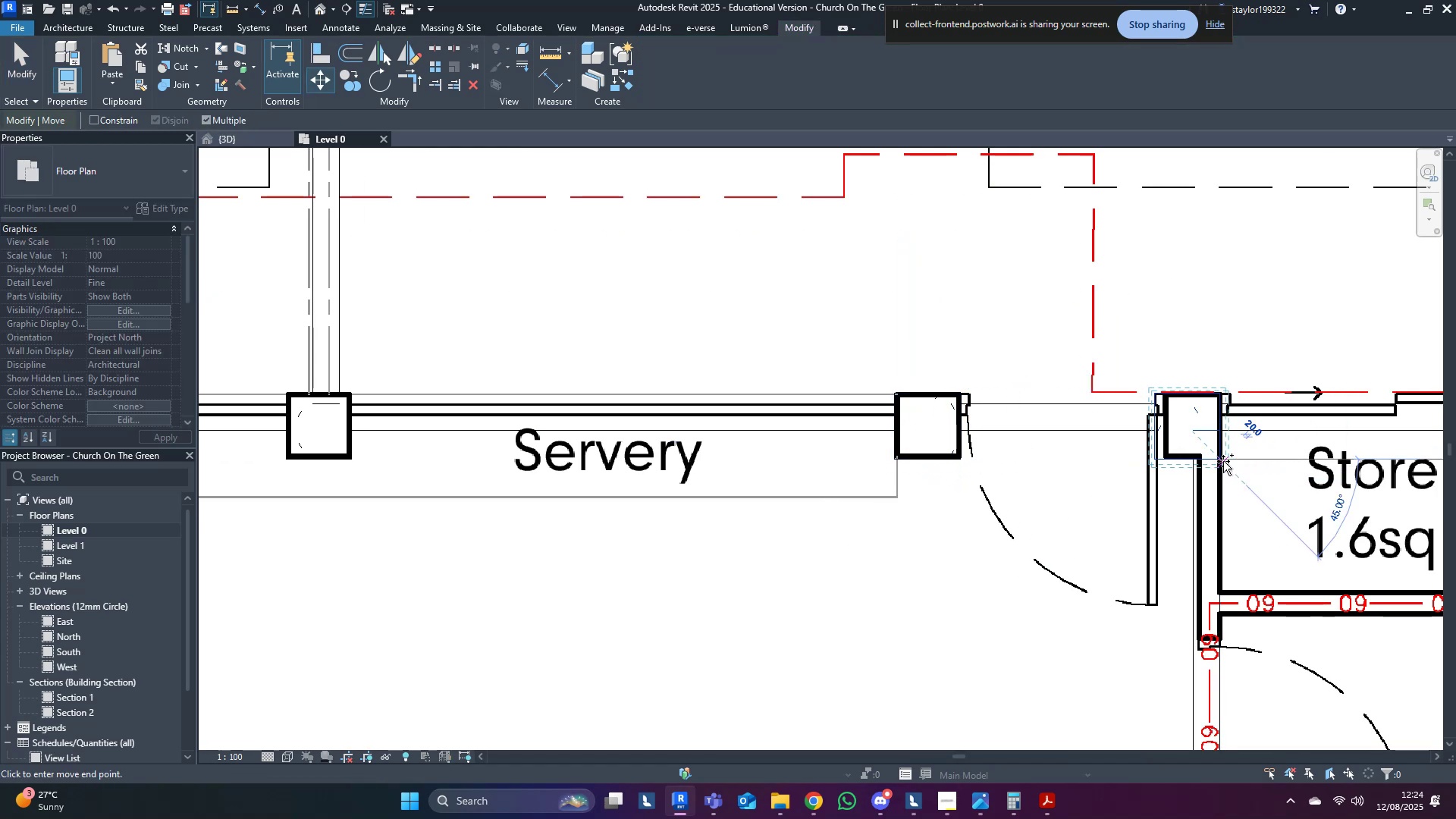 
key(Control+ControlLeft)
 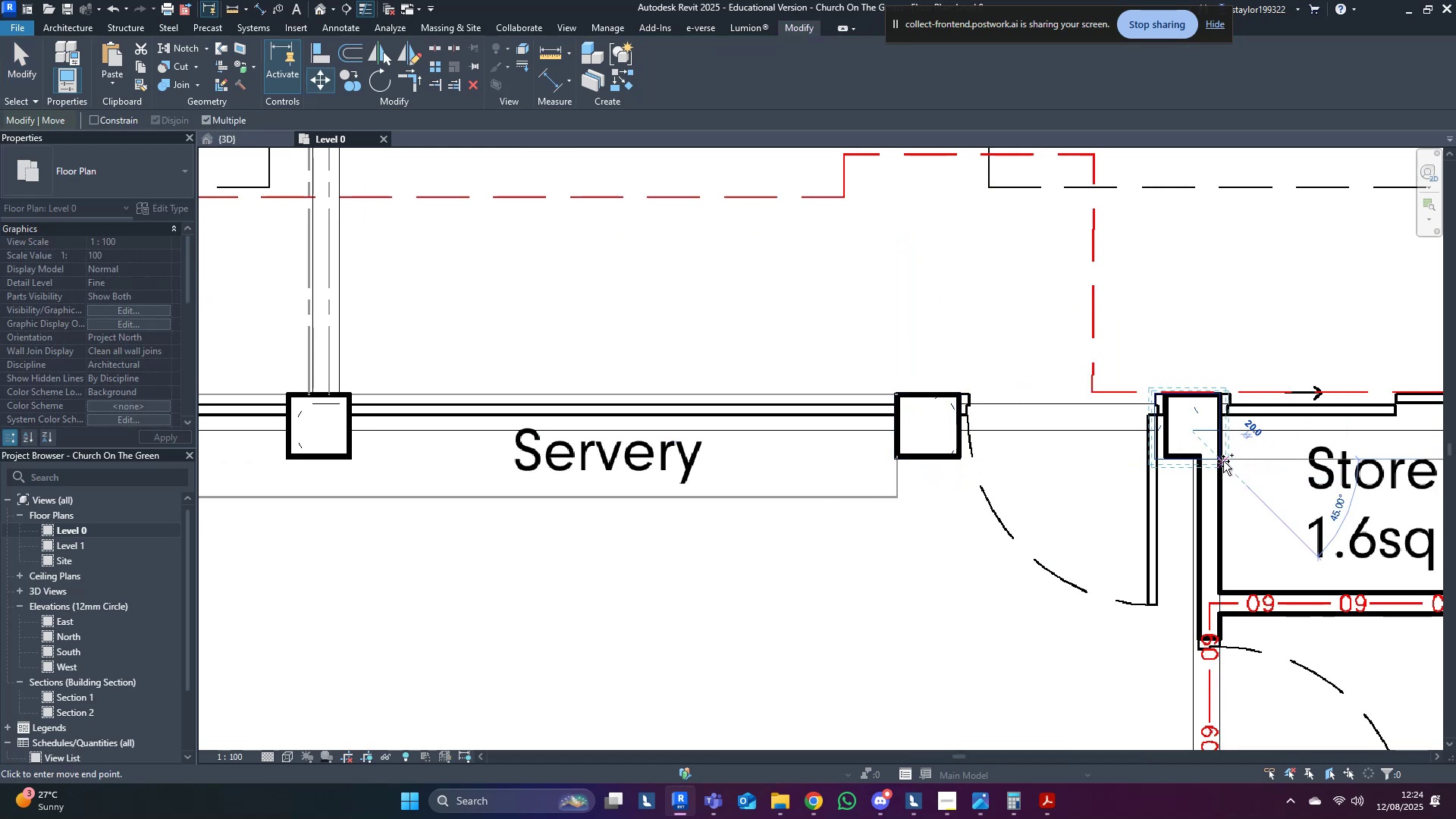 
key(Control+ControlLeft)
 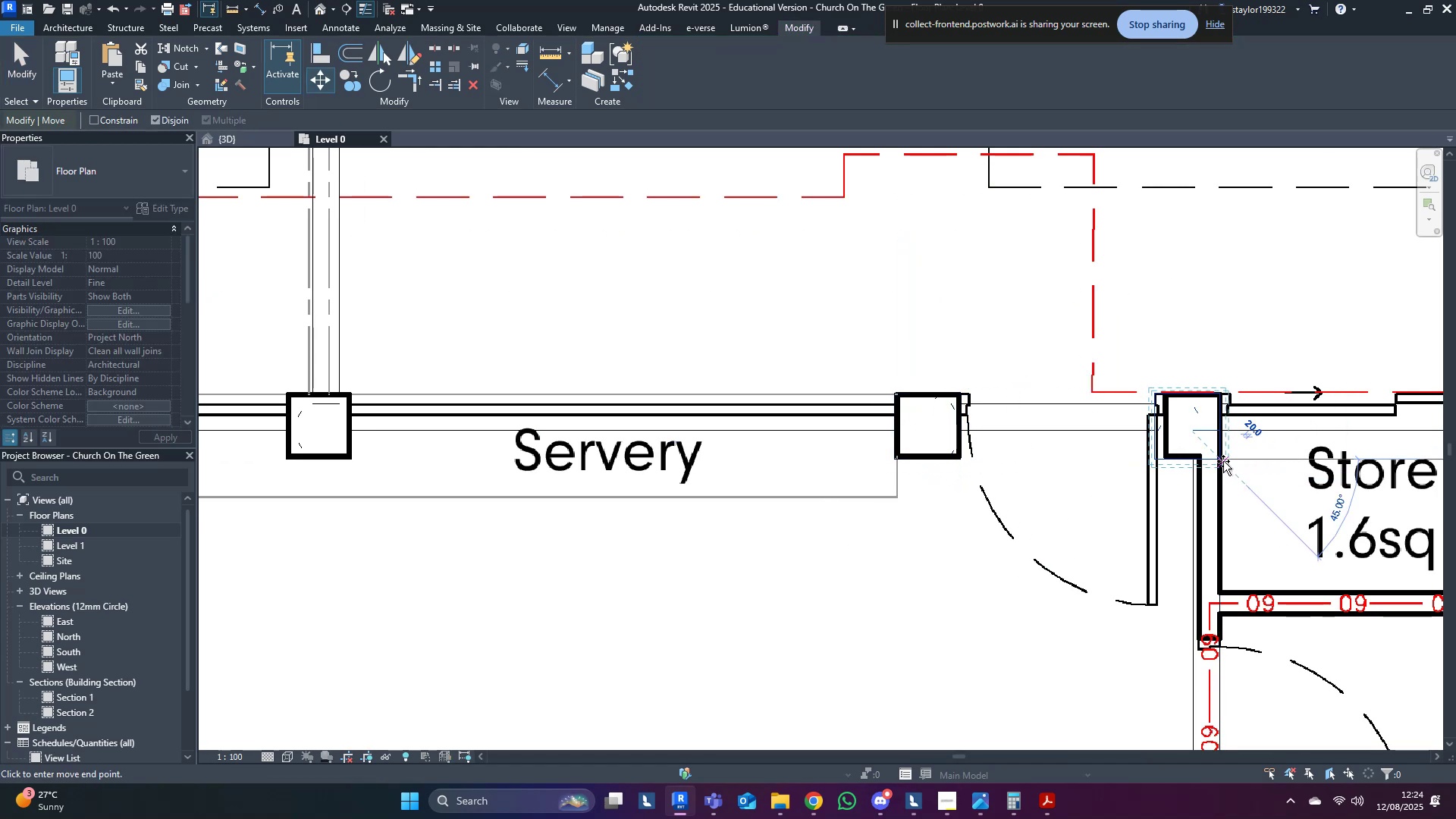 
key(Control+ControlLeft)
 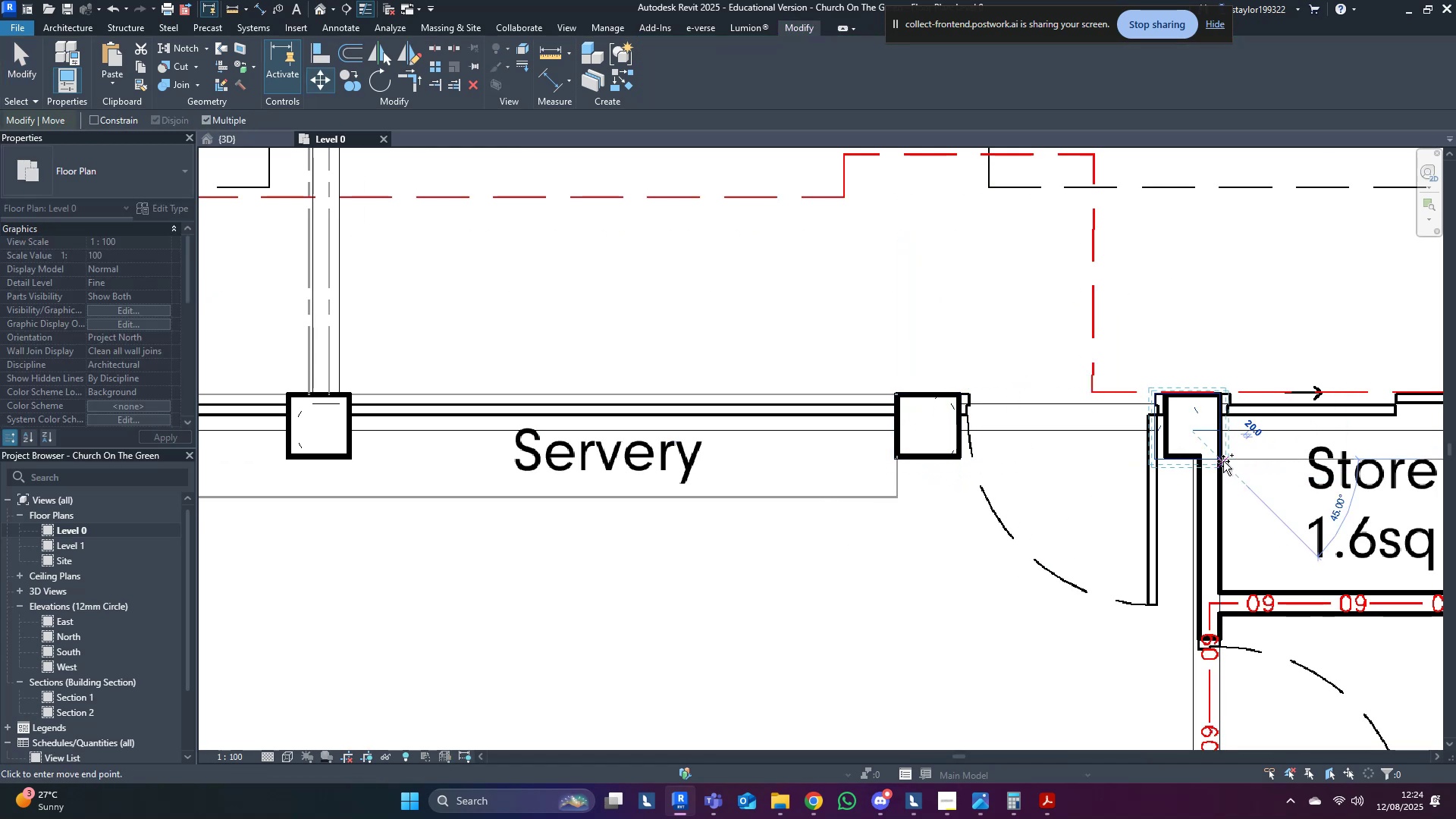 
key(Control+ControlLeft)
 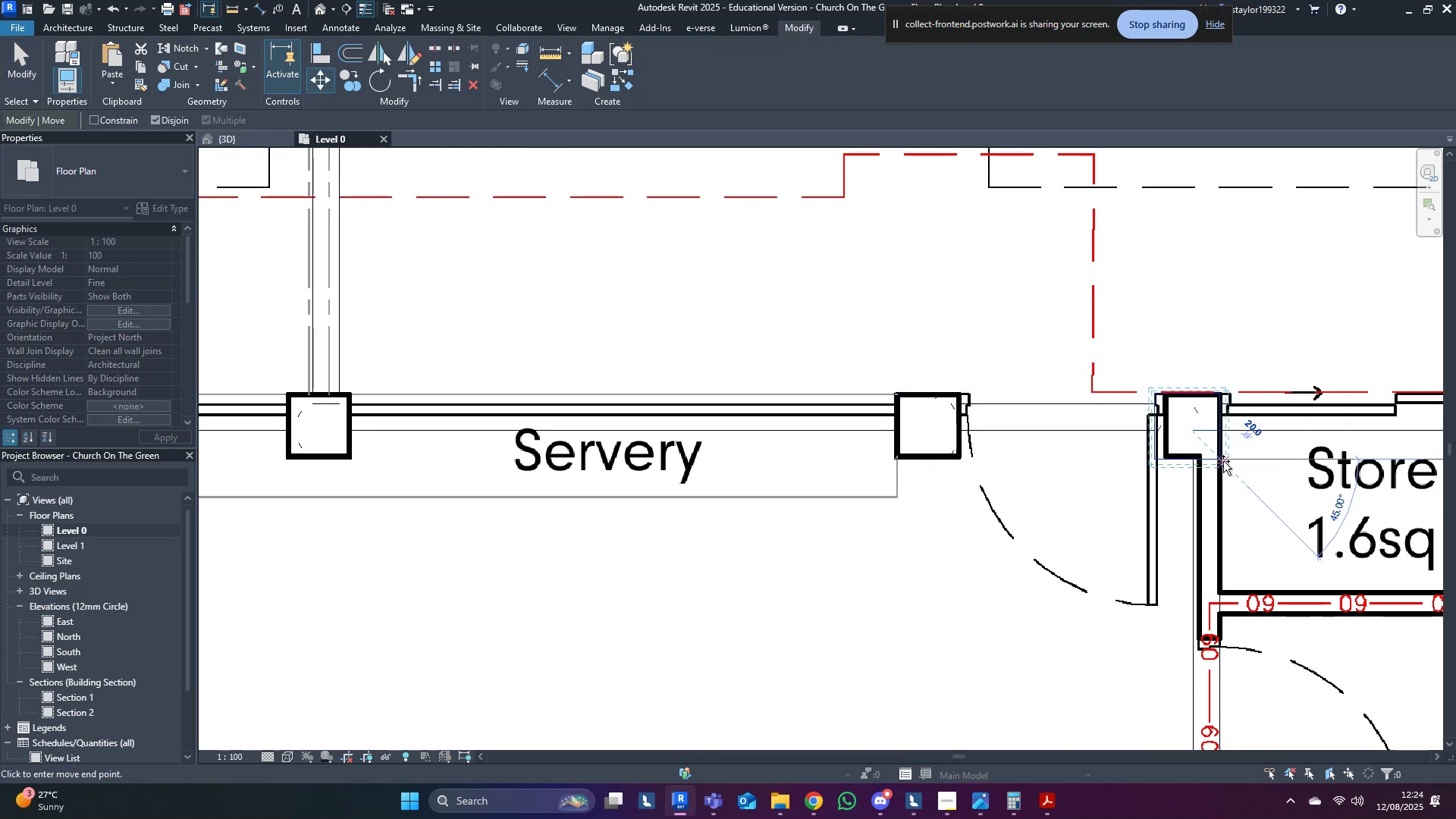 
key(Escape)
 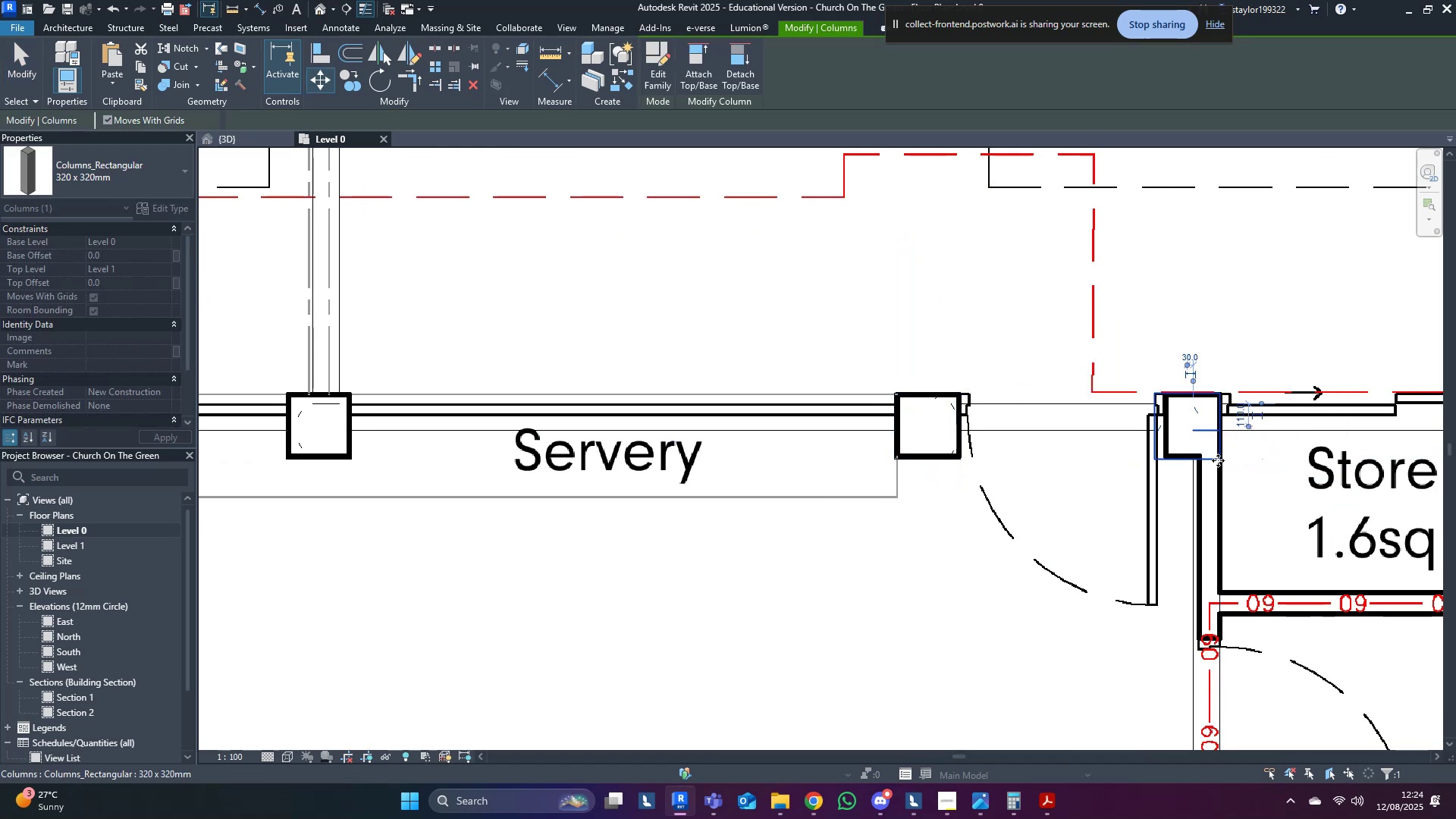 
scroll: coordinate [834, 522], scroll_direction: down, amount: 12.0
 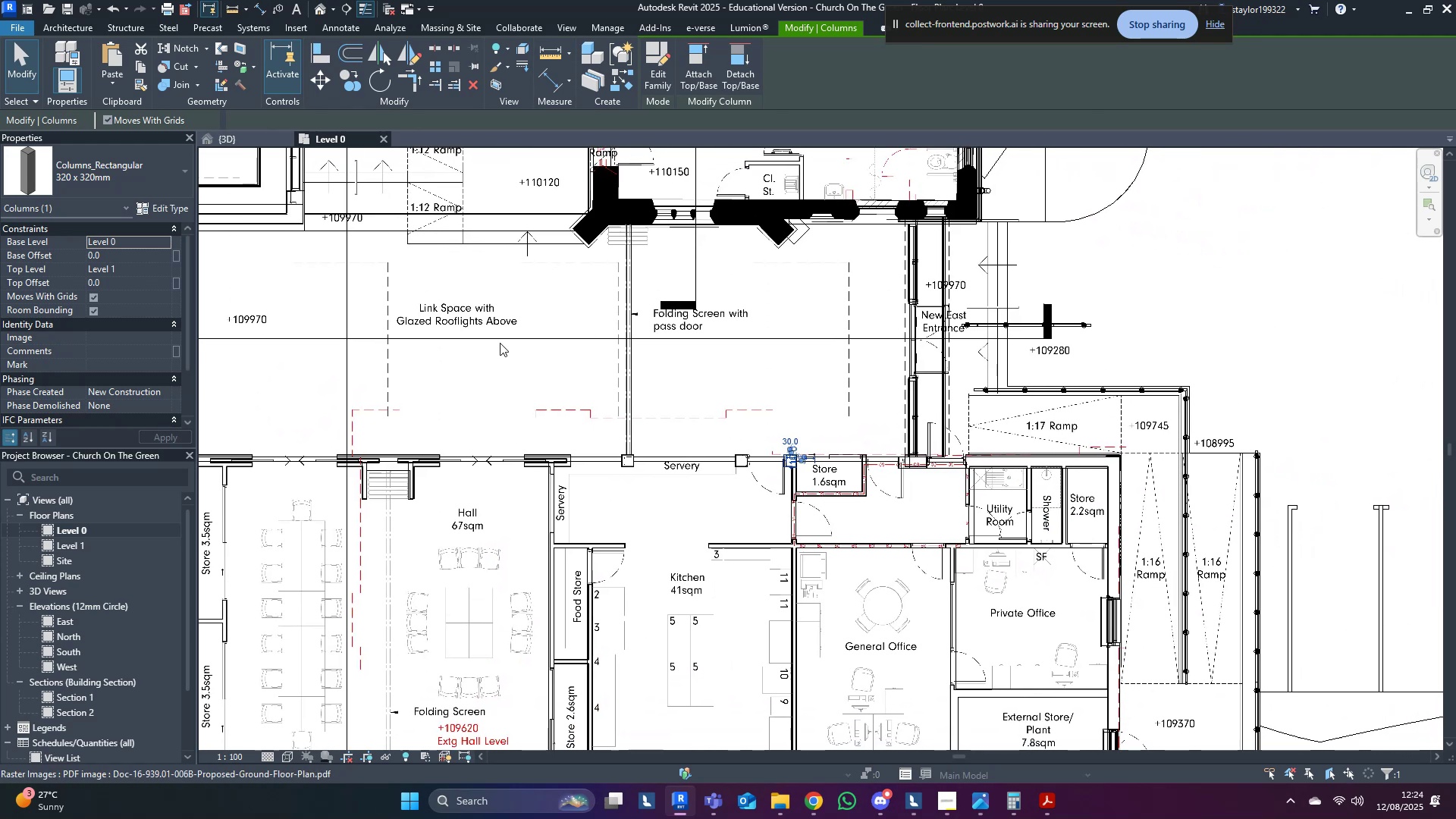 
scroll: coordinate [939, 496], scroll_direction: up, amount: 3.0
 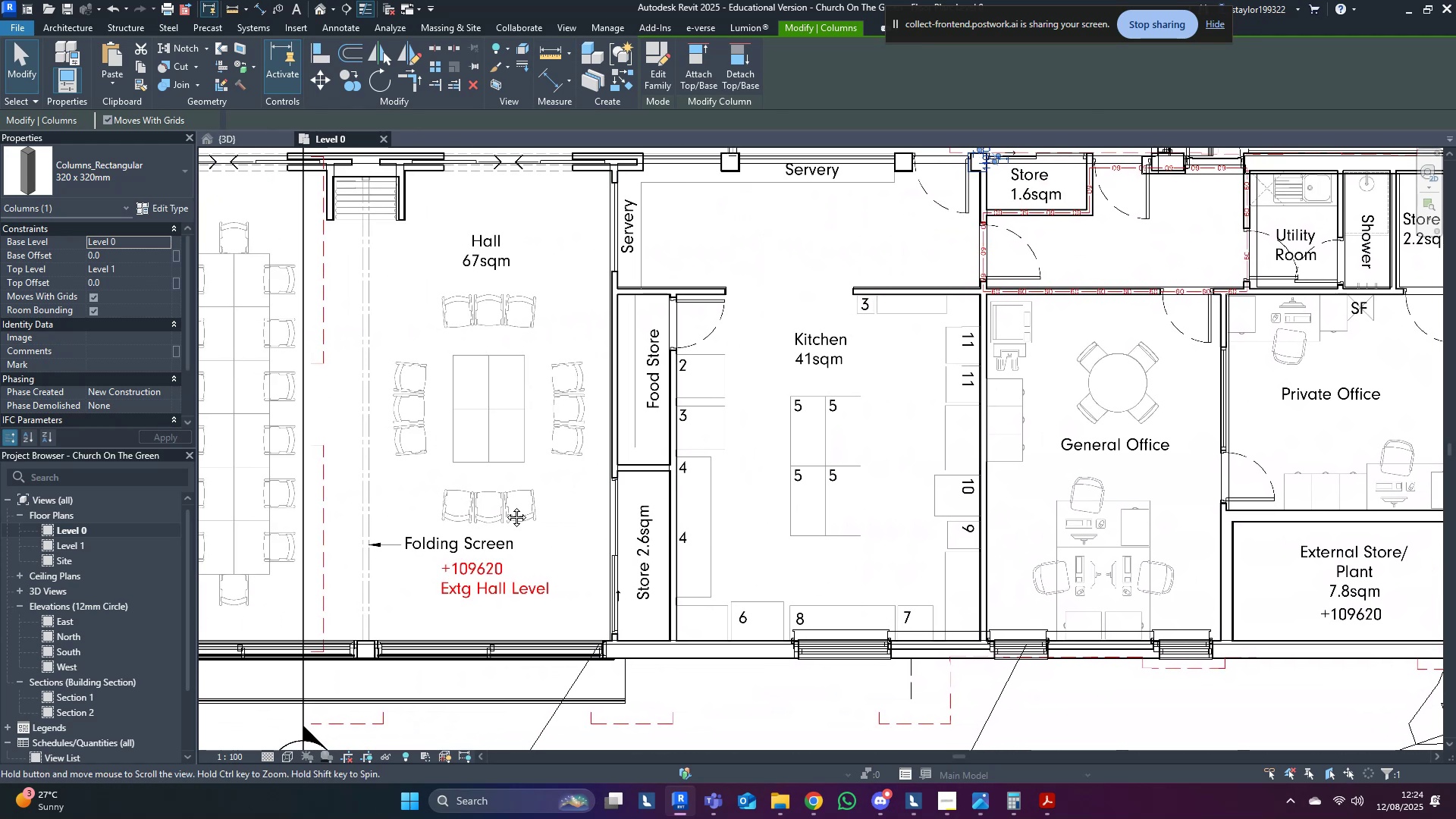 
wait(10.53)
 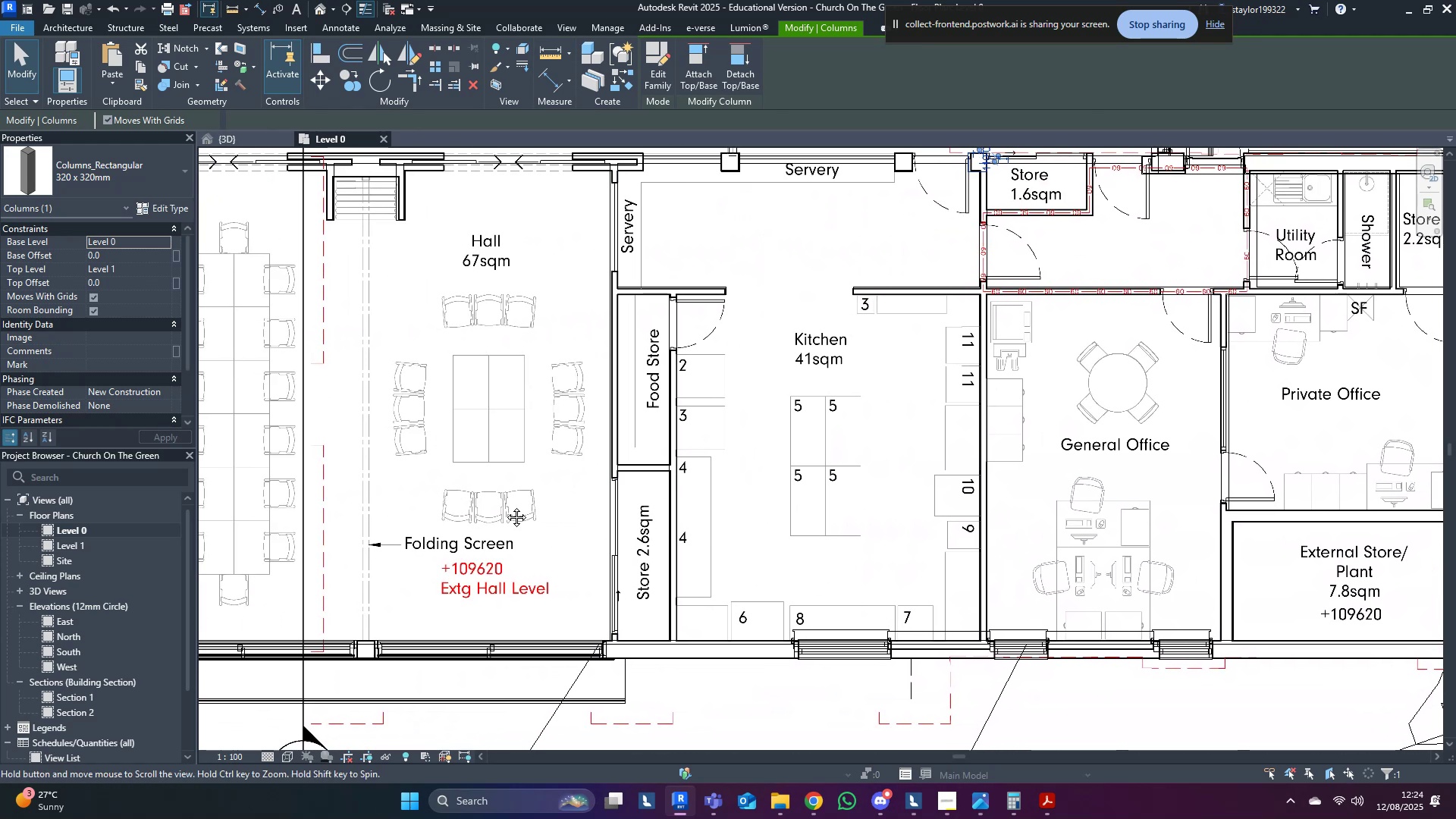 
middle_click([636, 367])
 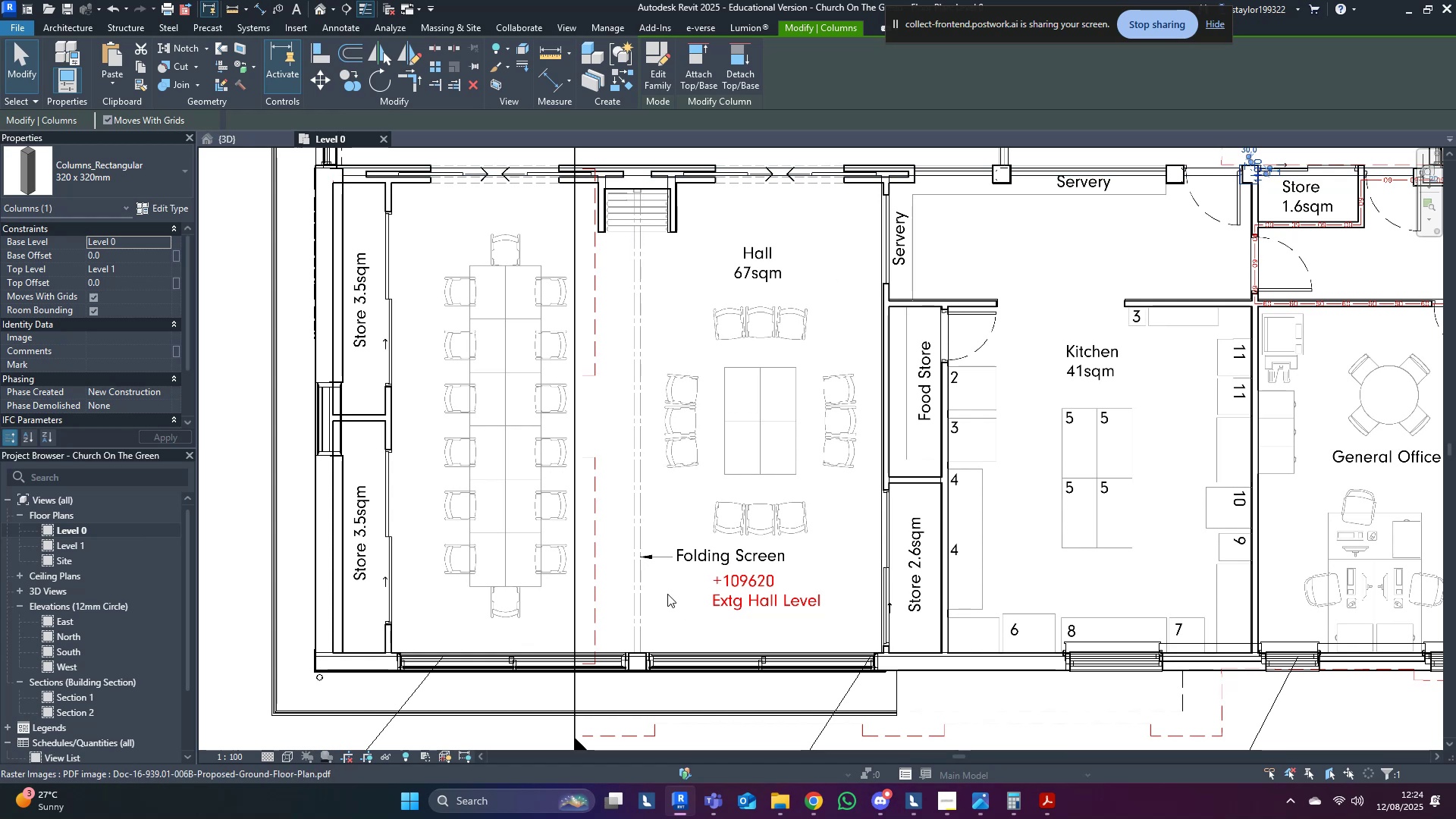 
type(sd)
 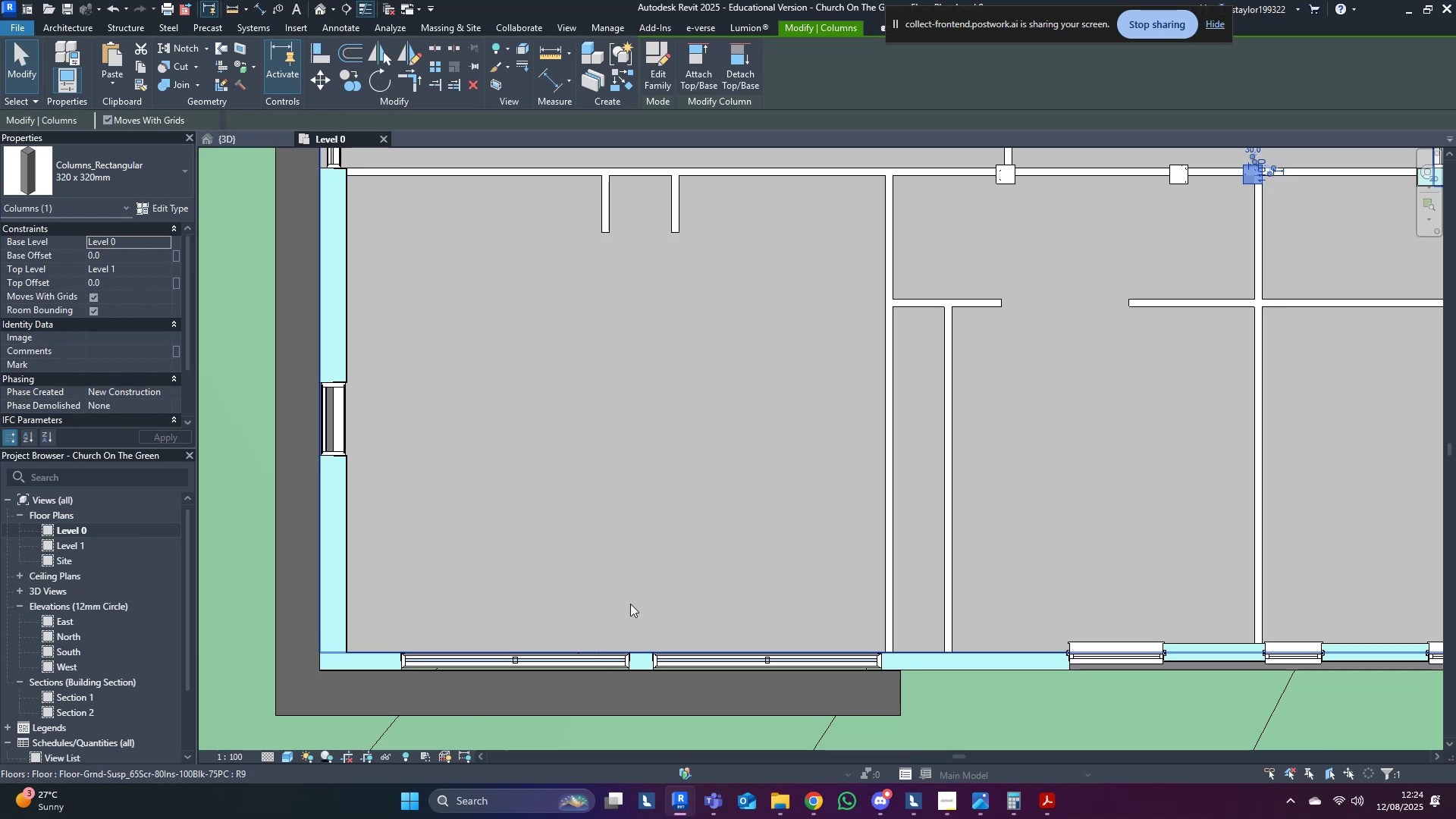 
middle_click([630, 604])
 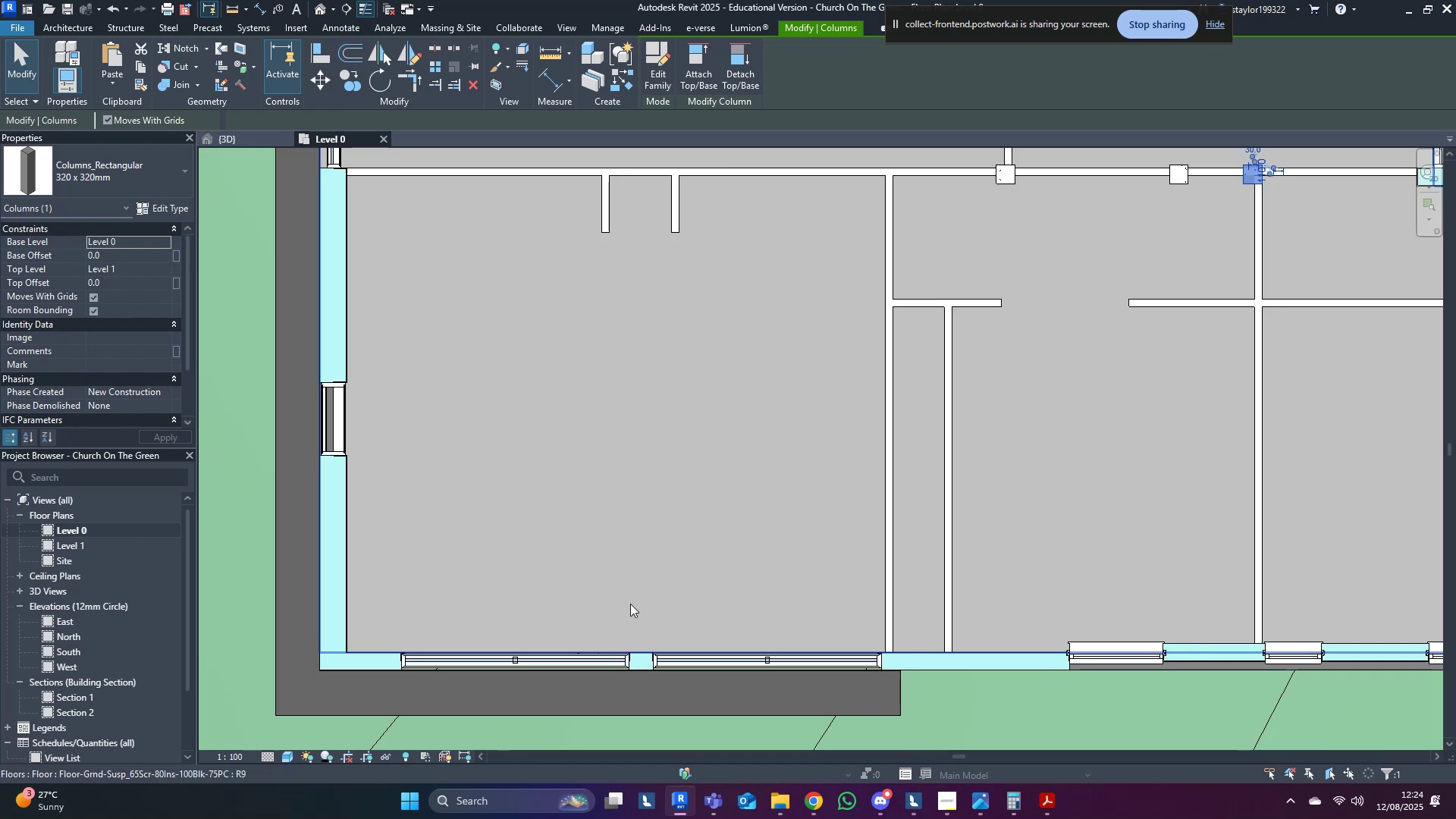 
scroll: coordinate [630, 604], scroll_direction: up, amount: 3.0
 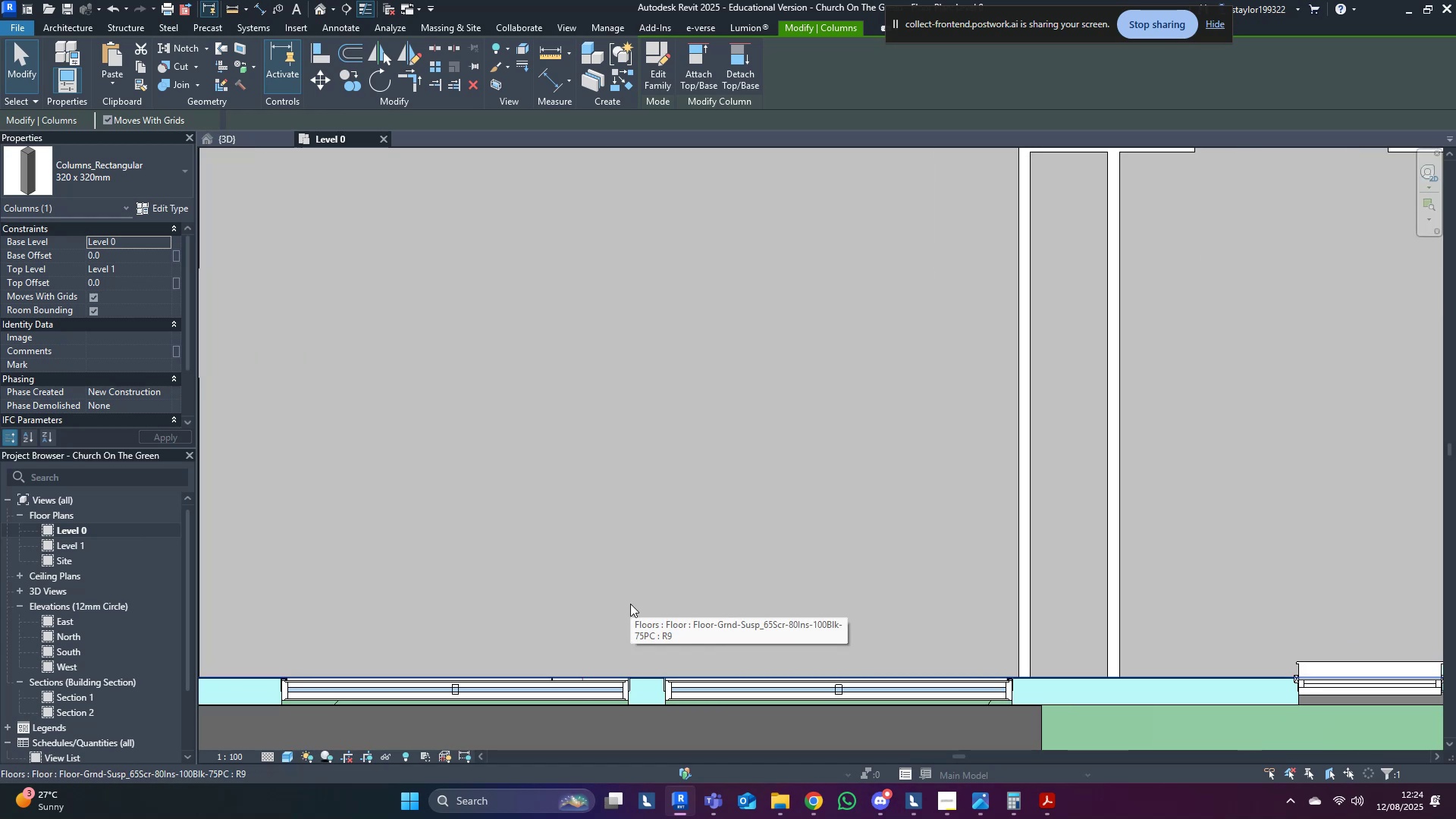 
type(wfsddwa)
 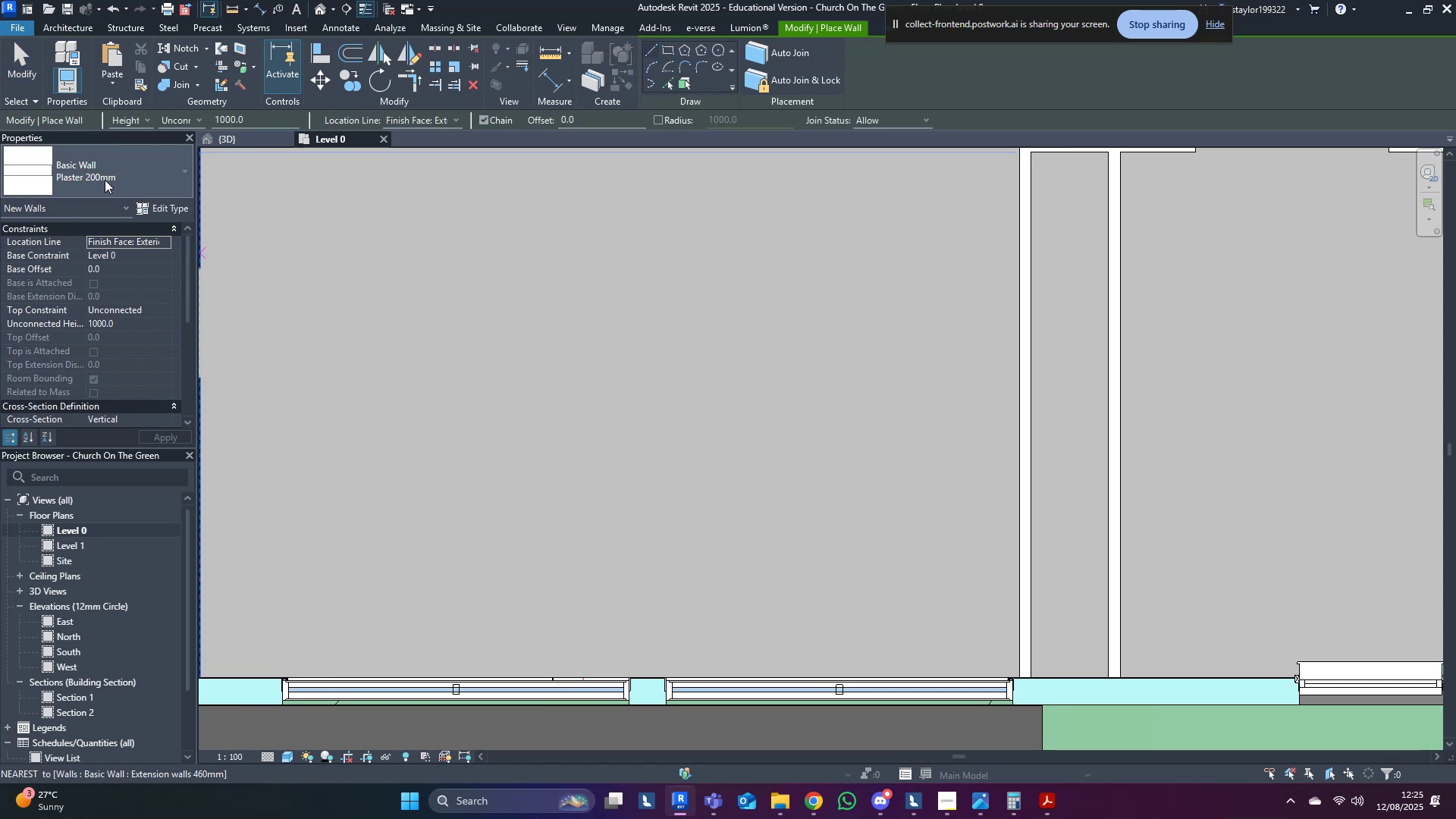 
left_click([99, 172])
 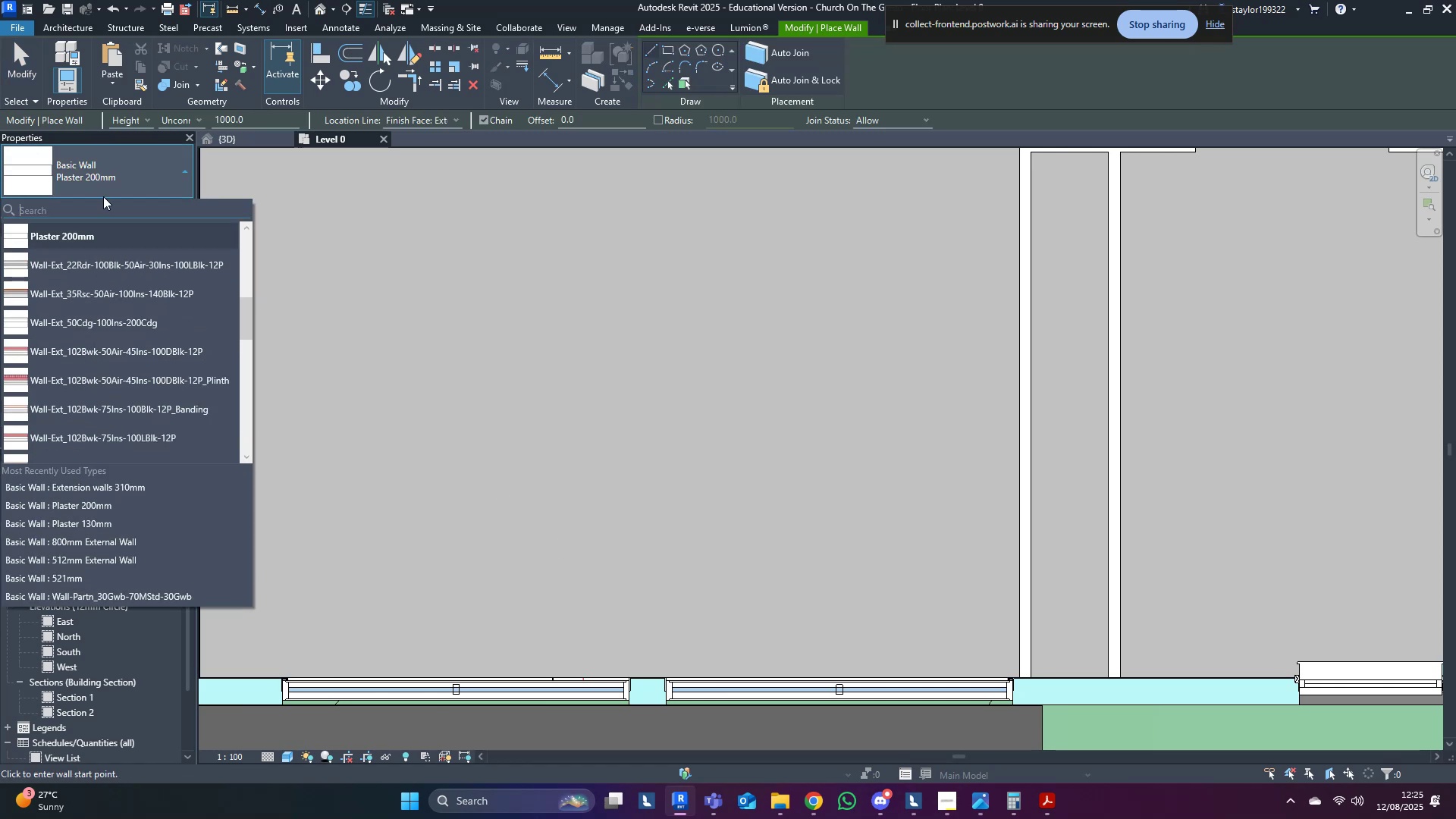 
scroll: coordinate [102, 322], scroll_direction: up, amount: 1.0
 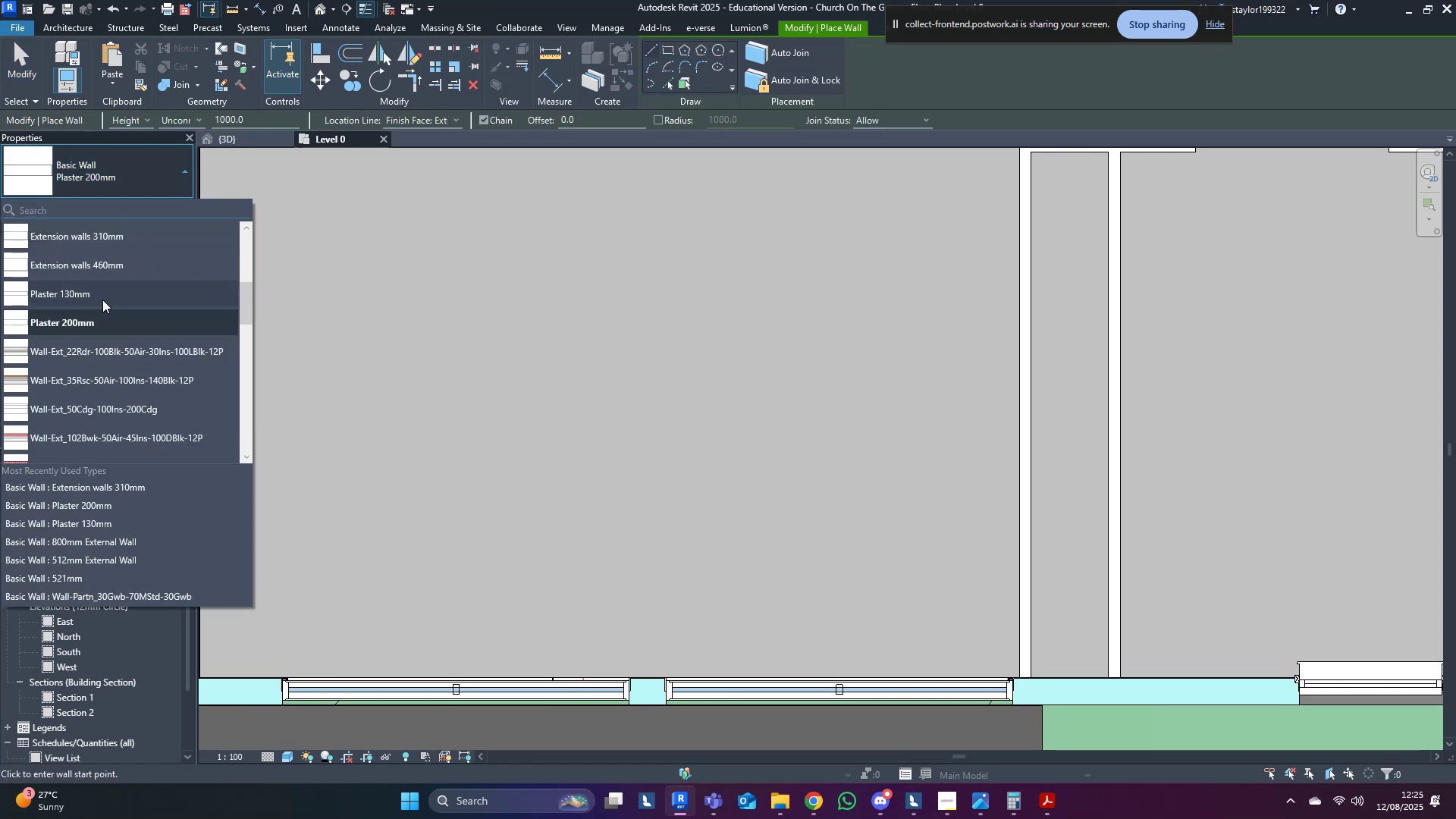 
left_click([101, 293])
 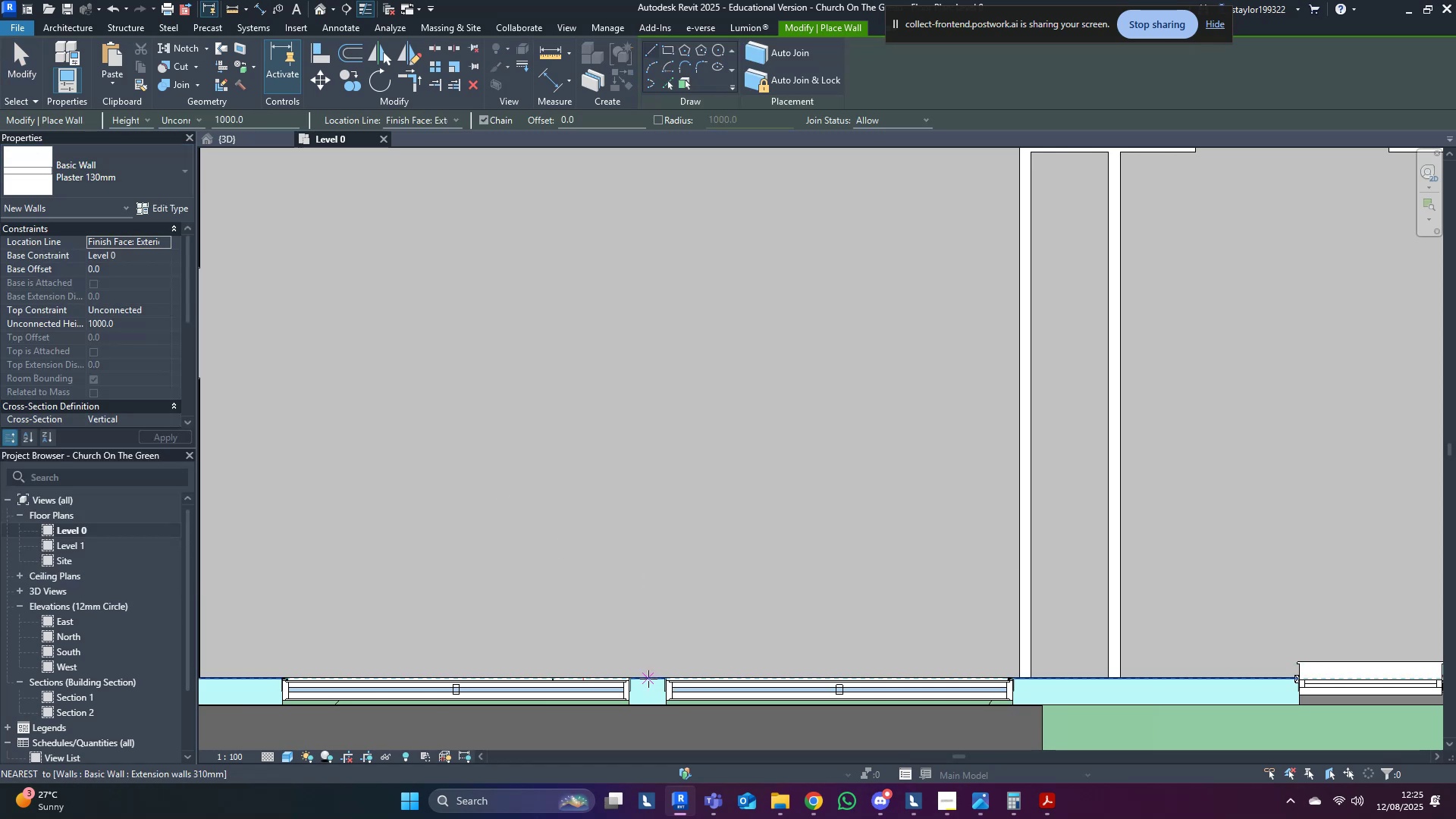 
left_click([648, 679])
 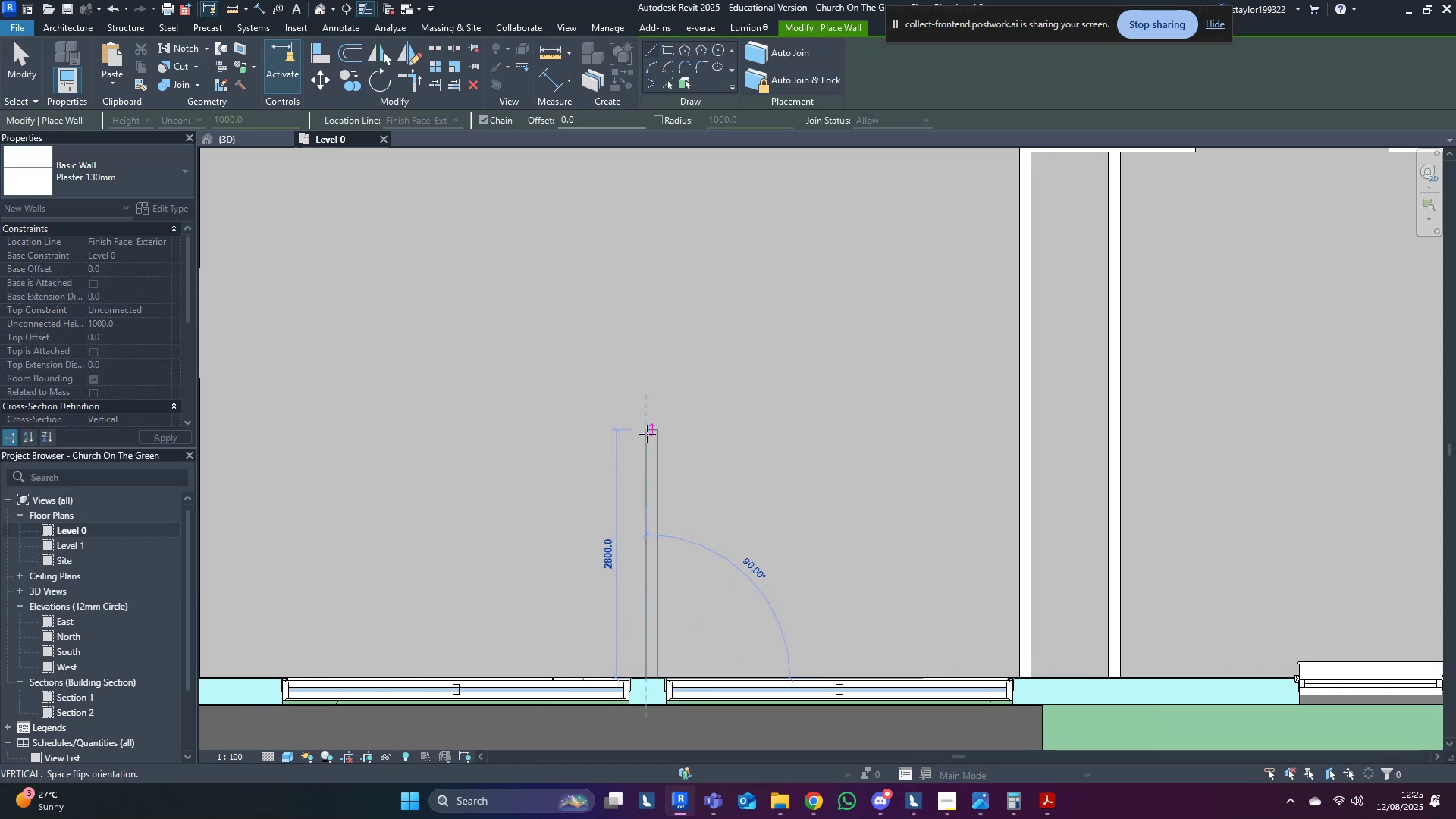 
left_click([648, 434])
 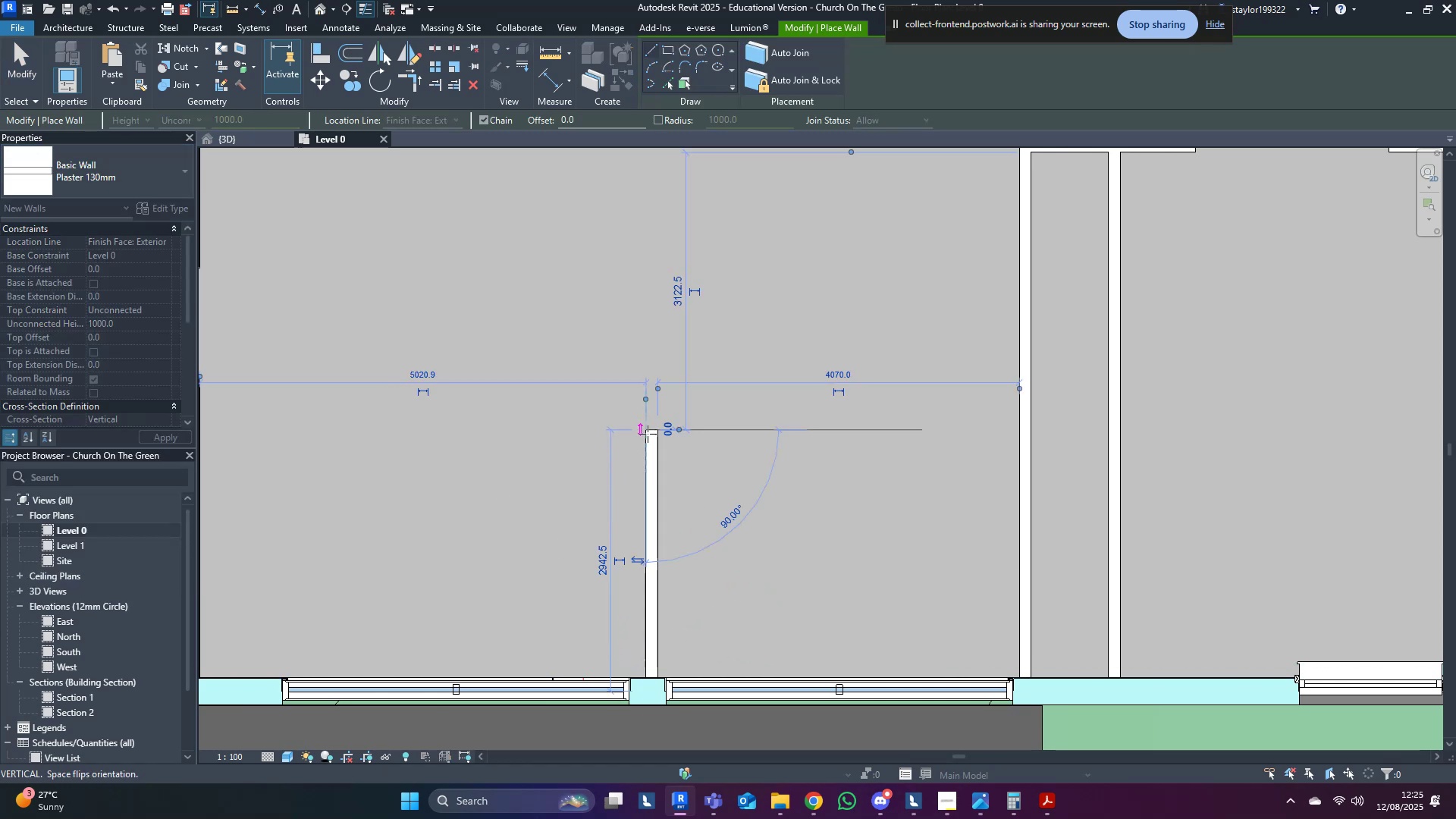 
key(Escape)
 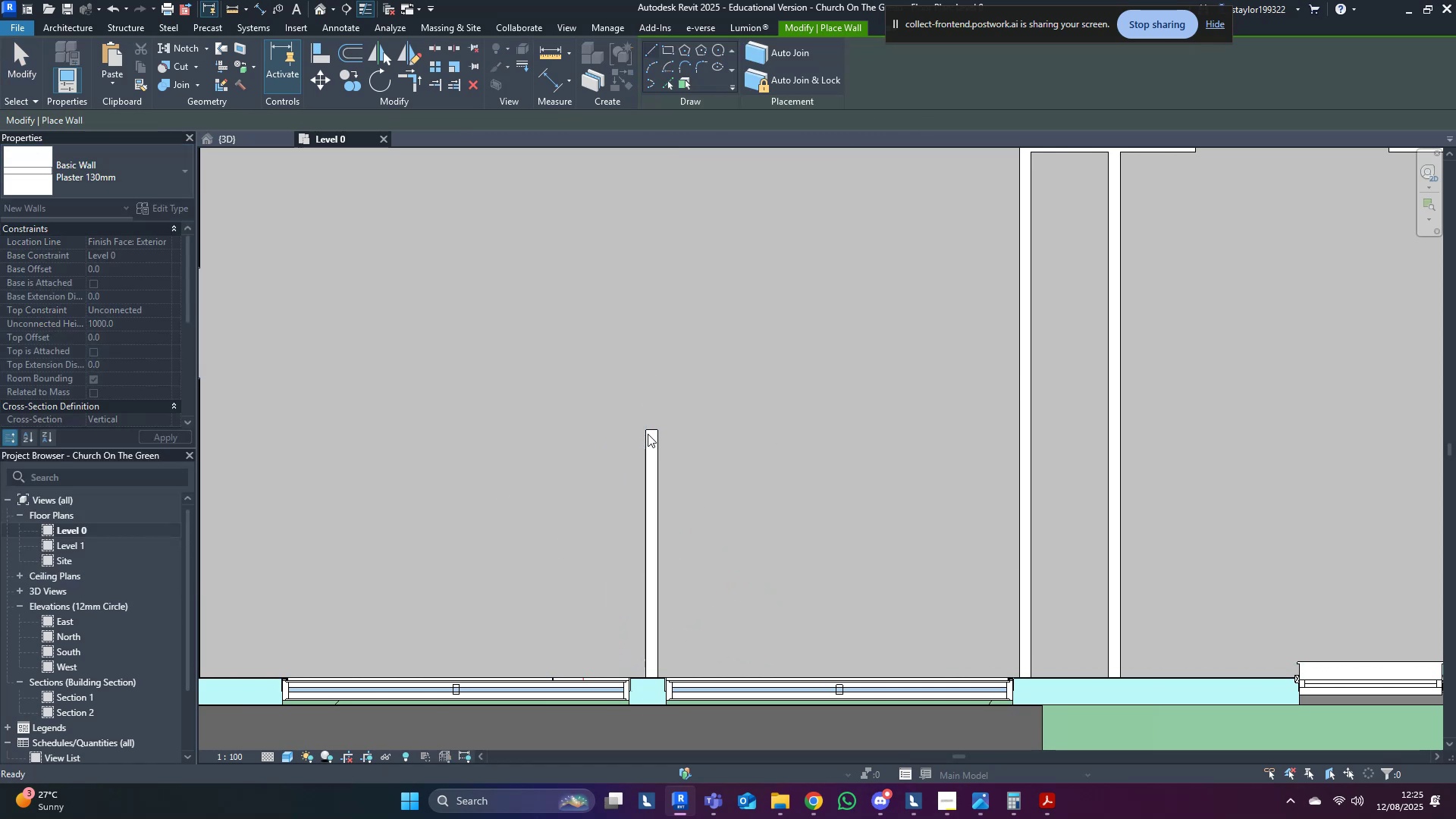 
middle_click([648, 434])
 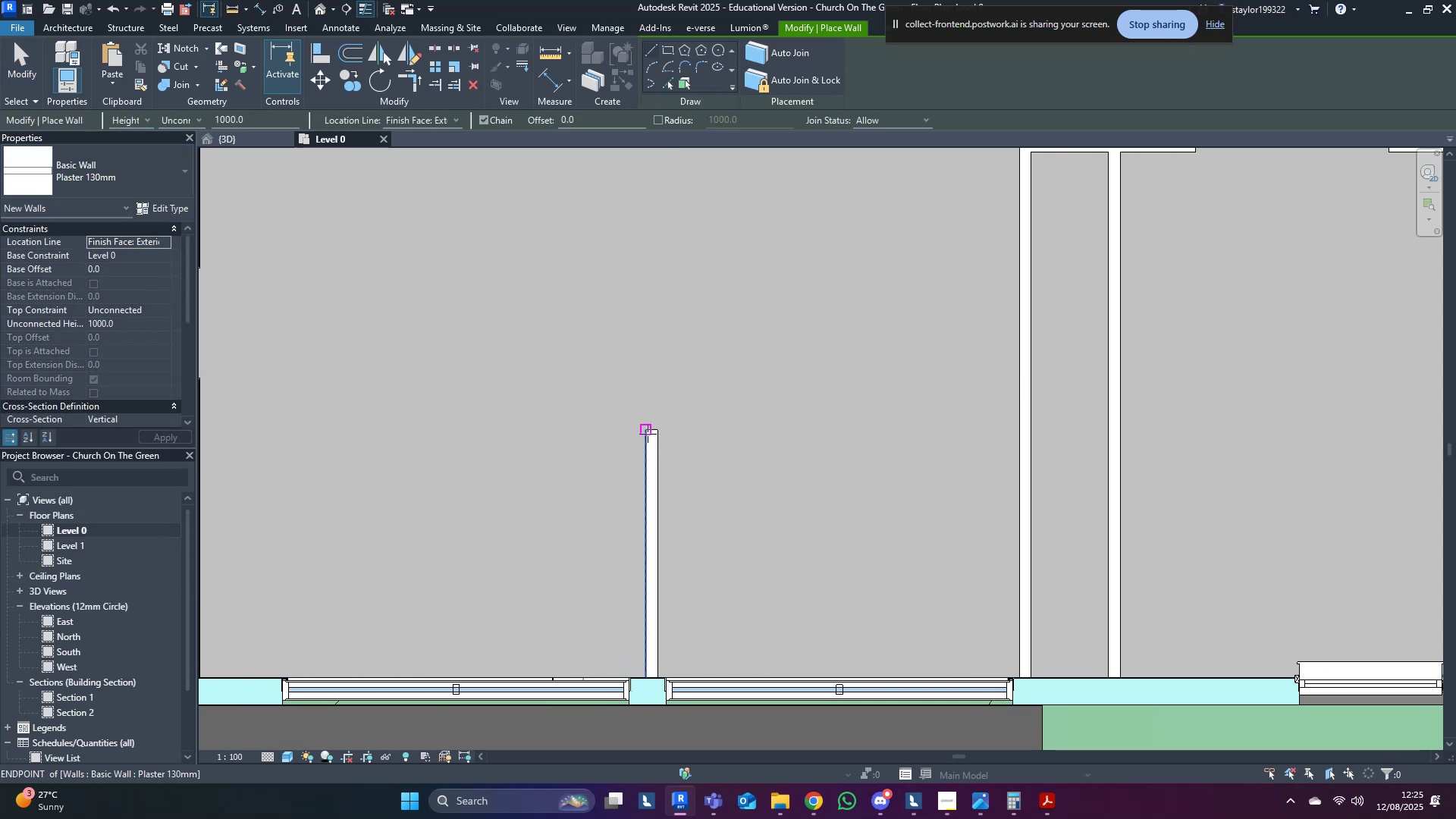 
type(wfsd)
key(Escape)
 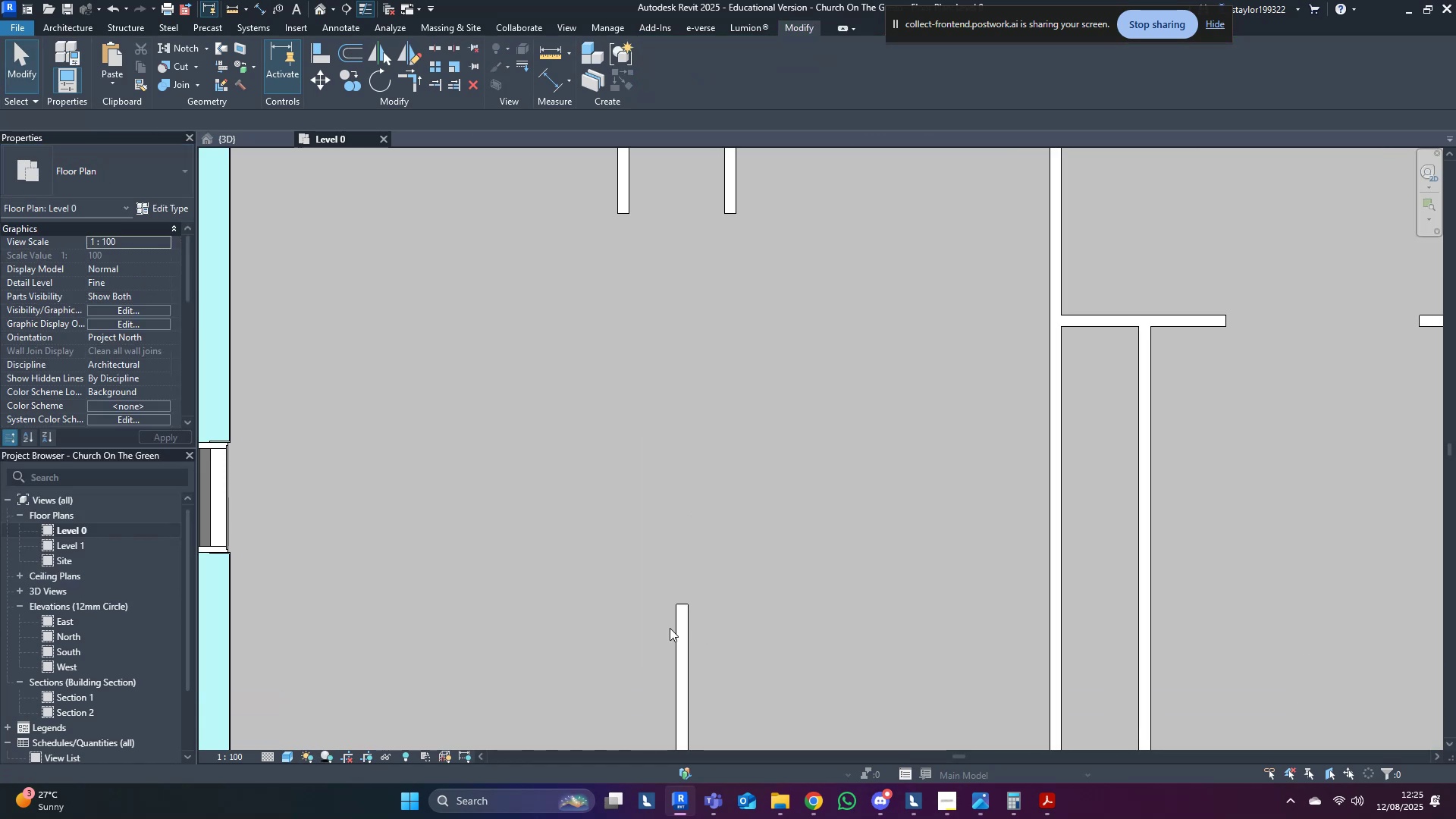 
left_click([667, 629])
 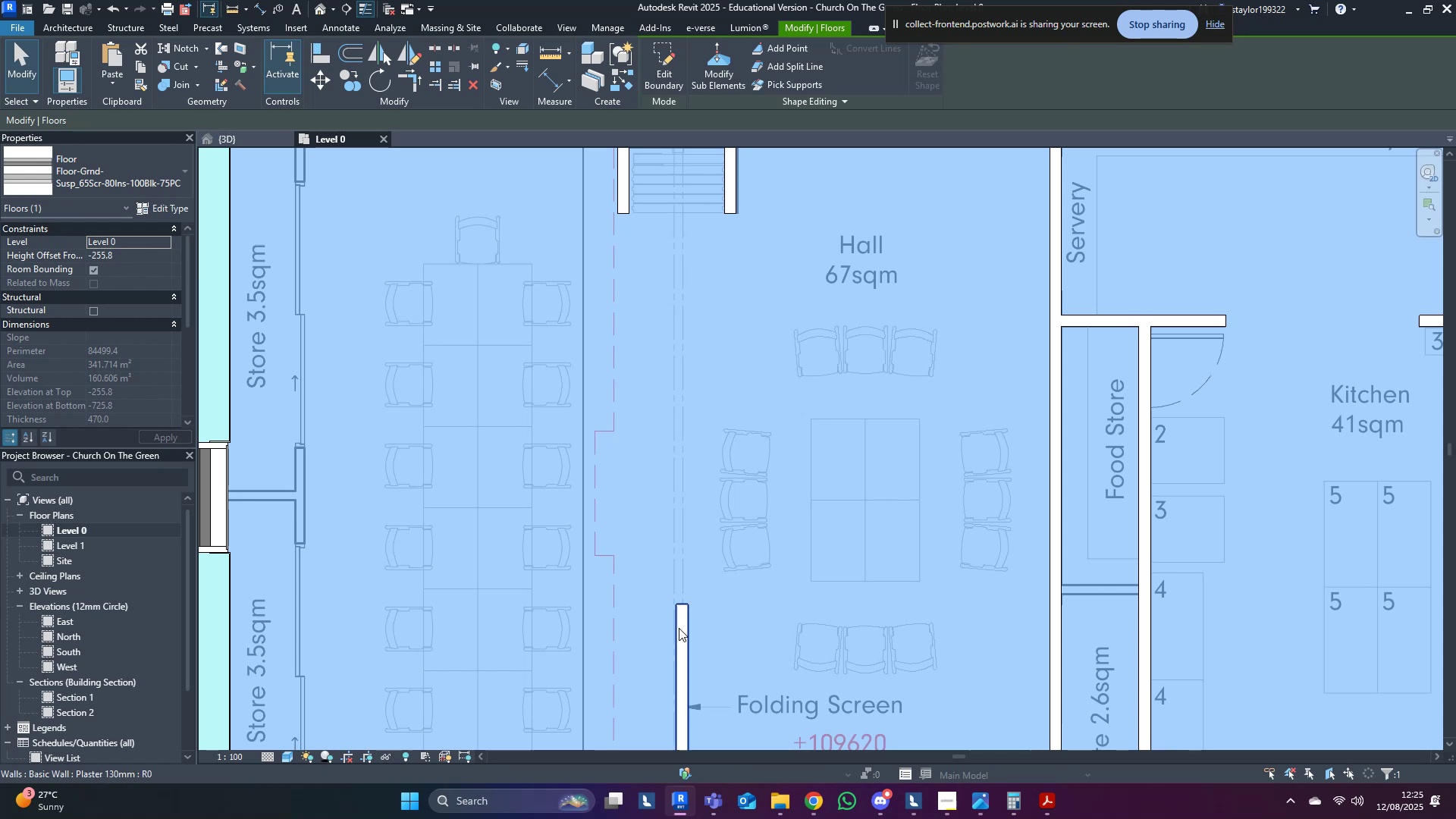 
key(Escape)
 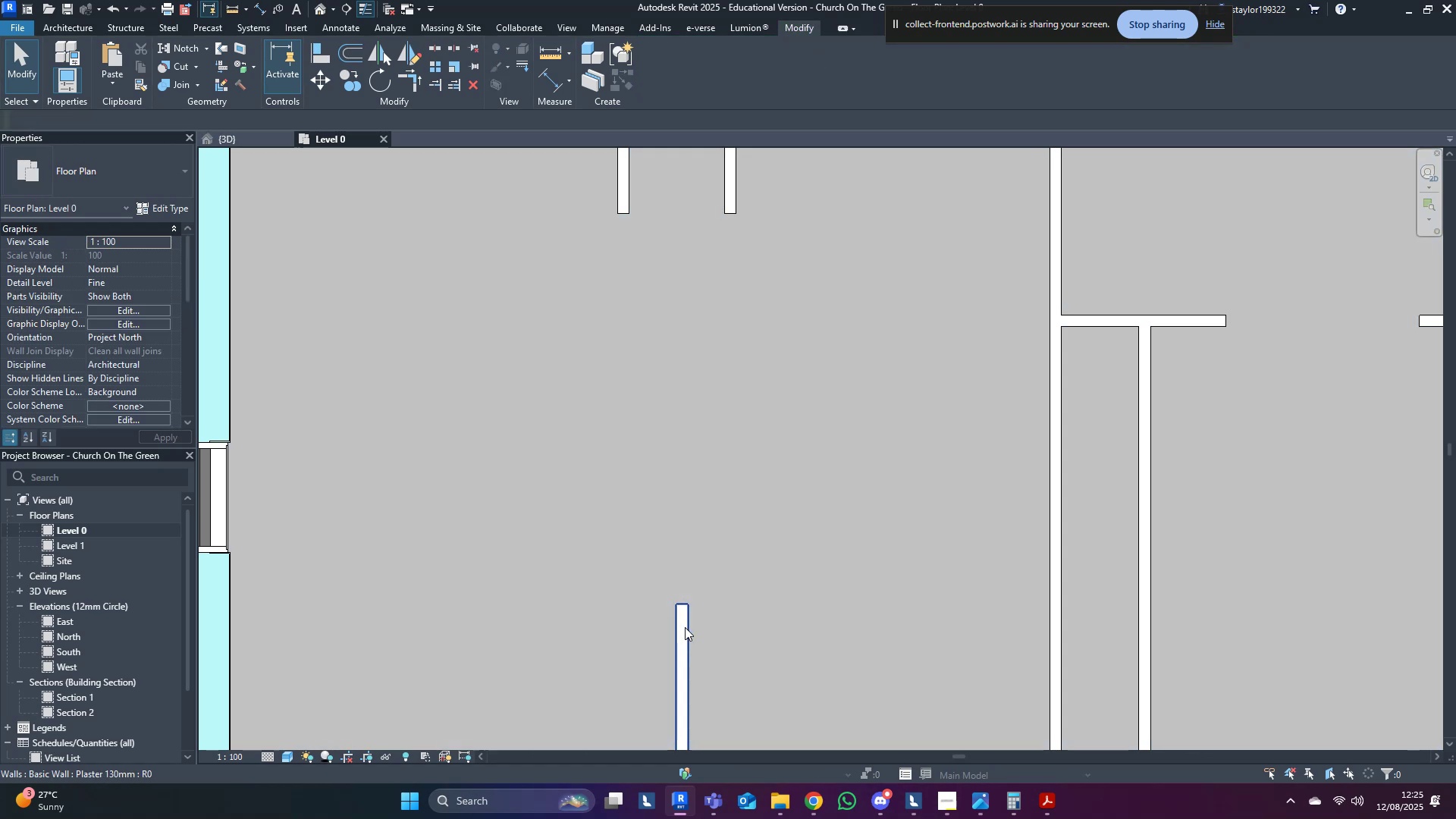 
left_click([685, 627])
 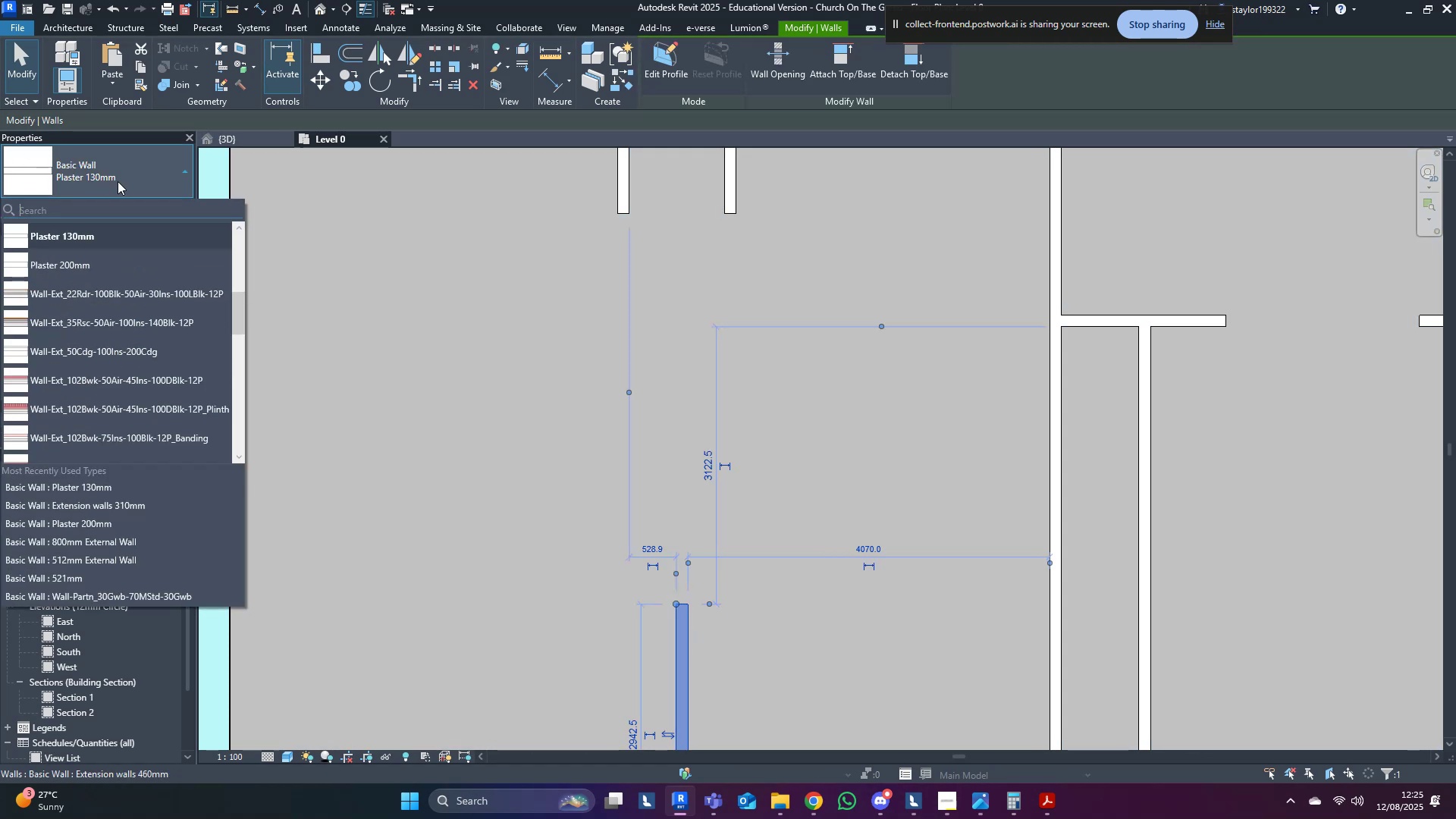 
scroll: coordinate [121, 334], scroll_direction: up, amount: 4.0
 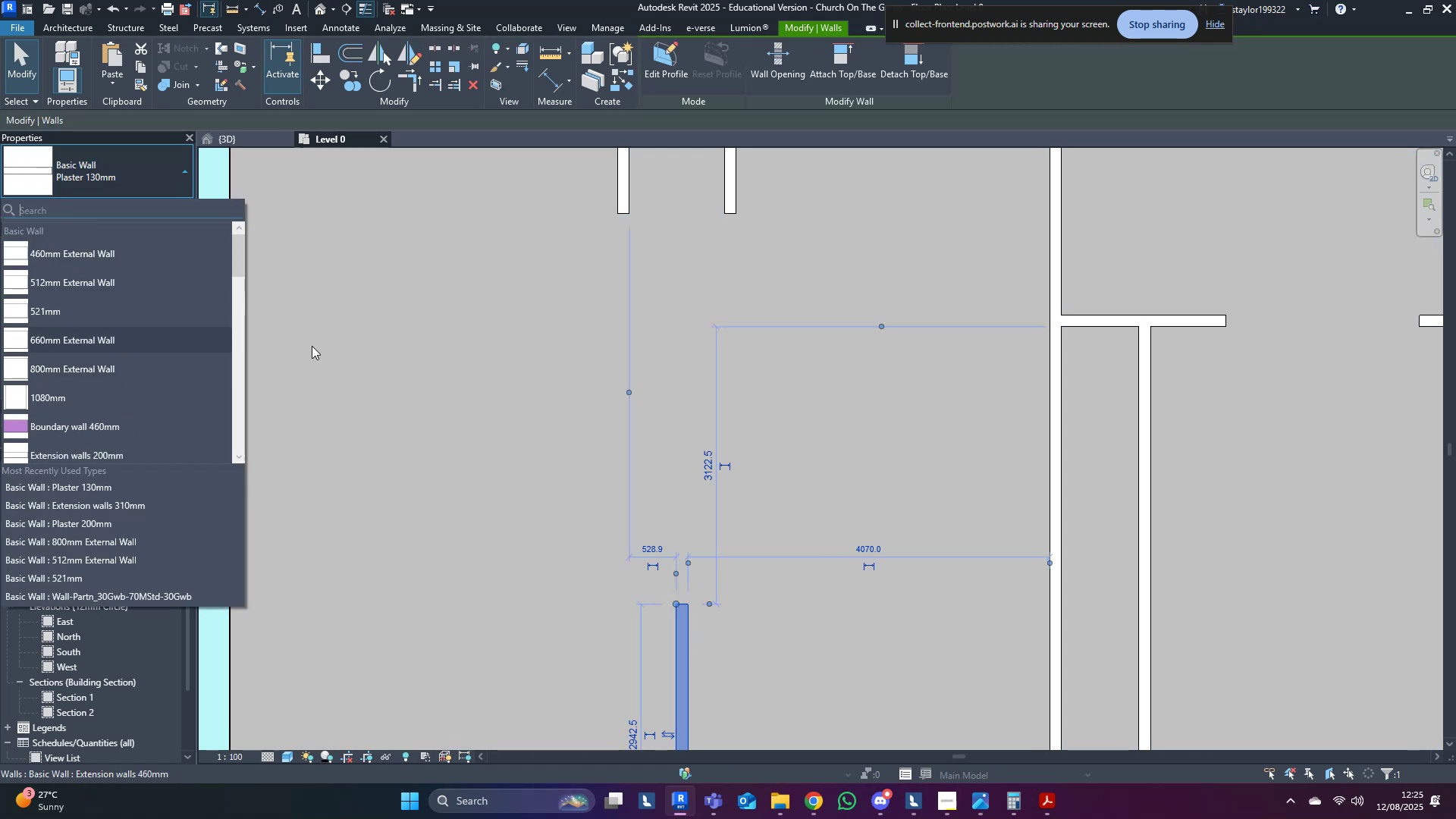 
middle_click([645, 400])
 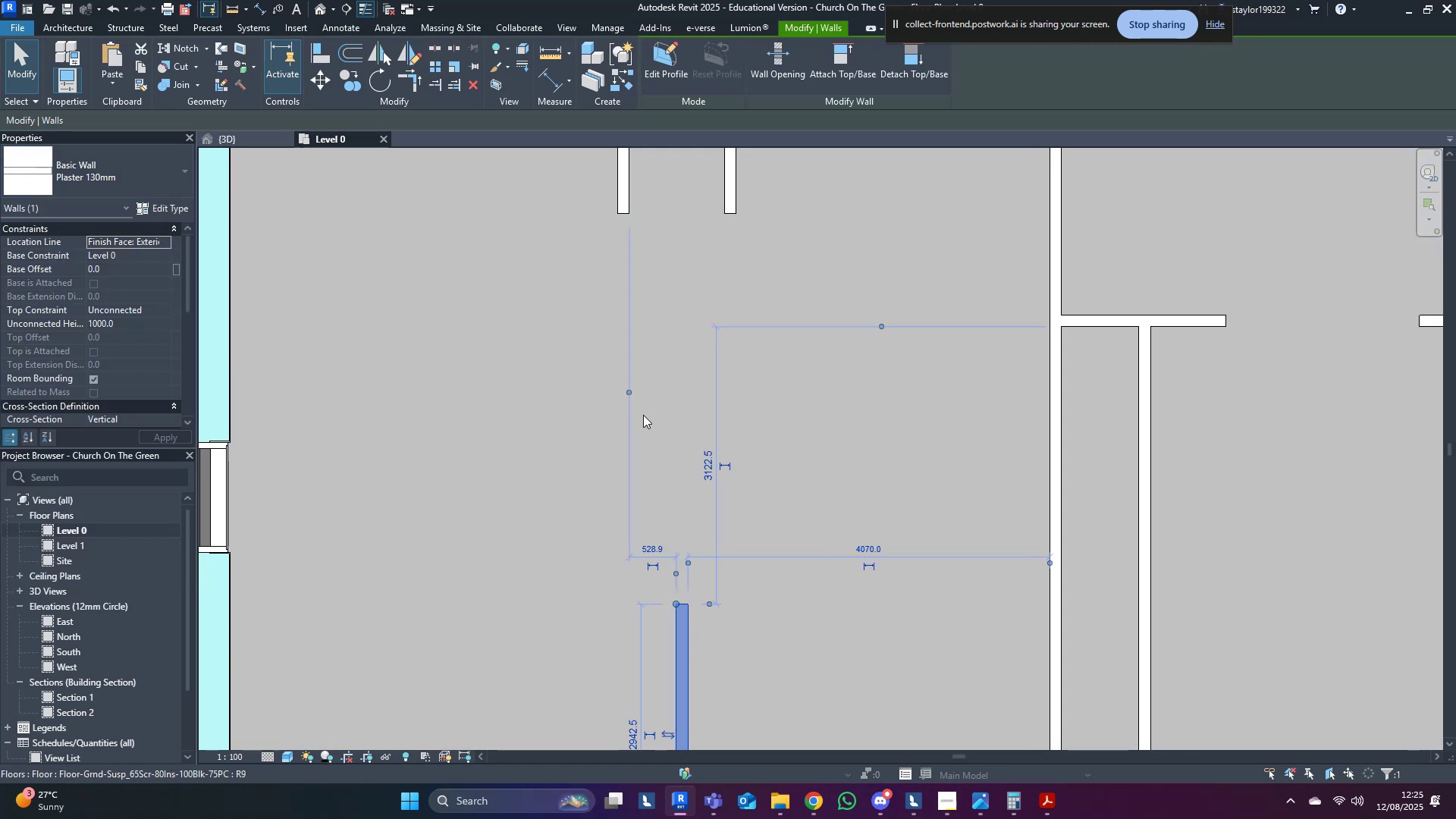 
scroll: coordinate [661, 557], scroll_direction: down, amount: 3.0
 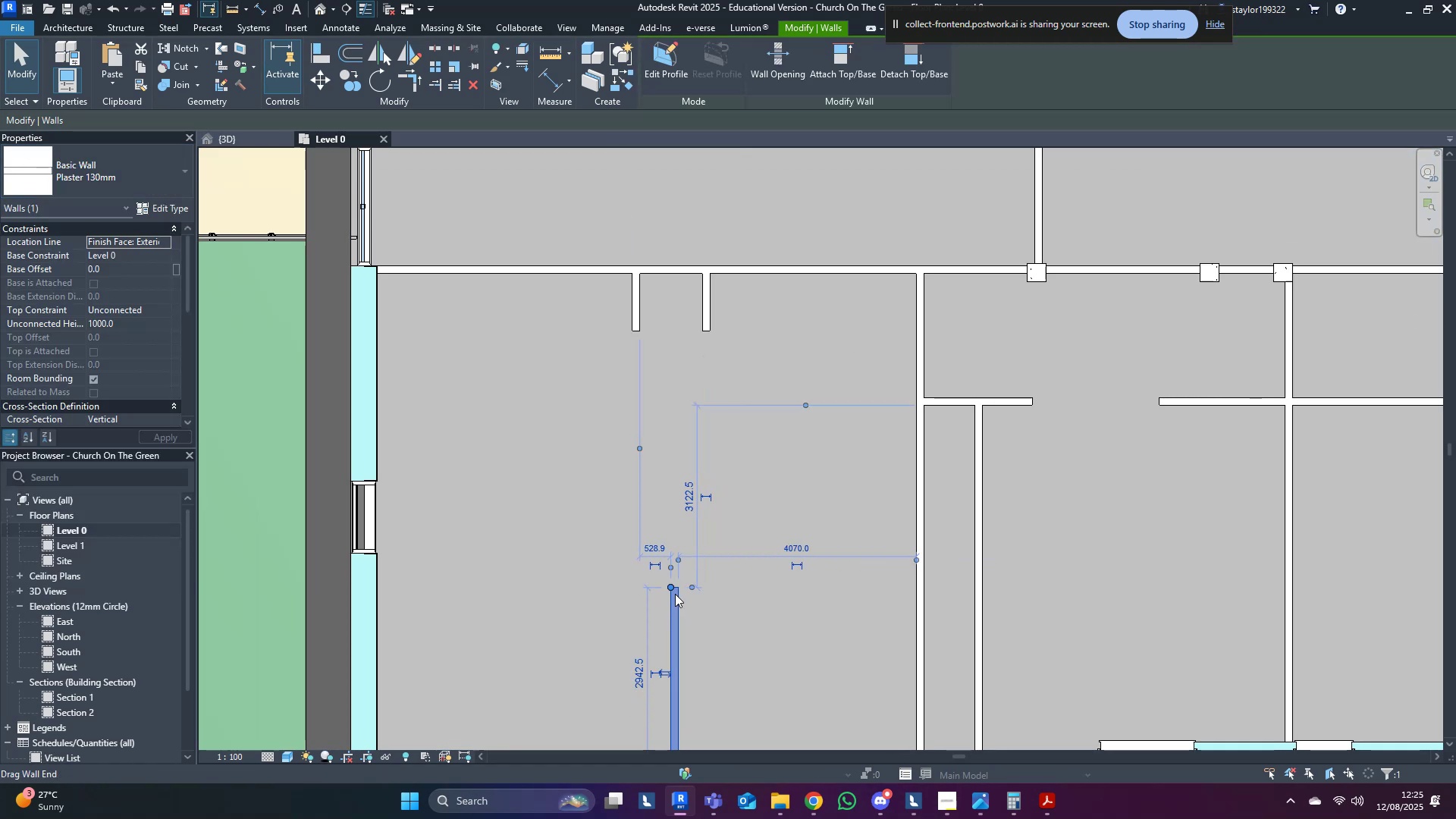 
left_click_drag(start_coordinate=[675, 594], to_coordinate=[692, 275])
 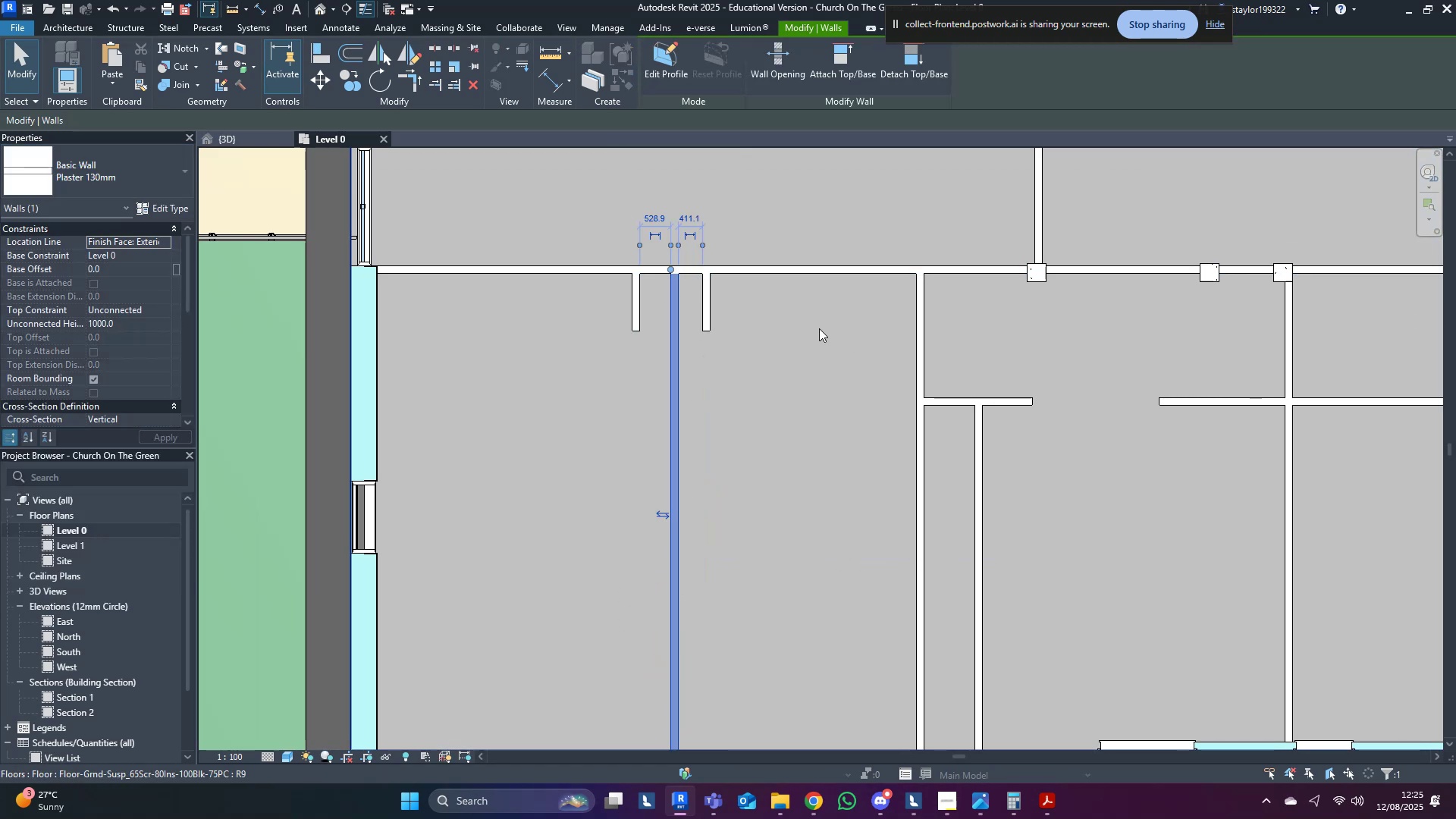 
hold_key(key=ShiftLeft, duration=1.52)
 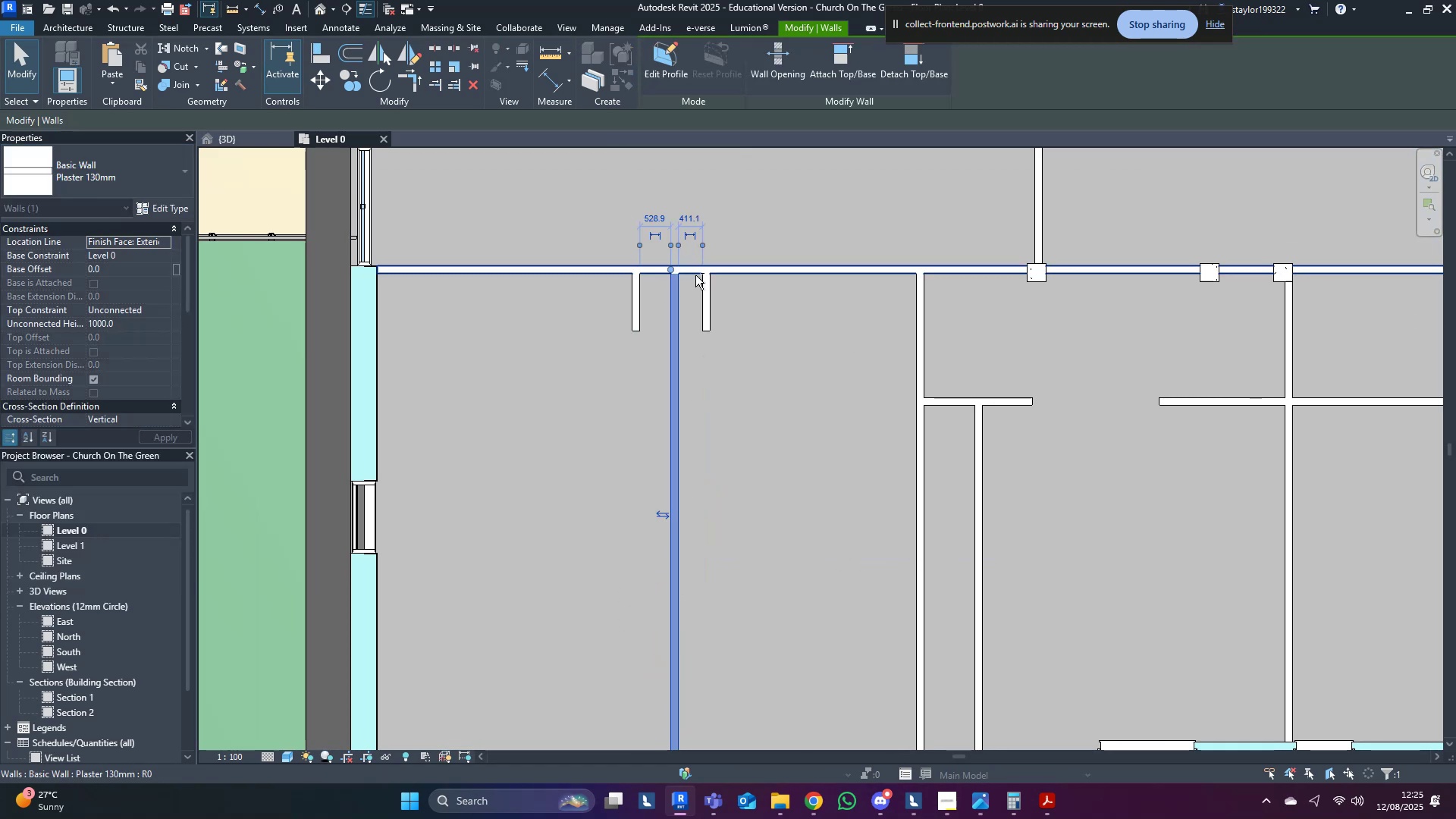 
key(Shift+ShiftLeft)
 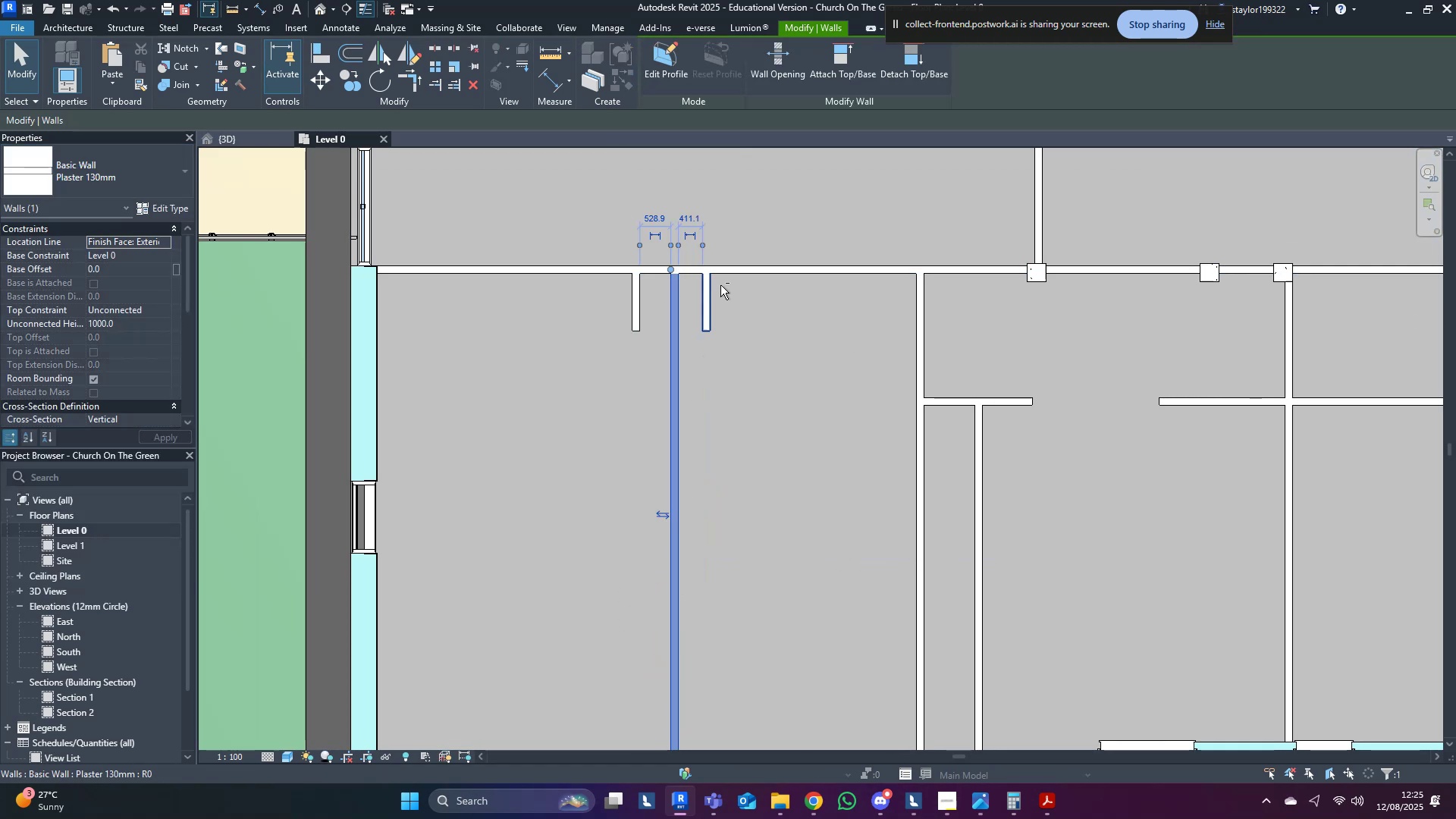 
key(Shift+ShiftLeft)
 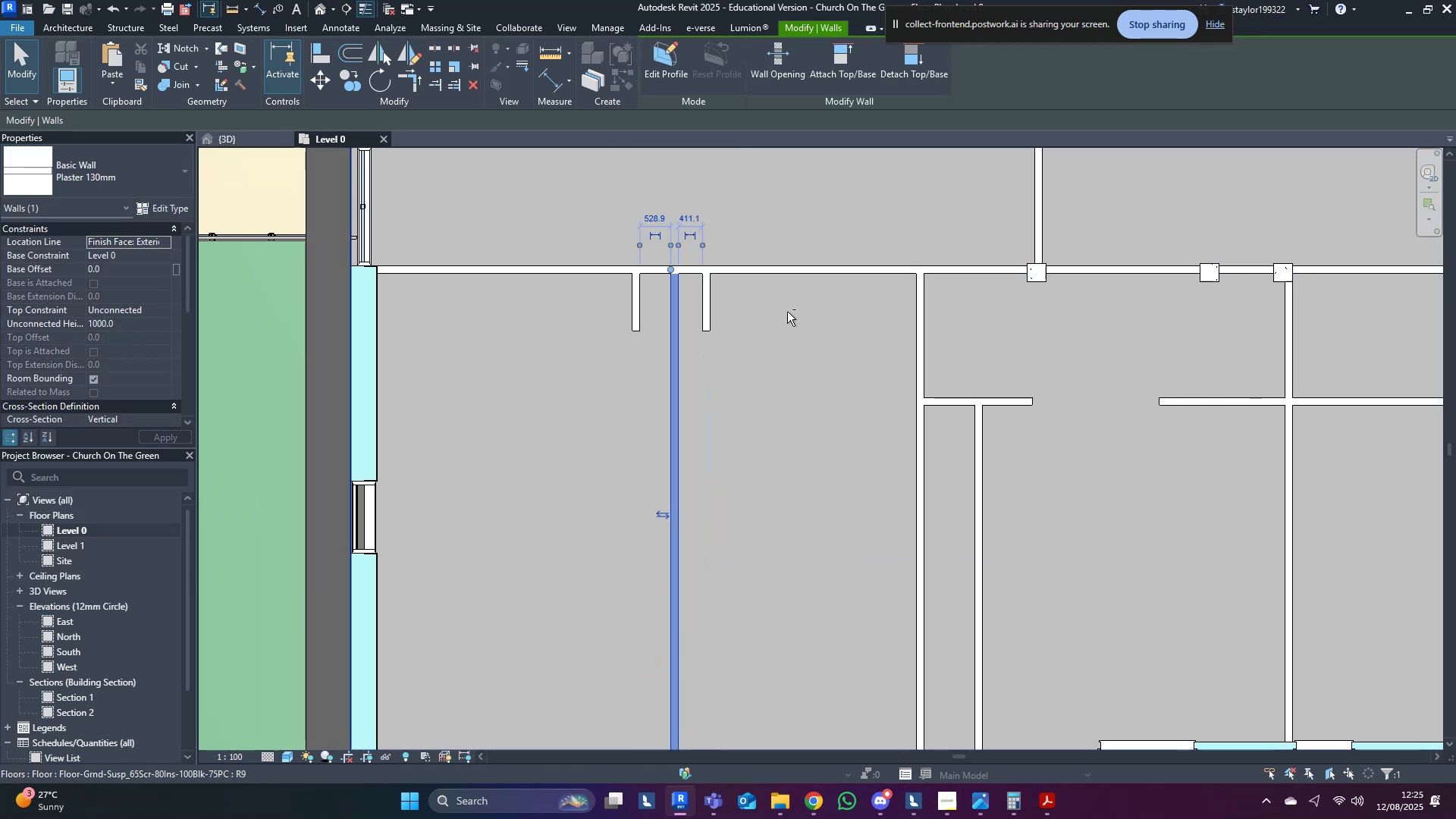 
key(Shift+ShiftLeft)
 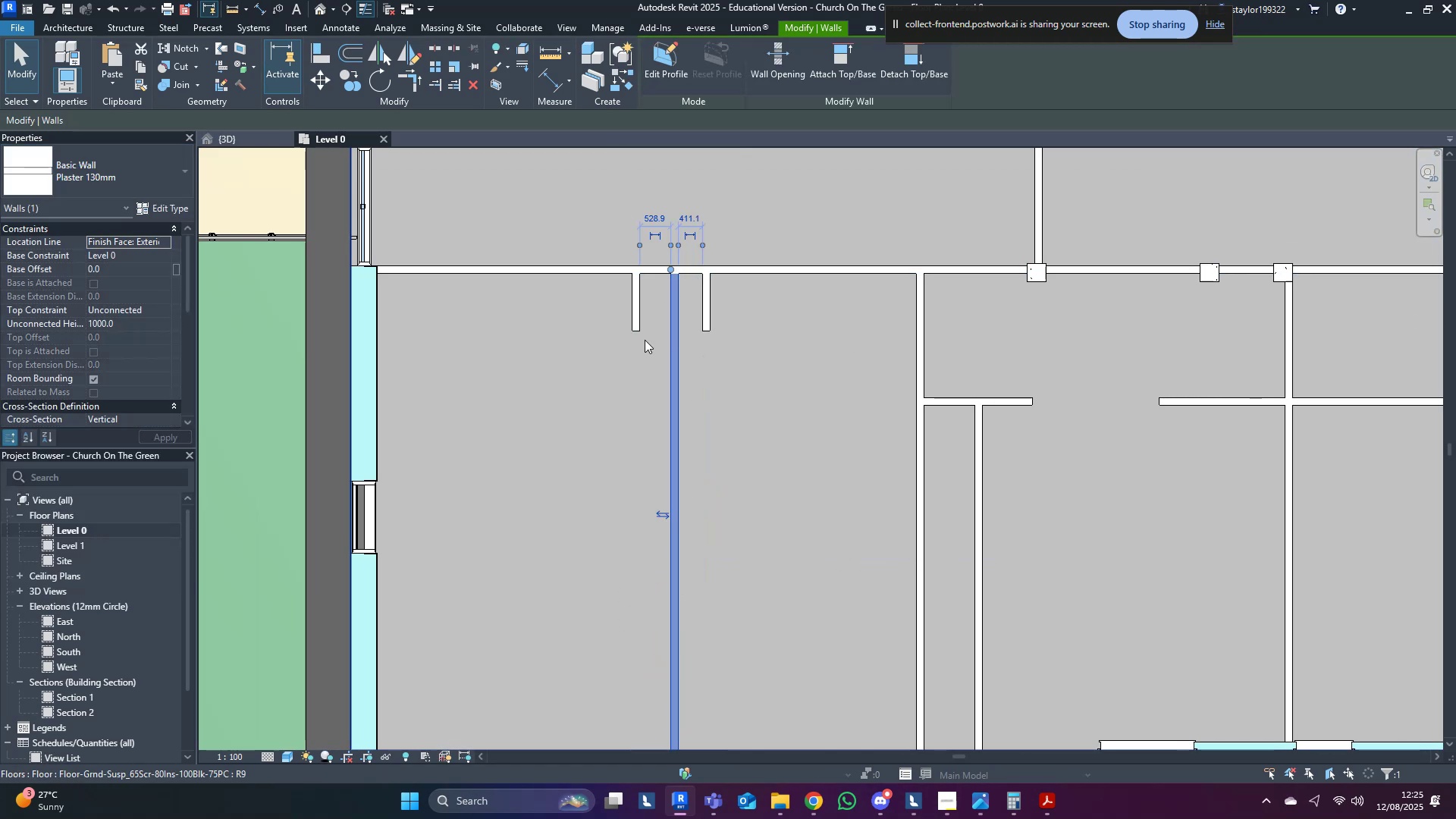 
key(ArrowLeft)
 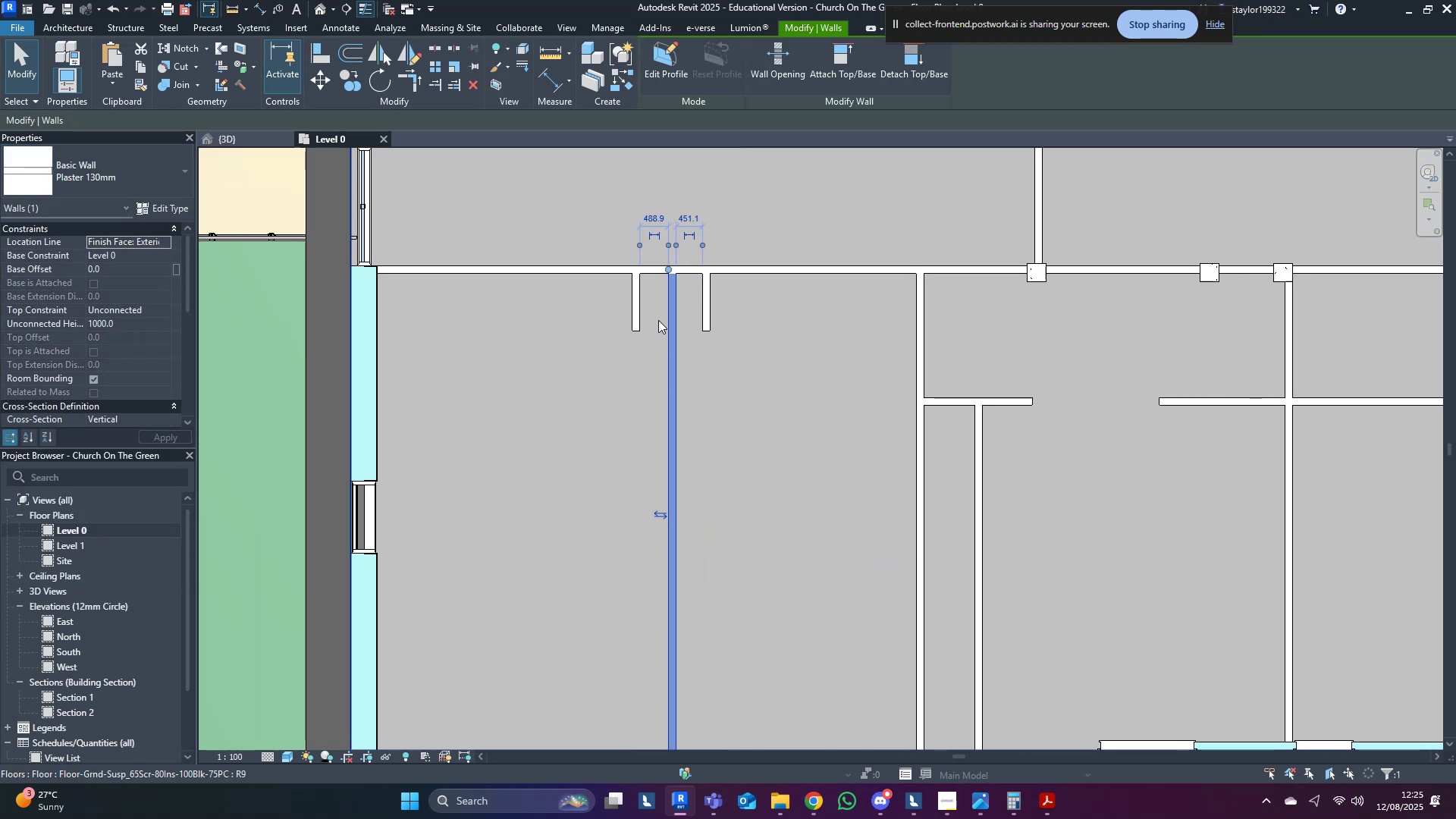 
scroll: coordinate [689, 388], scroll_direction: up, amount: 9.0
 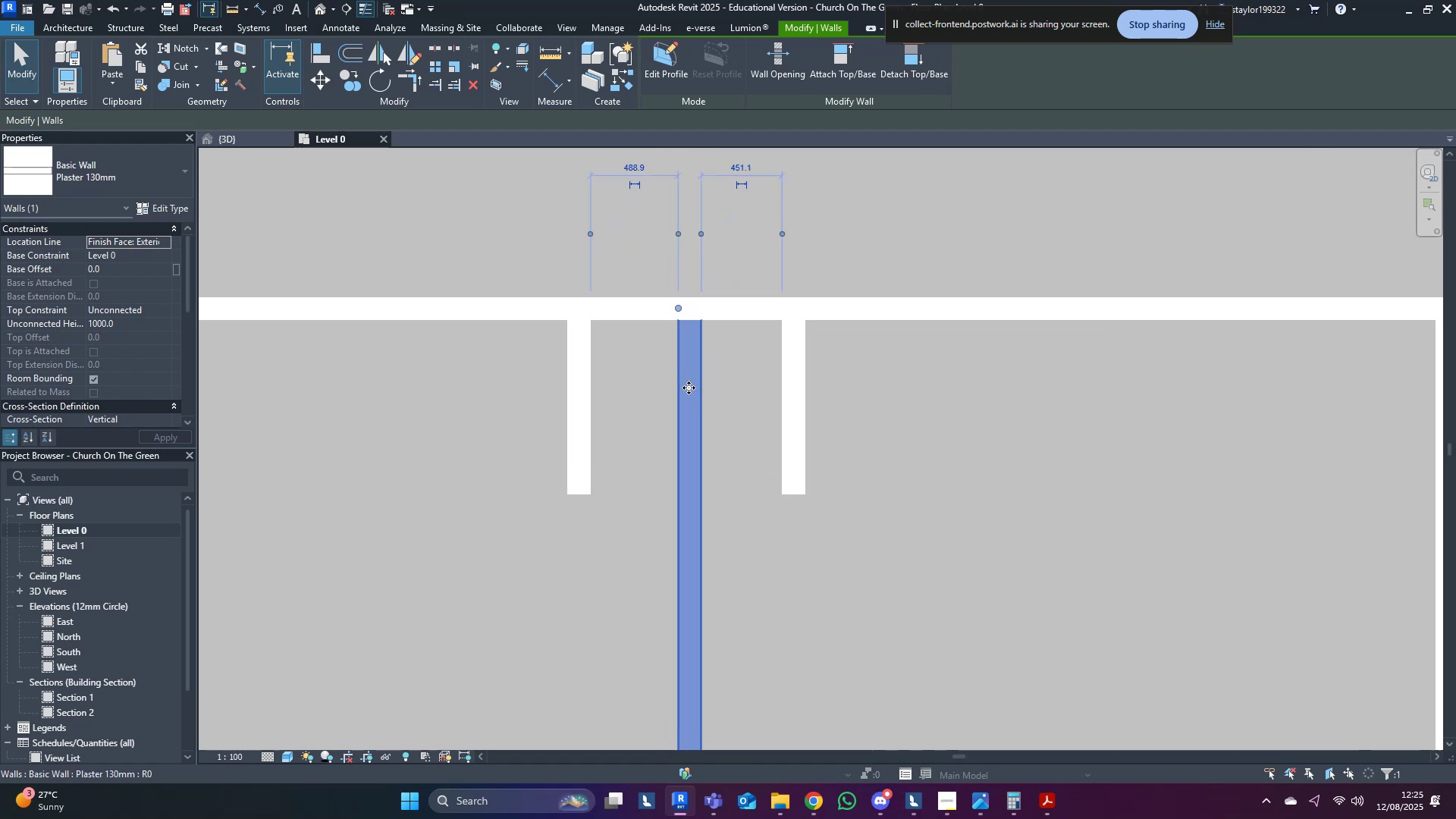 
key(ArrowLeft)
 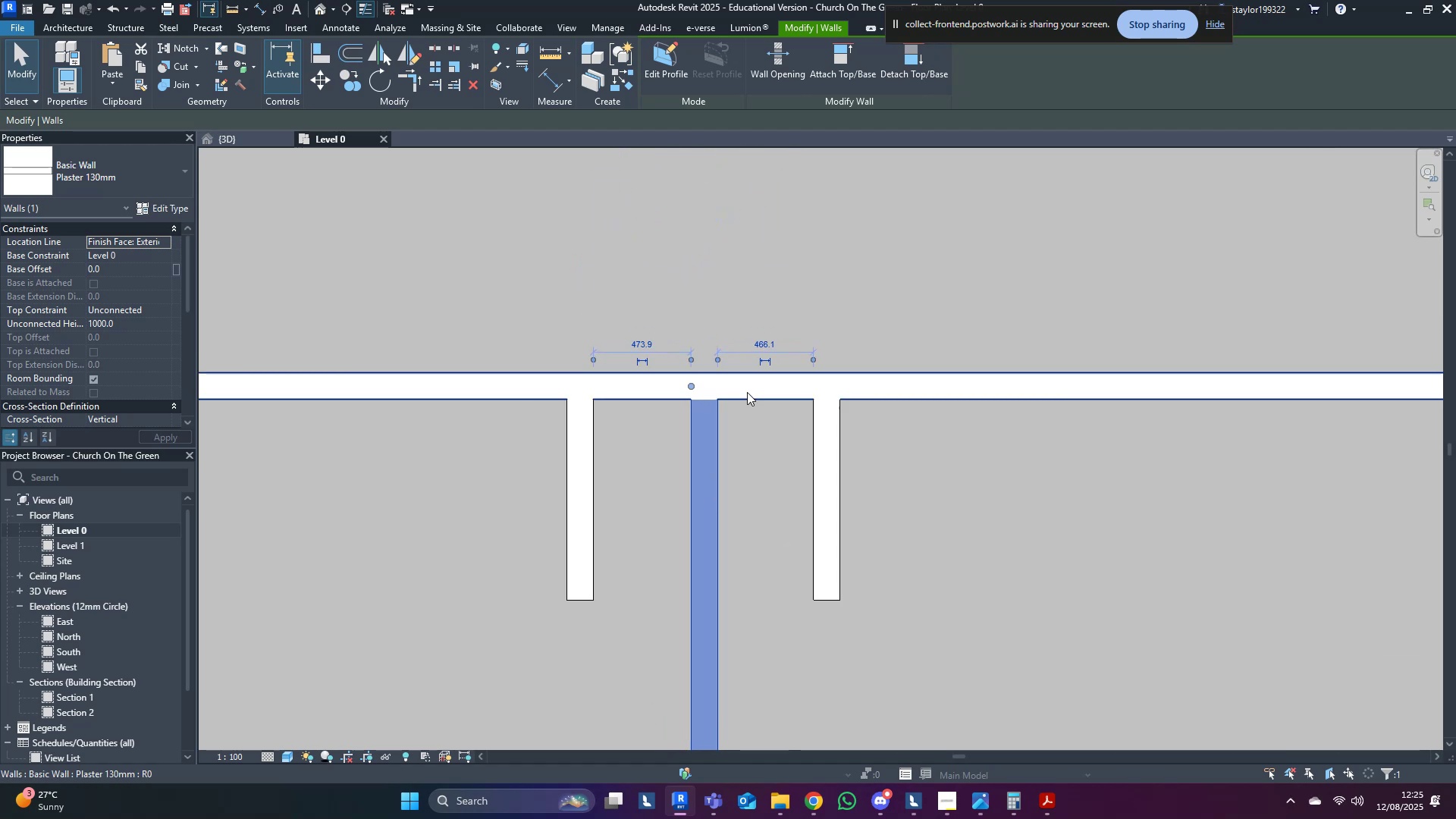 
scroll: coordinate [720, 384], scroll_direction: up, amount: 7.0
 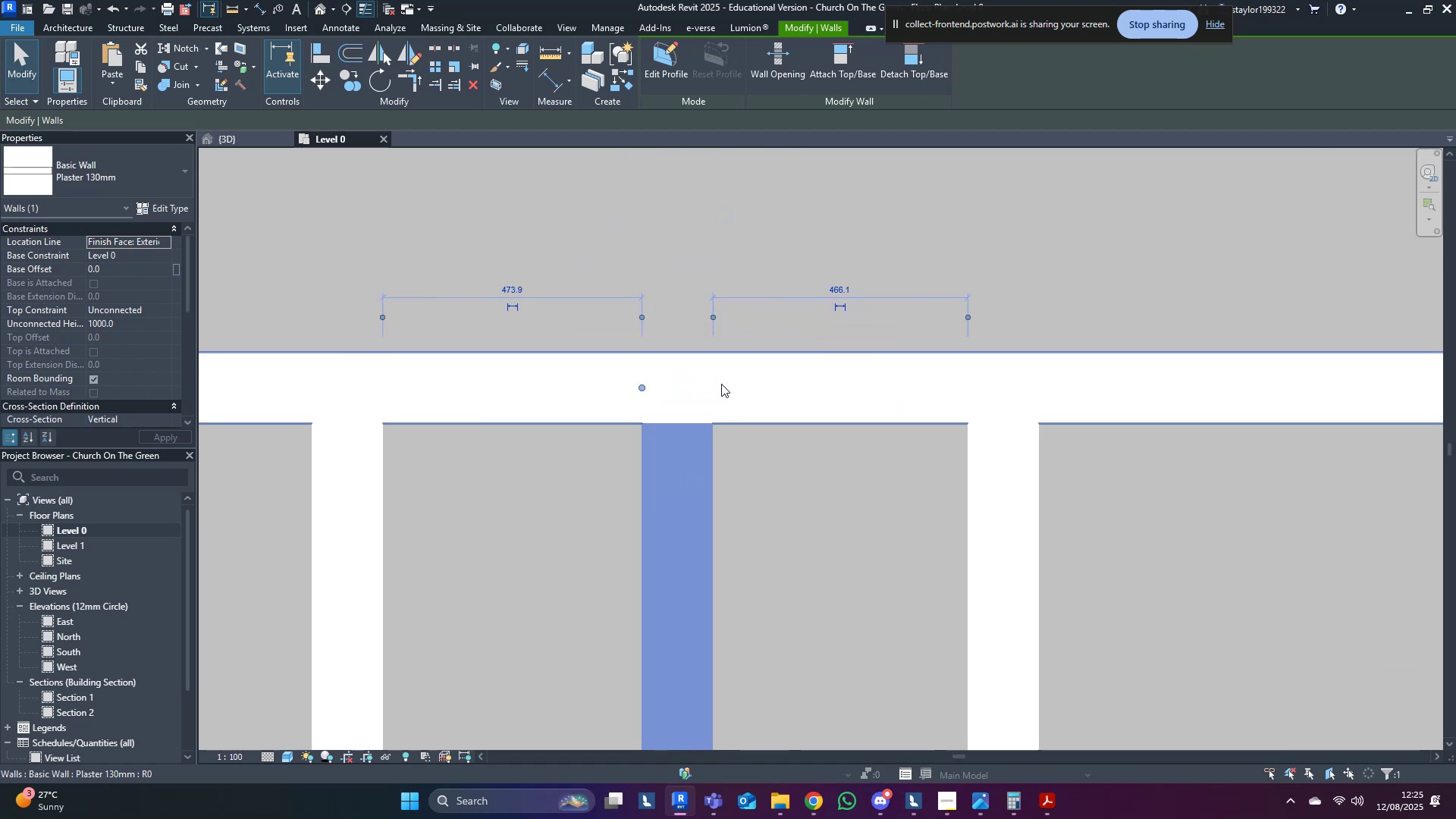 
key(ArrowLeft)
 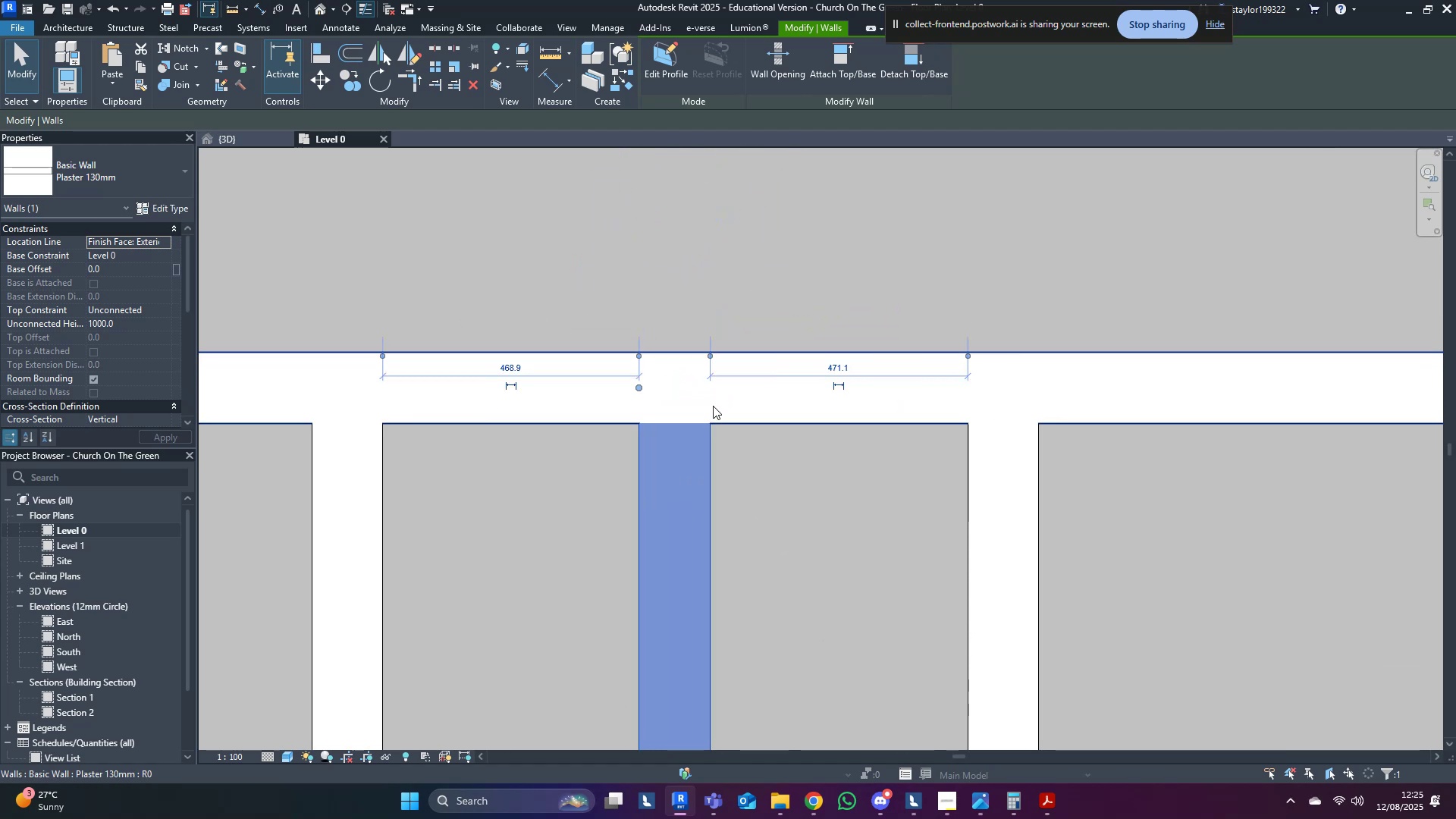 
scroll: coordinate [642, 403], scroll_direction: none, amount: 0.0
 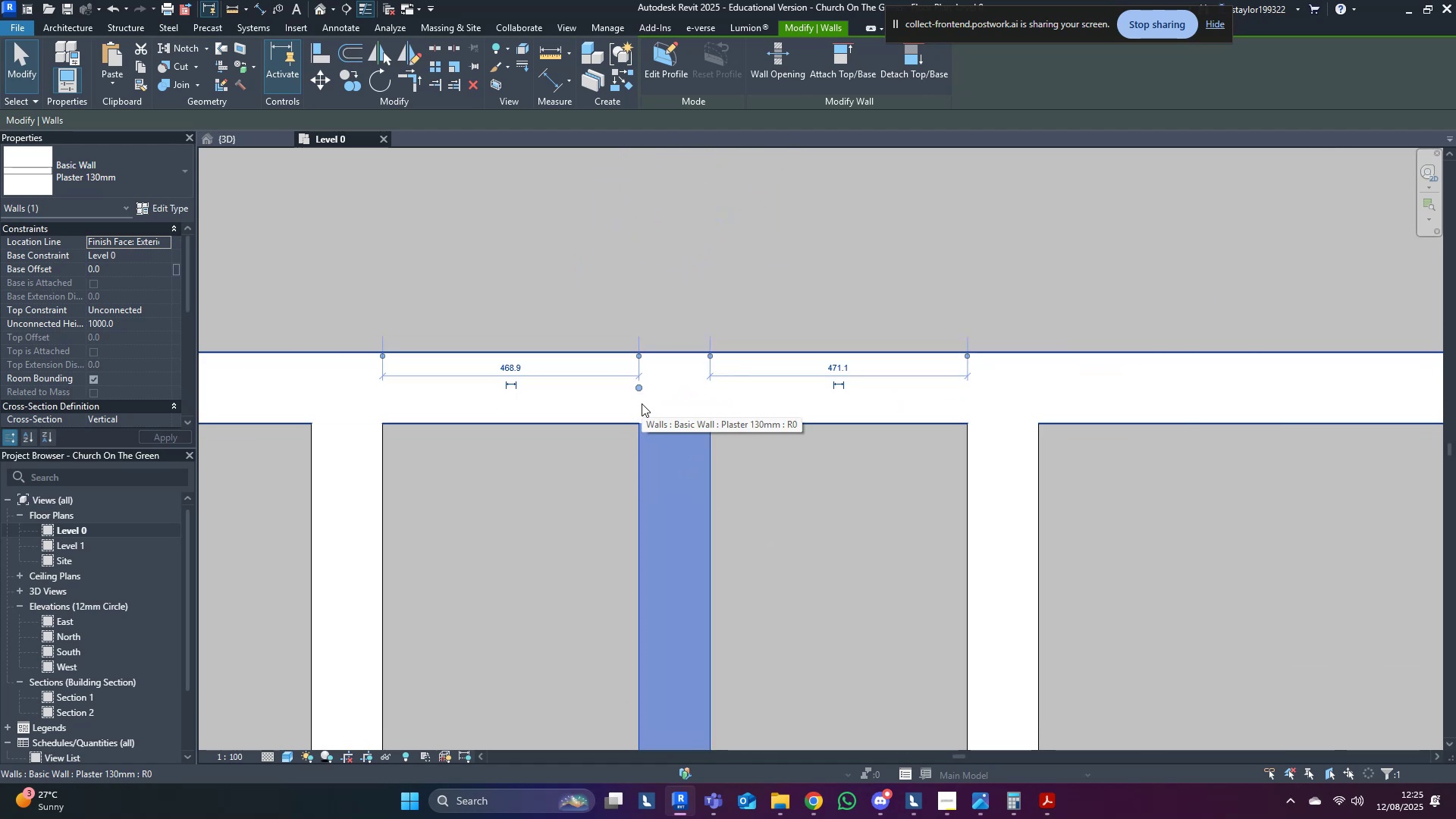 
scroll: coordinate [642, 402], scroll_direction: up, amount: 3.0
 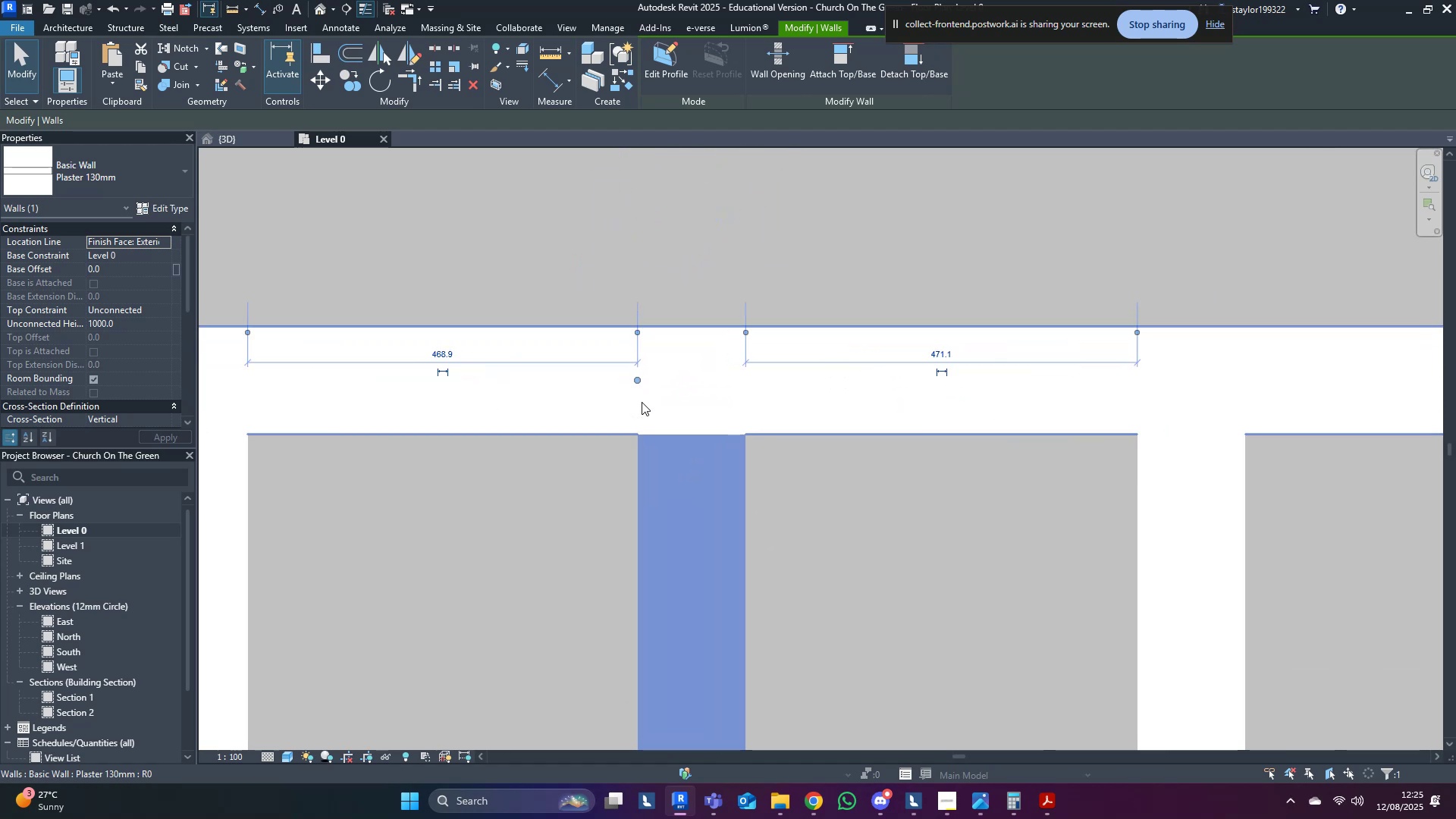 
key(ArrowRight)
 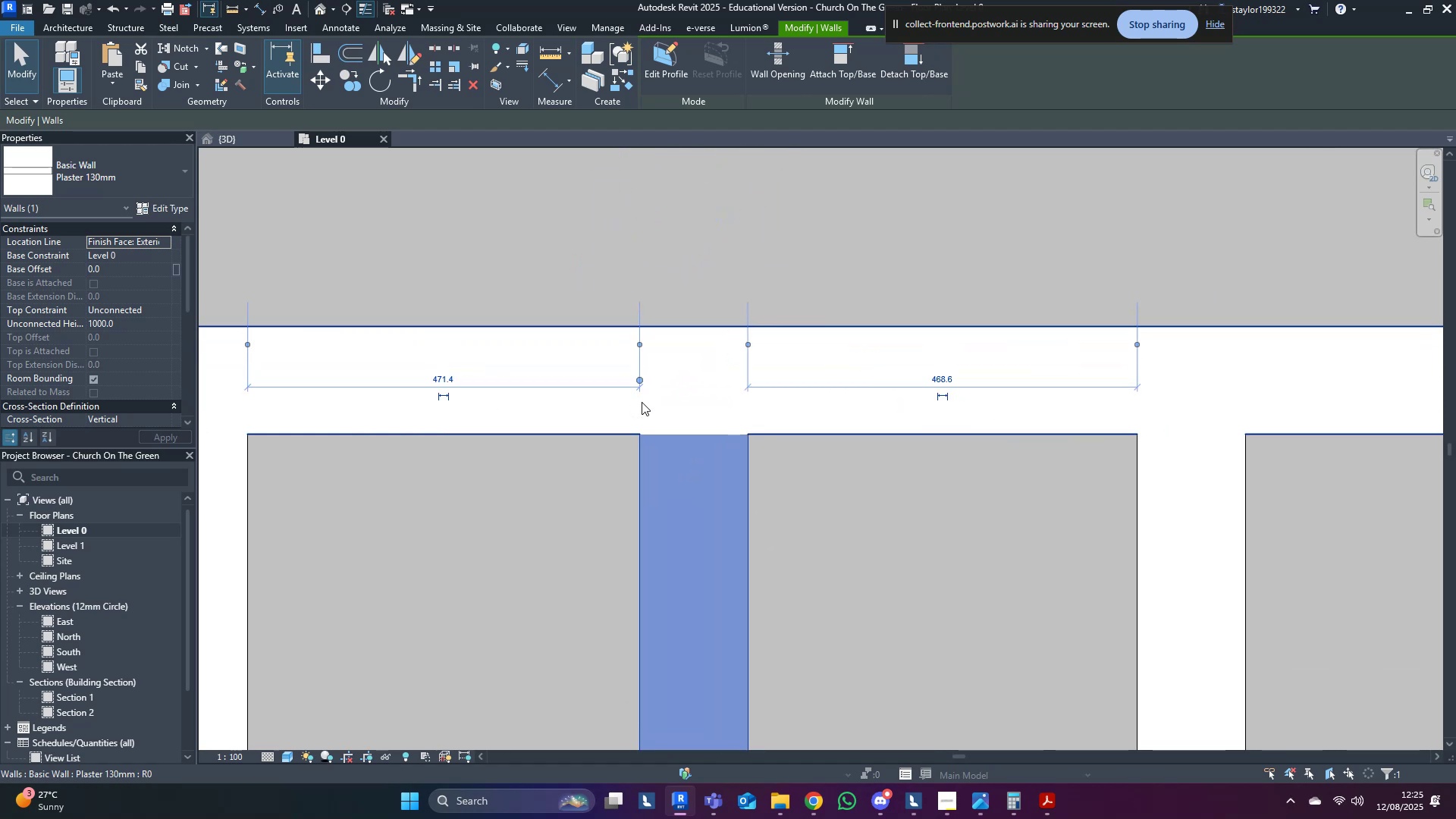 
scroll: coordinate [642, 402], scroll_direction: up, amount: 3.0
 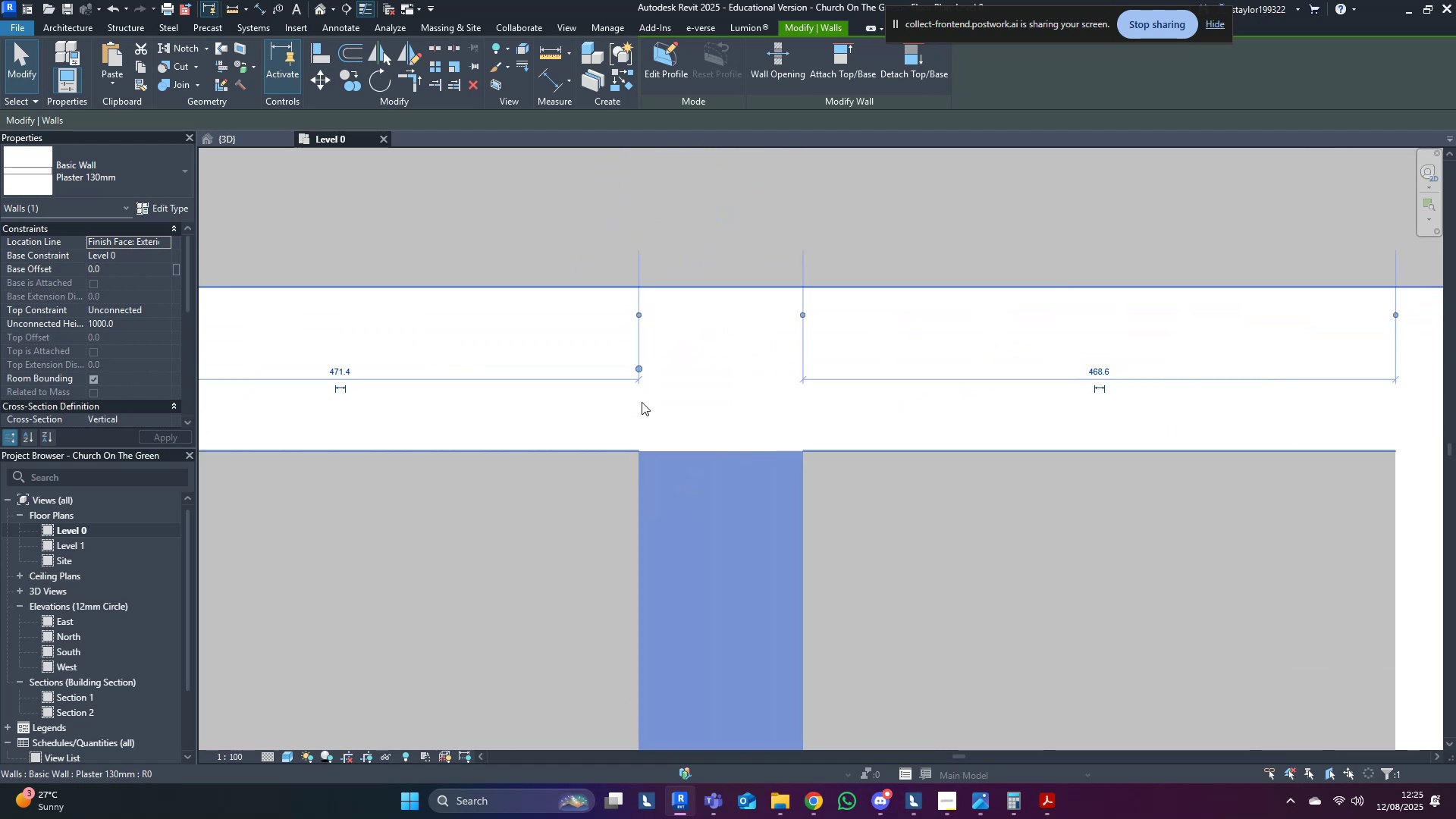 
key(ArrowLeft)
 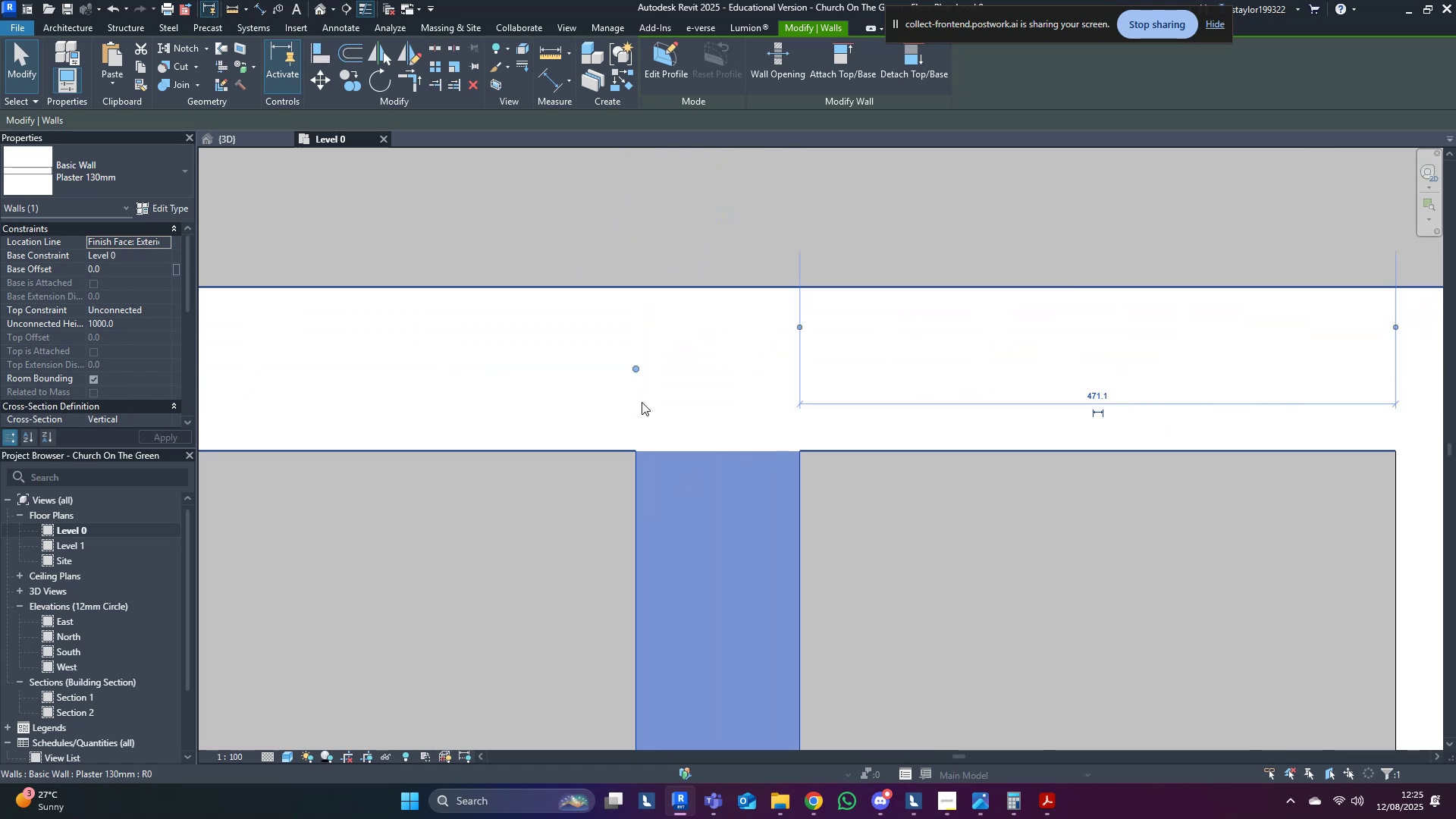 
scroll: coordinate [790, 513], scroll_direction: down, amount: 30.0
 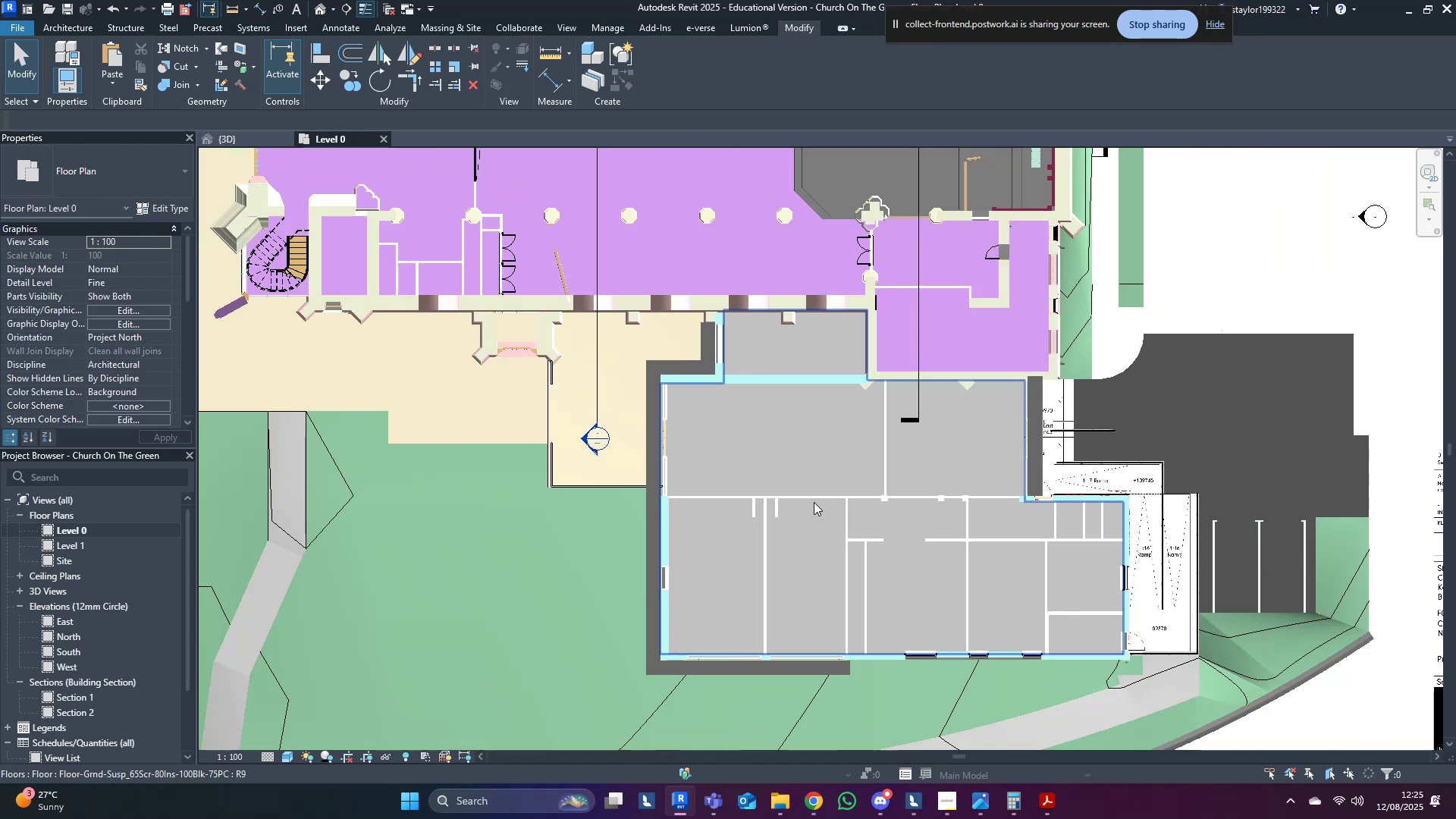 
key(Escape)
type(wf)
 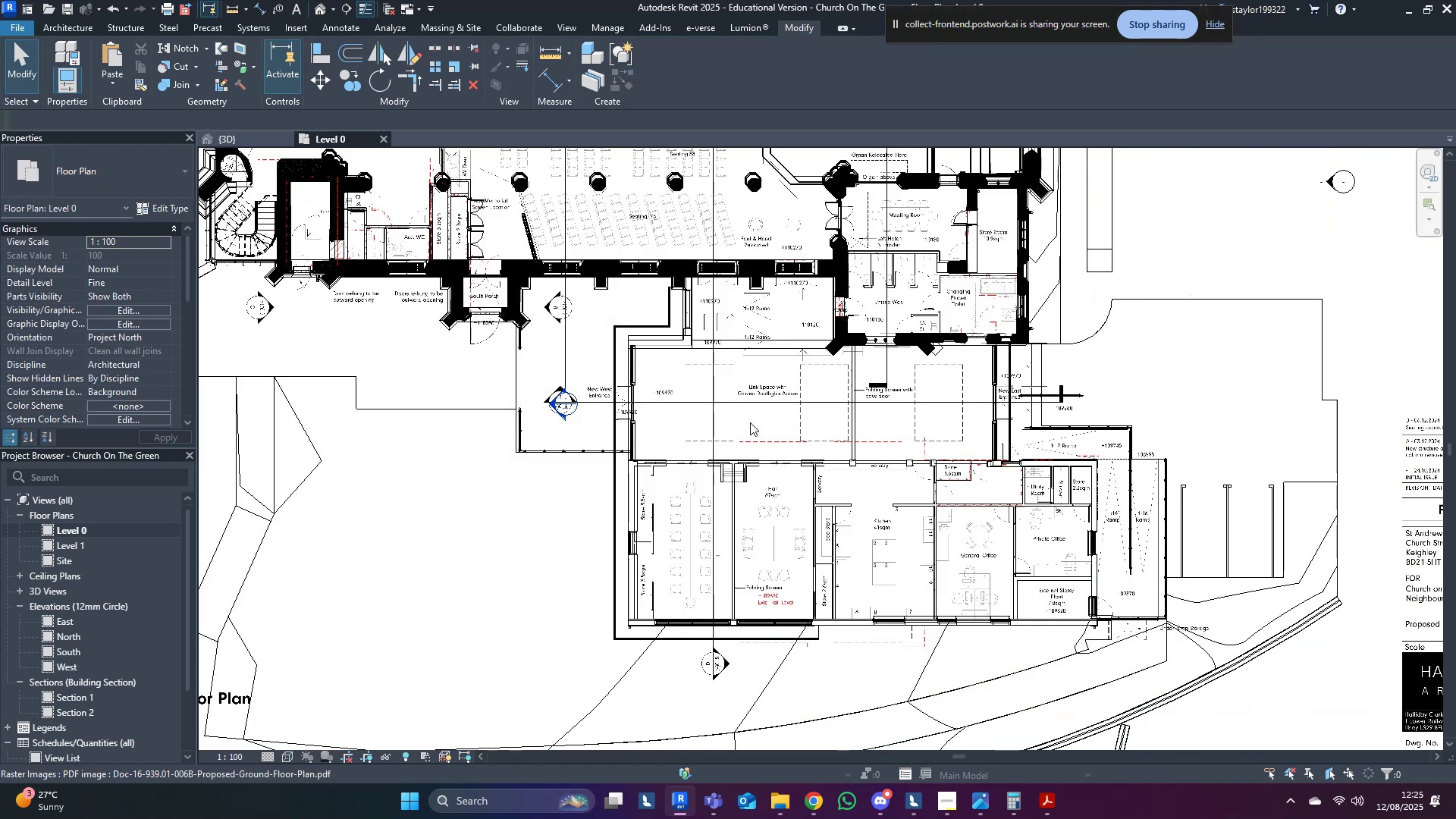 
scroll: coordinate [767, 413], scroll_direction: up, amount: 8.0
 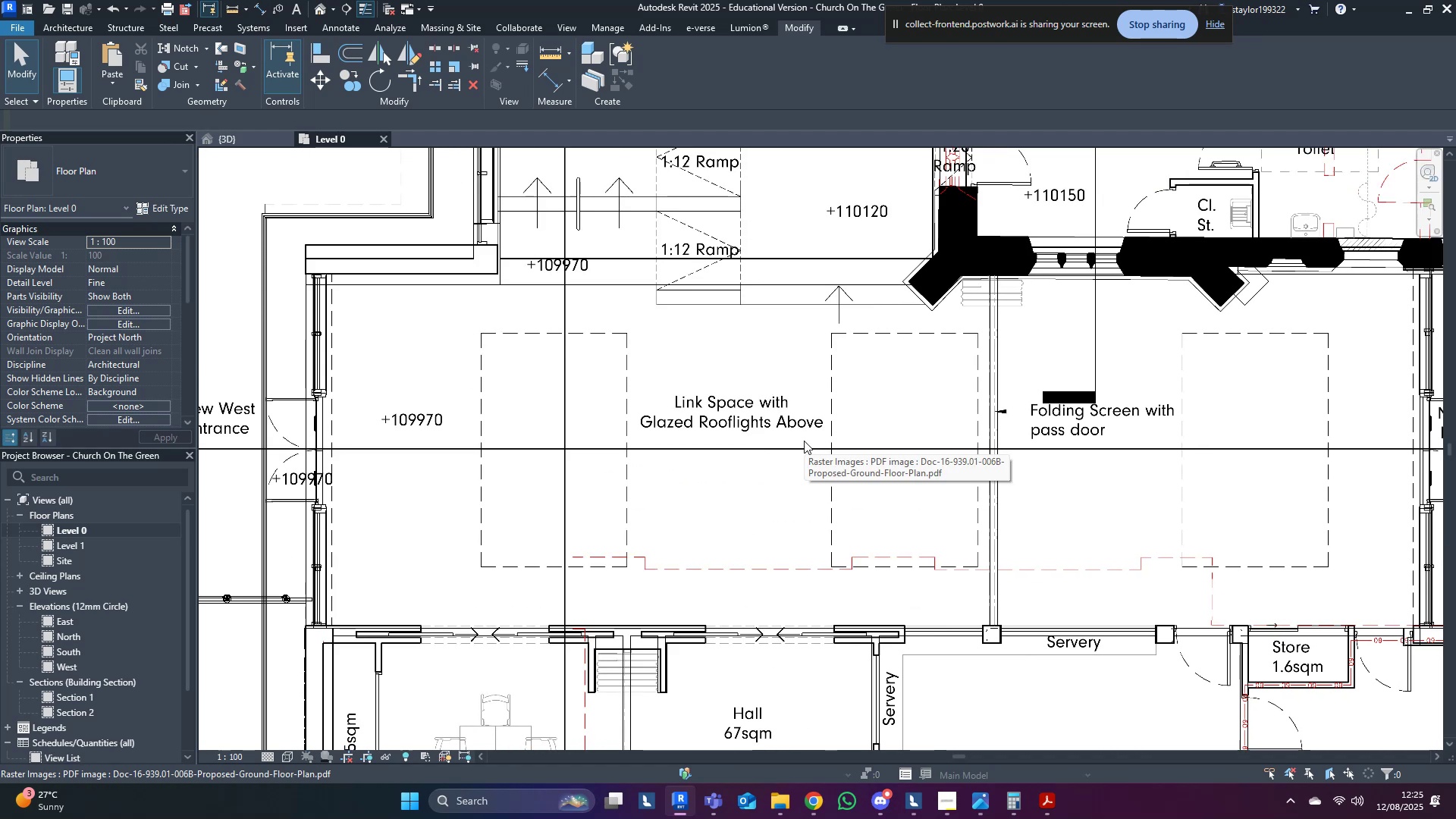 
wait(5.55)
 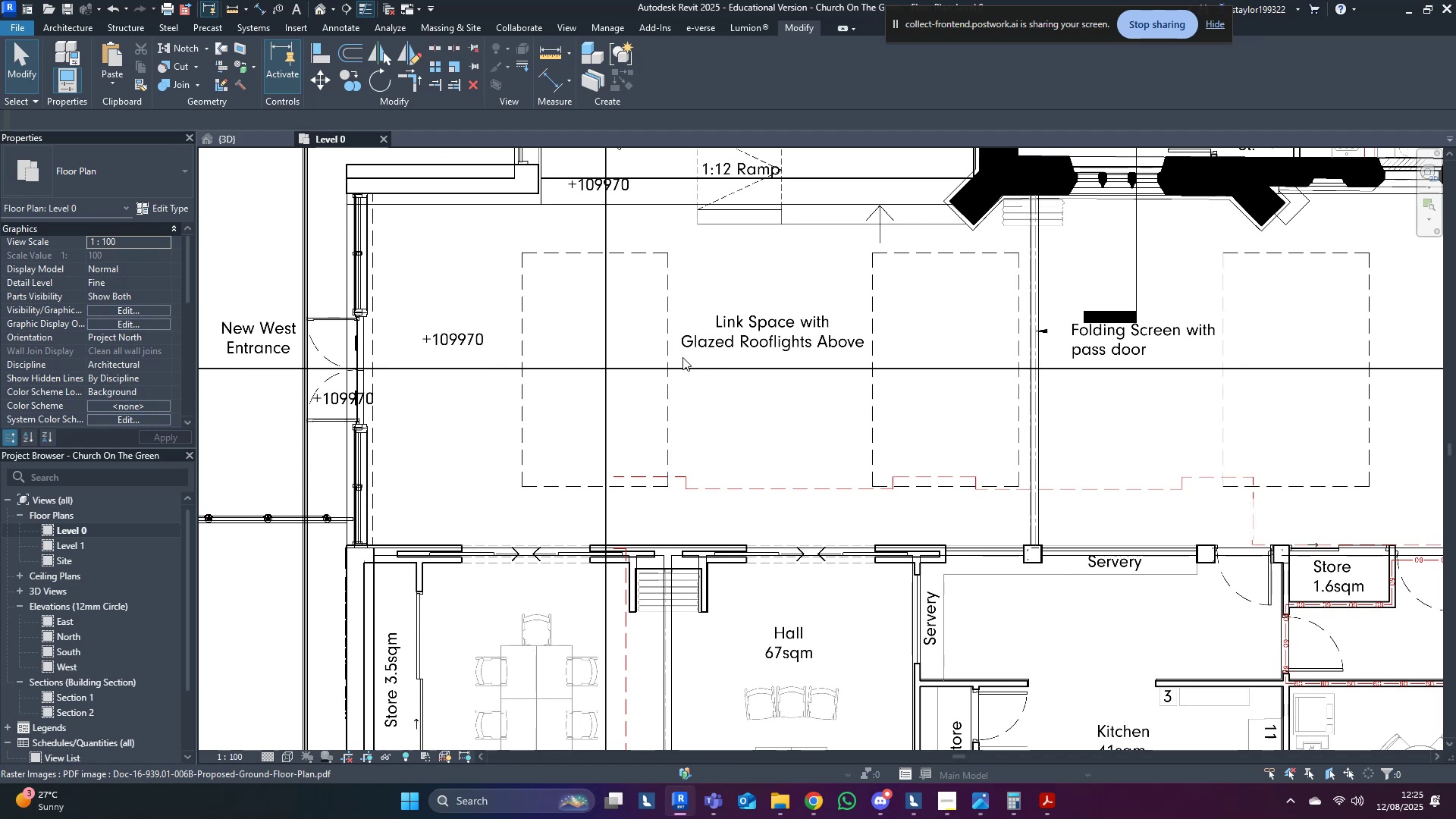 
type(sd)
key(Escape)
 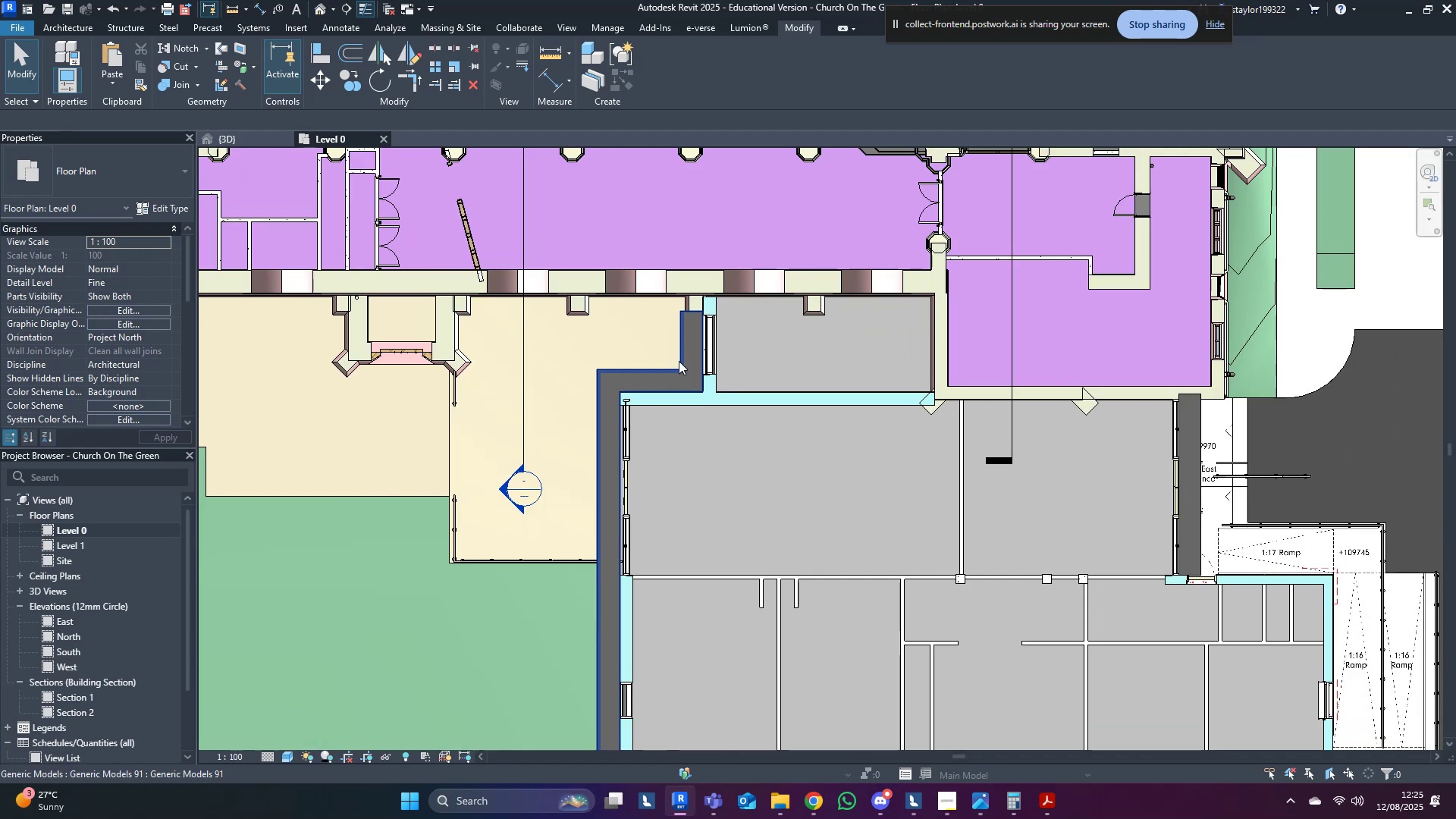 
scroll: coordinate [1054, 504], scroll_direction: down, amount: 5.0
 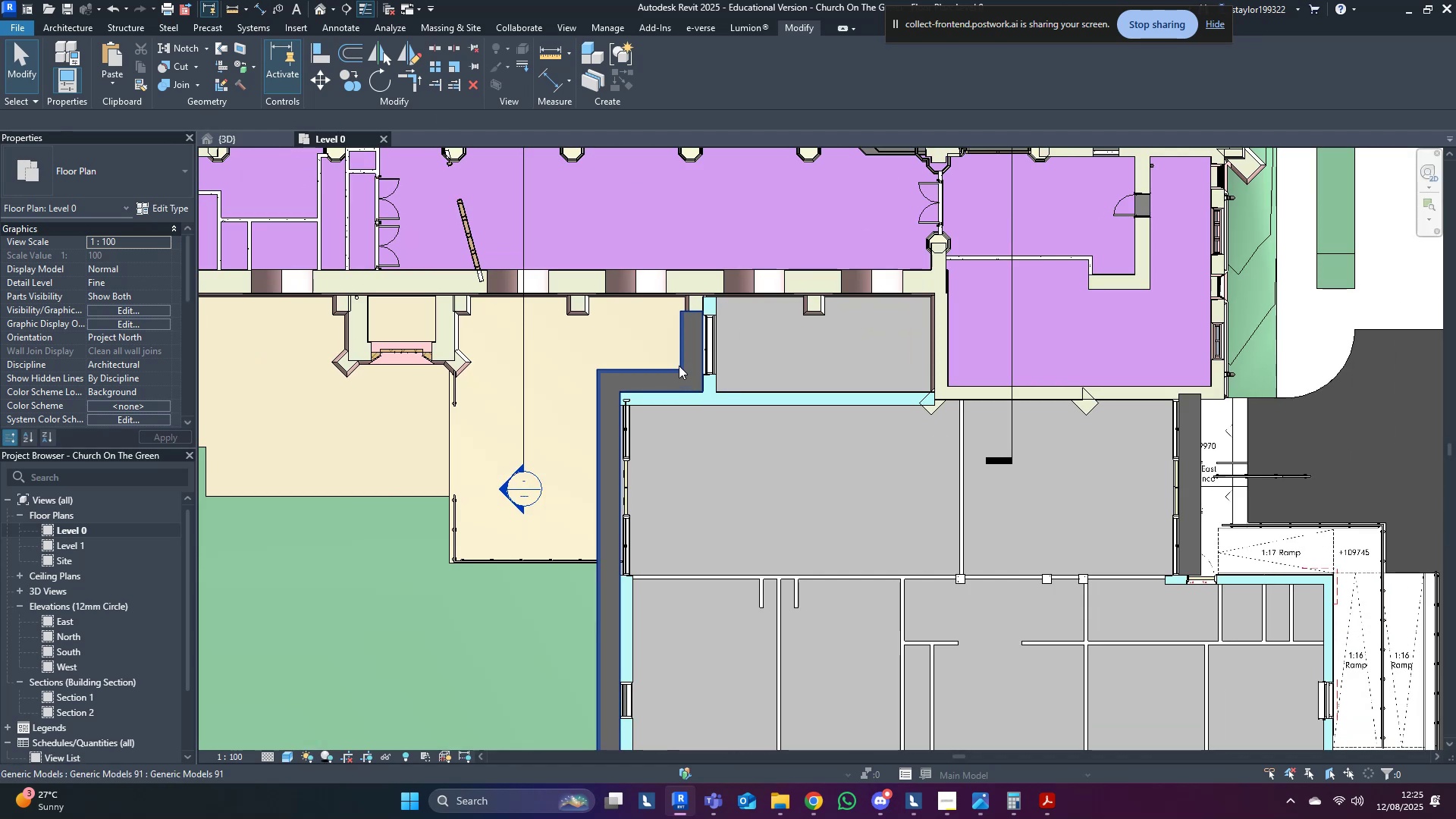 
middle_click([678, 366])
 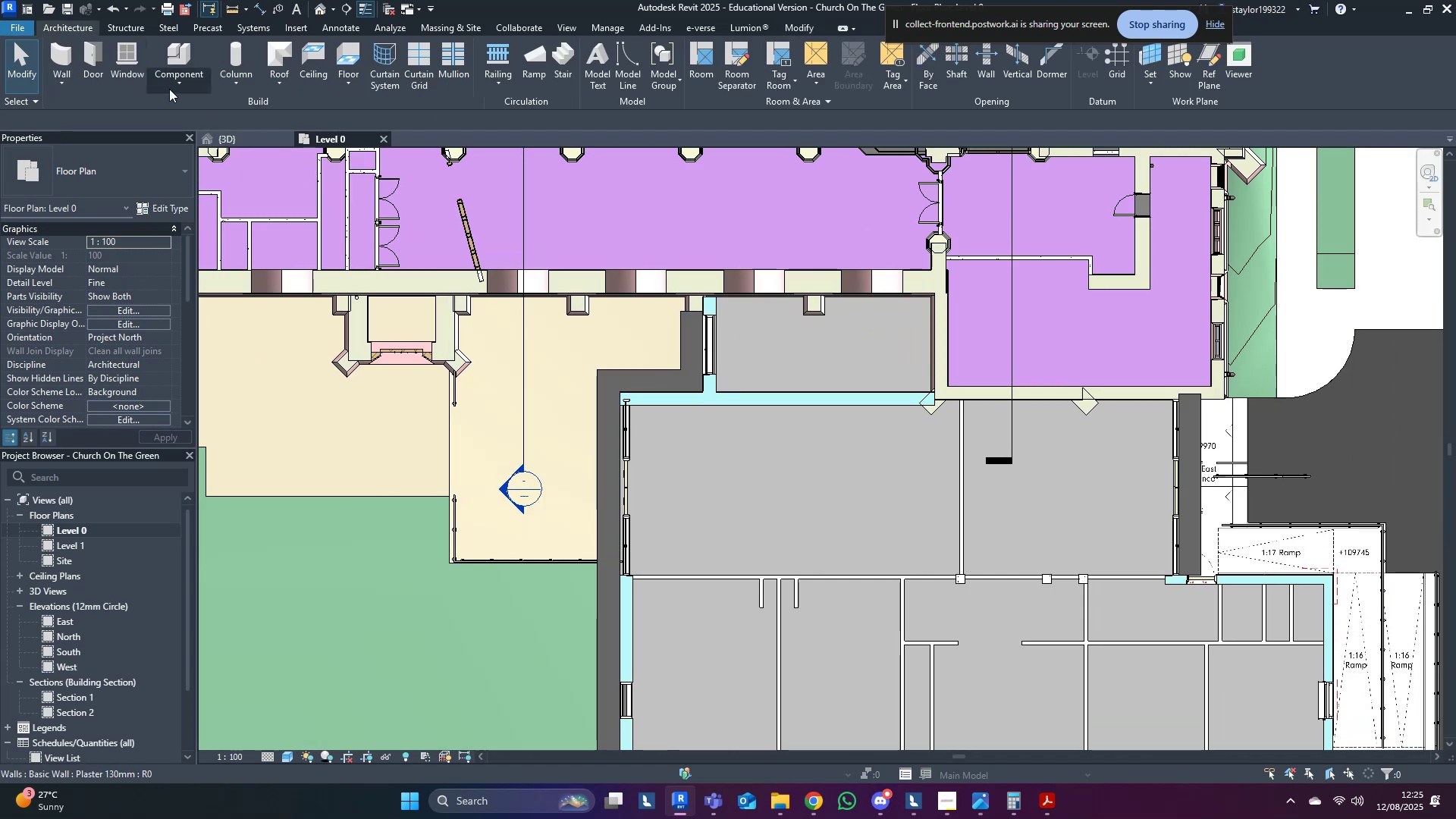 
double_click([205, 153])
 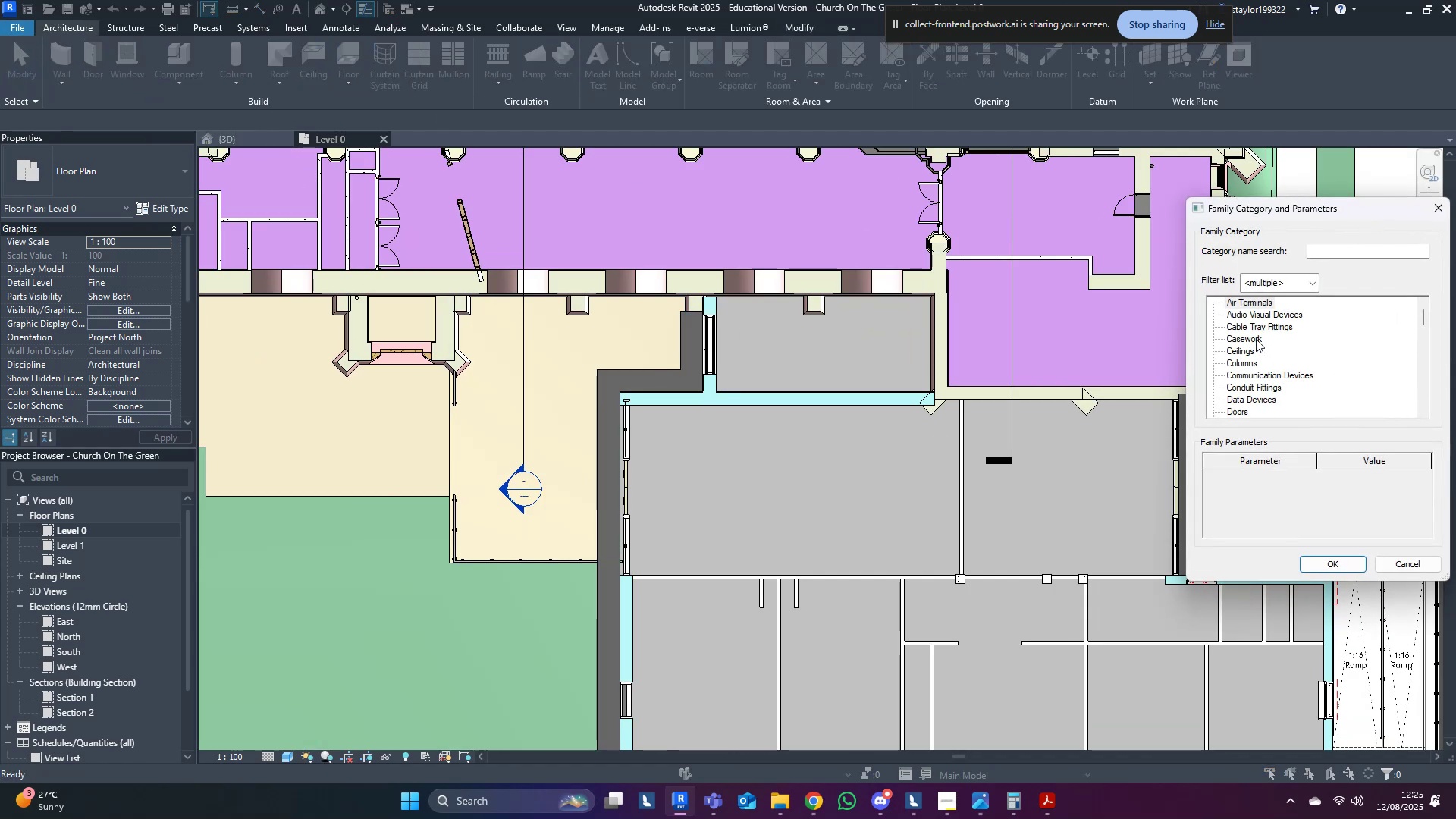 
left_click([1274, 324])
 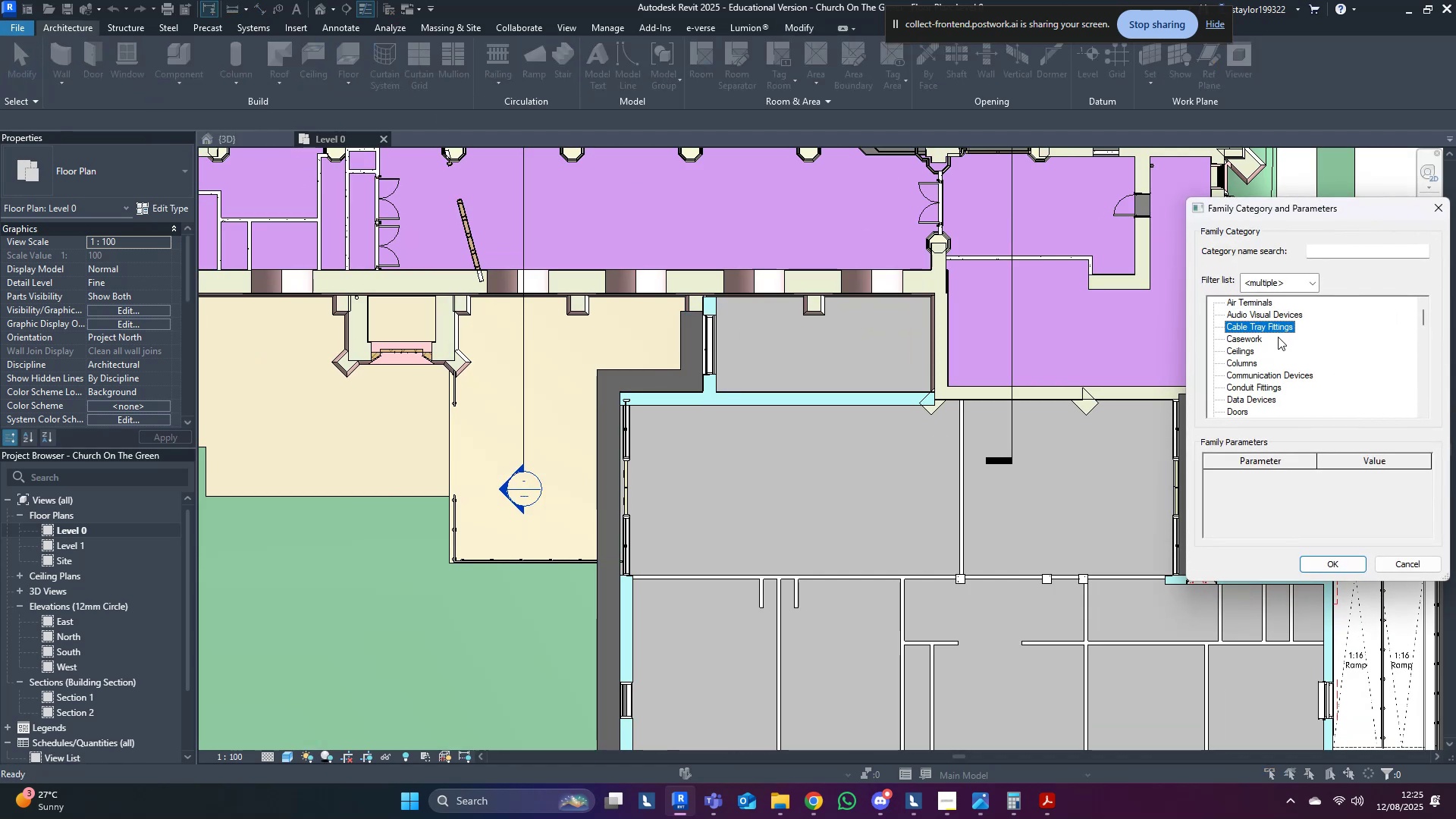 
key(G)
 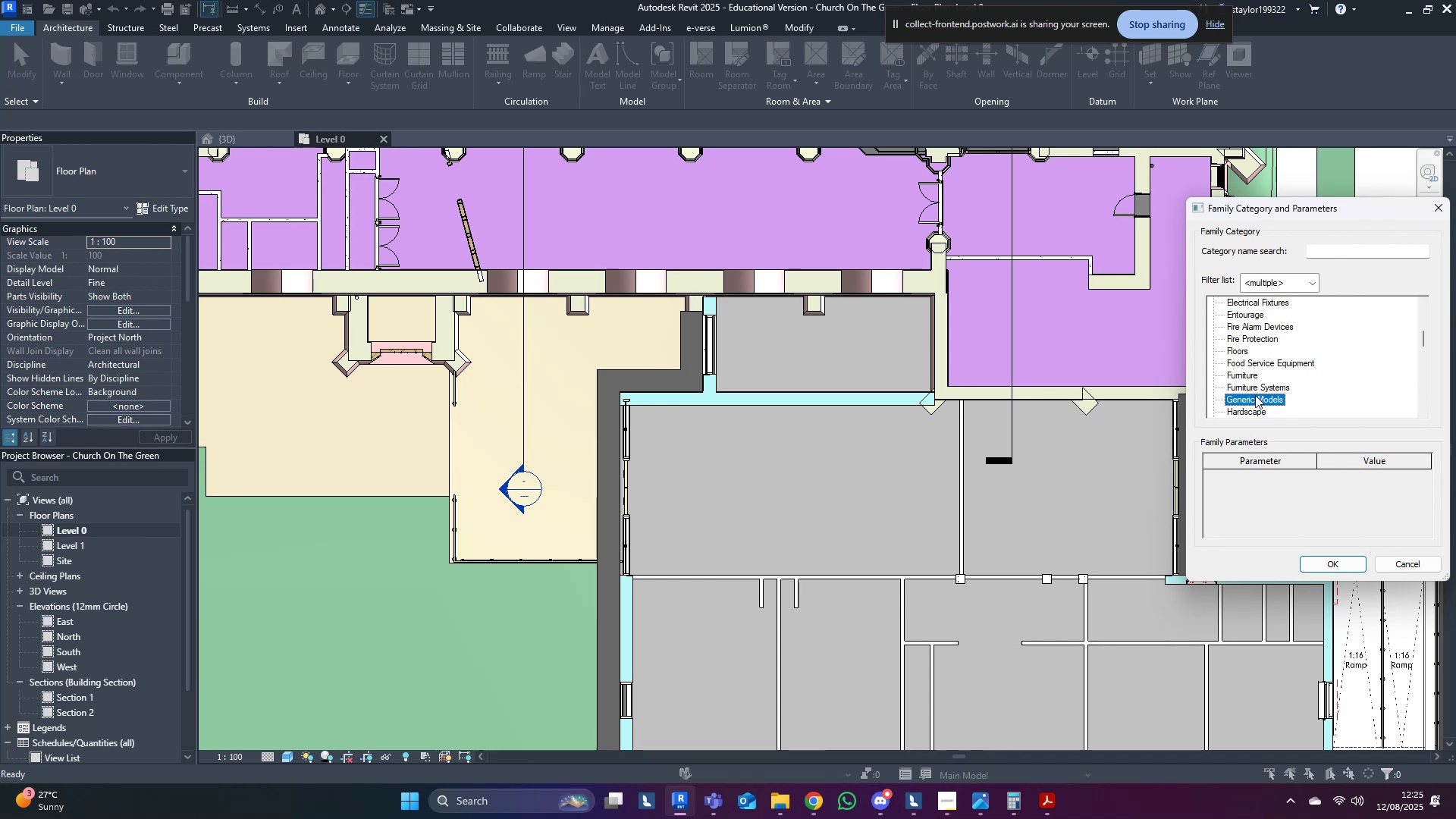 
left_click([1255, 395])
 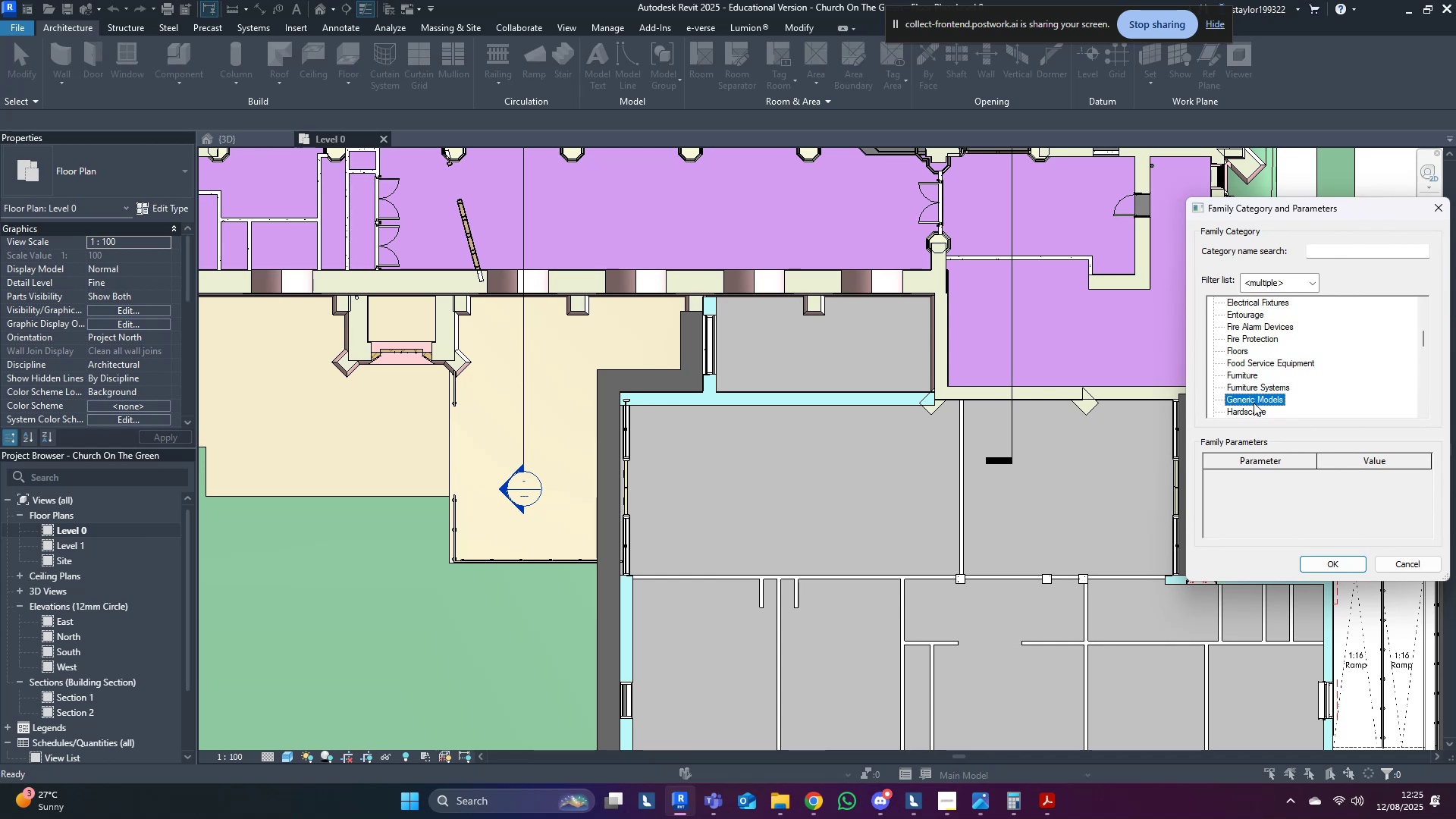 
double_click([1254, 403])
 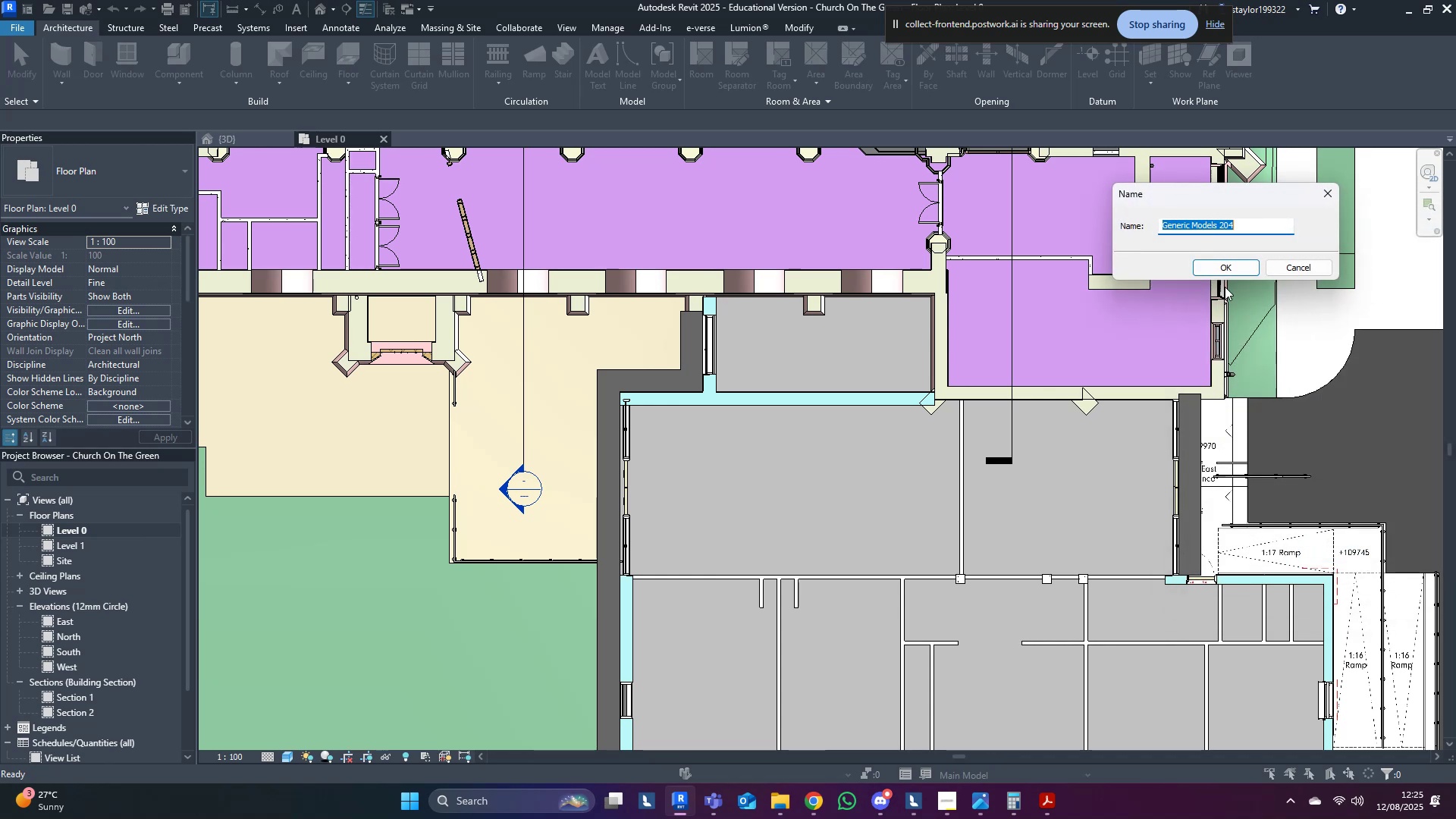 
left_click([1225, 269])
 